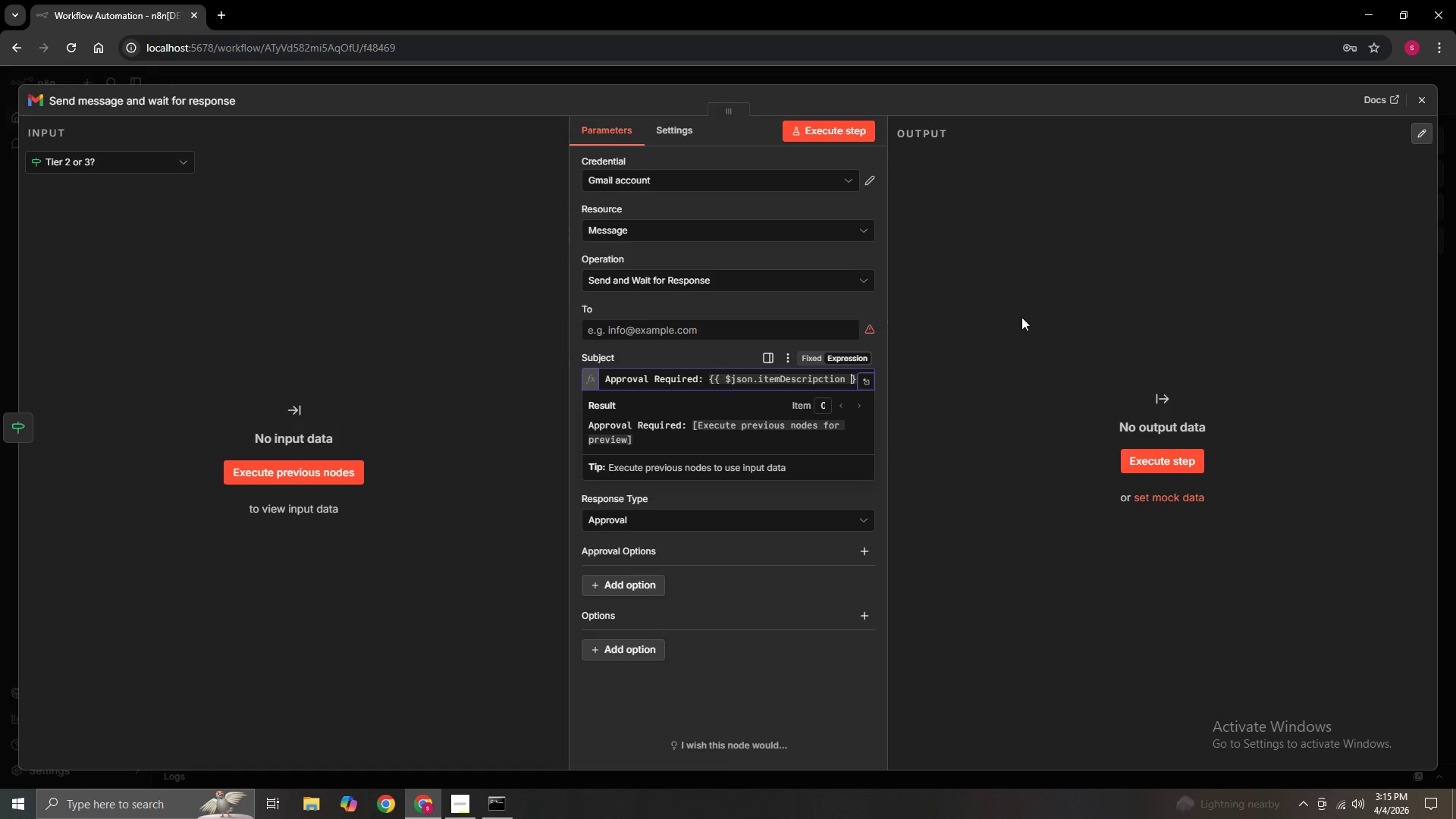 
key(ArrowRight)
 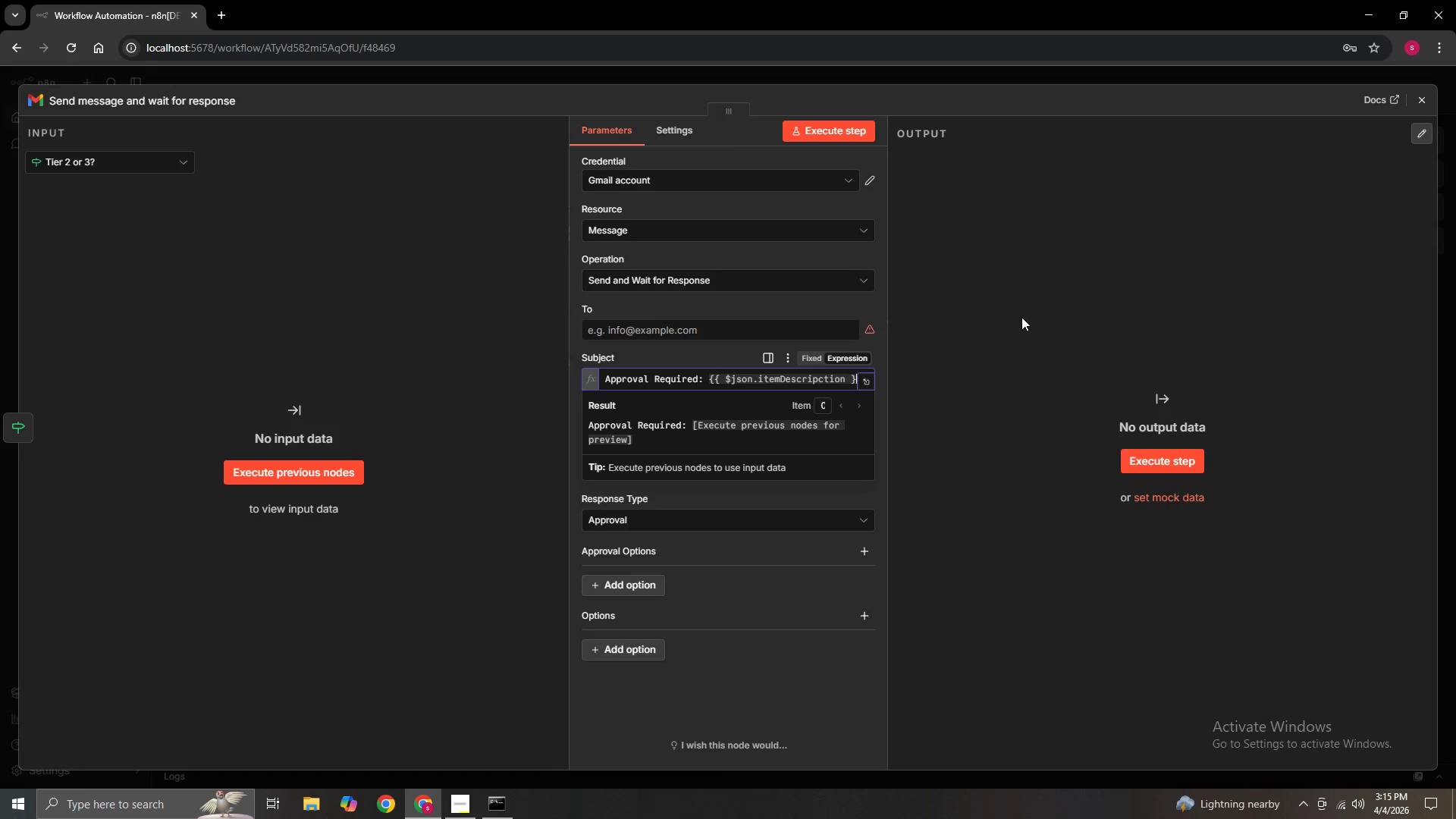 
key(ArrowRight)
 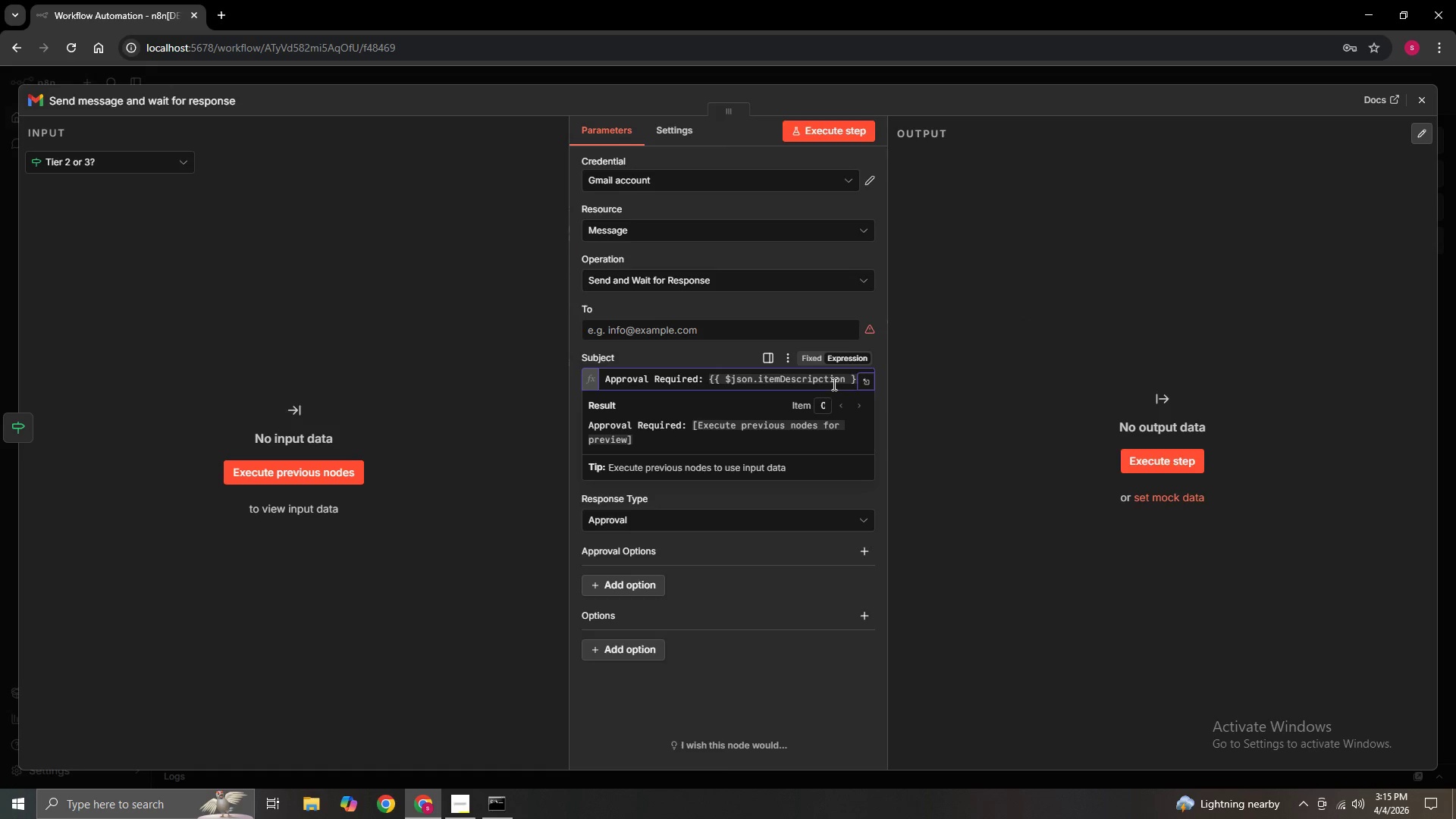 
left_click([868, 379])
 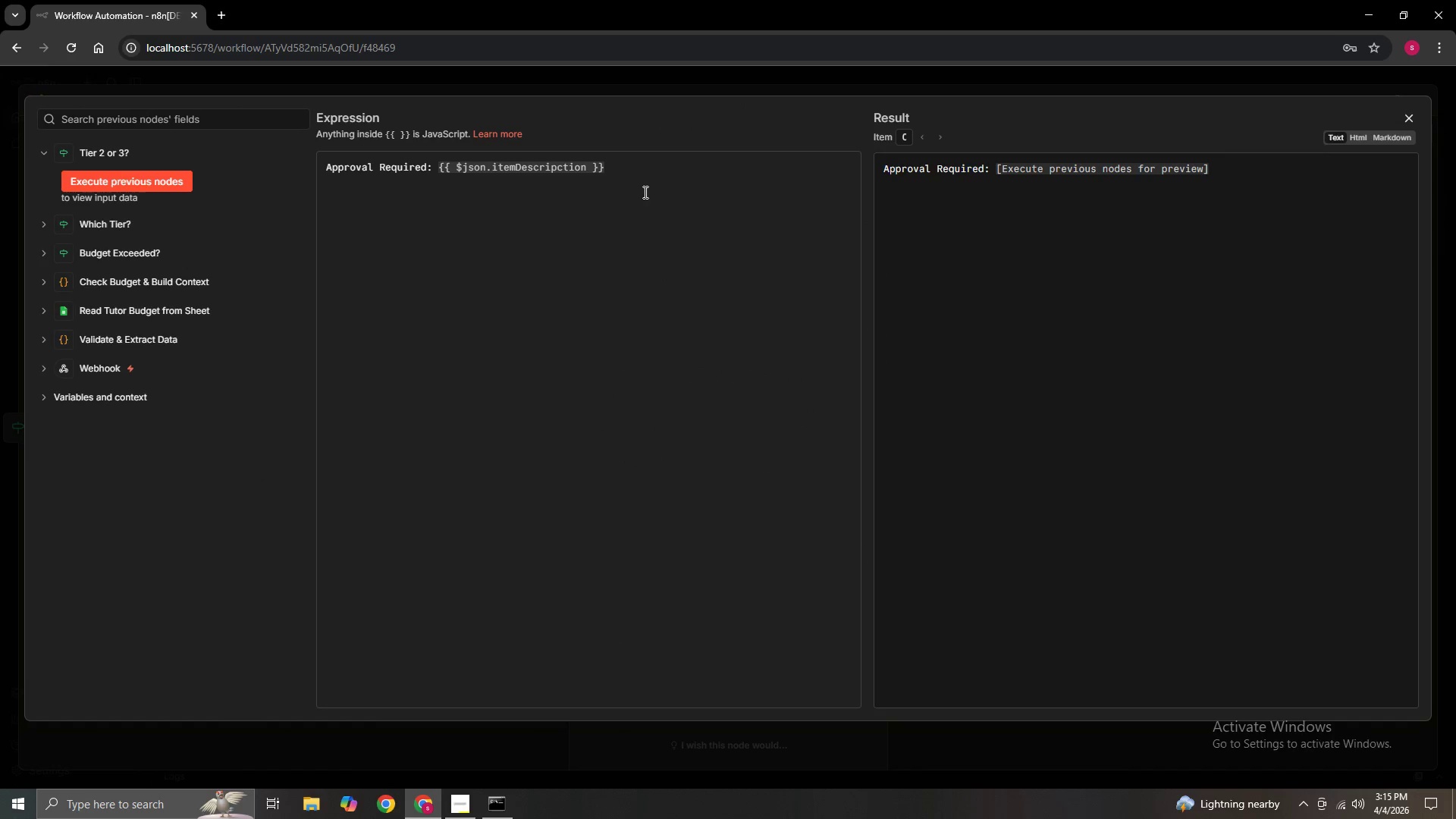 
left_click([606, 166])
 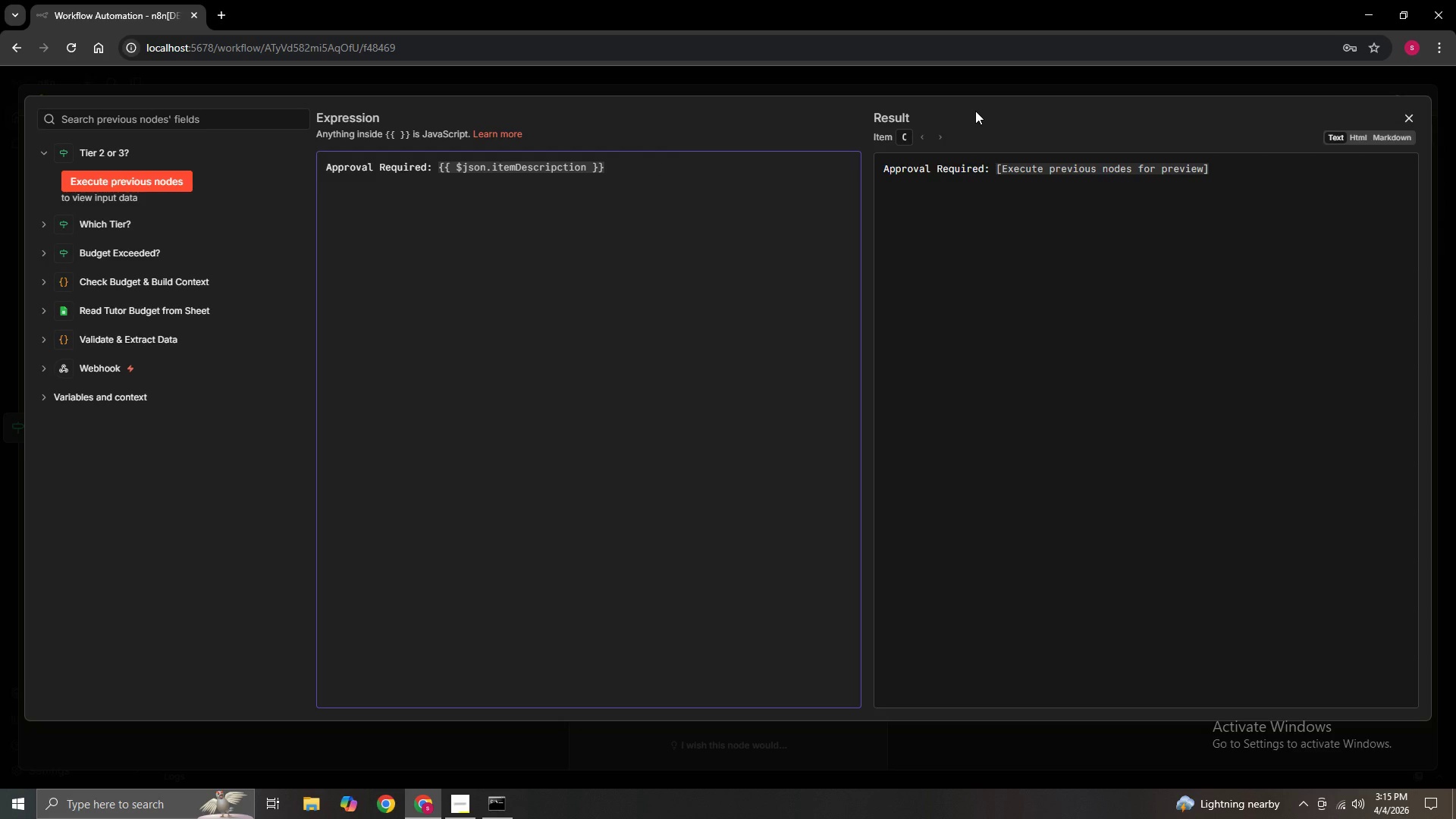 
type( - $PP)
key(Backspace)
key(Backspace)
type({{)
 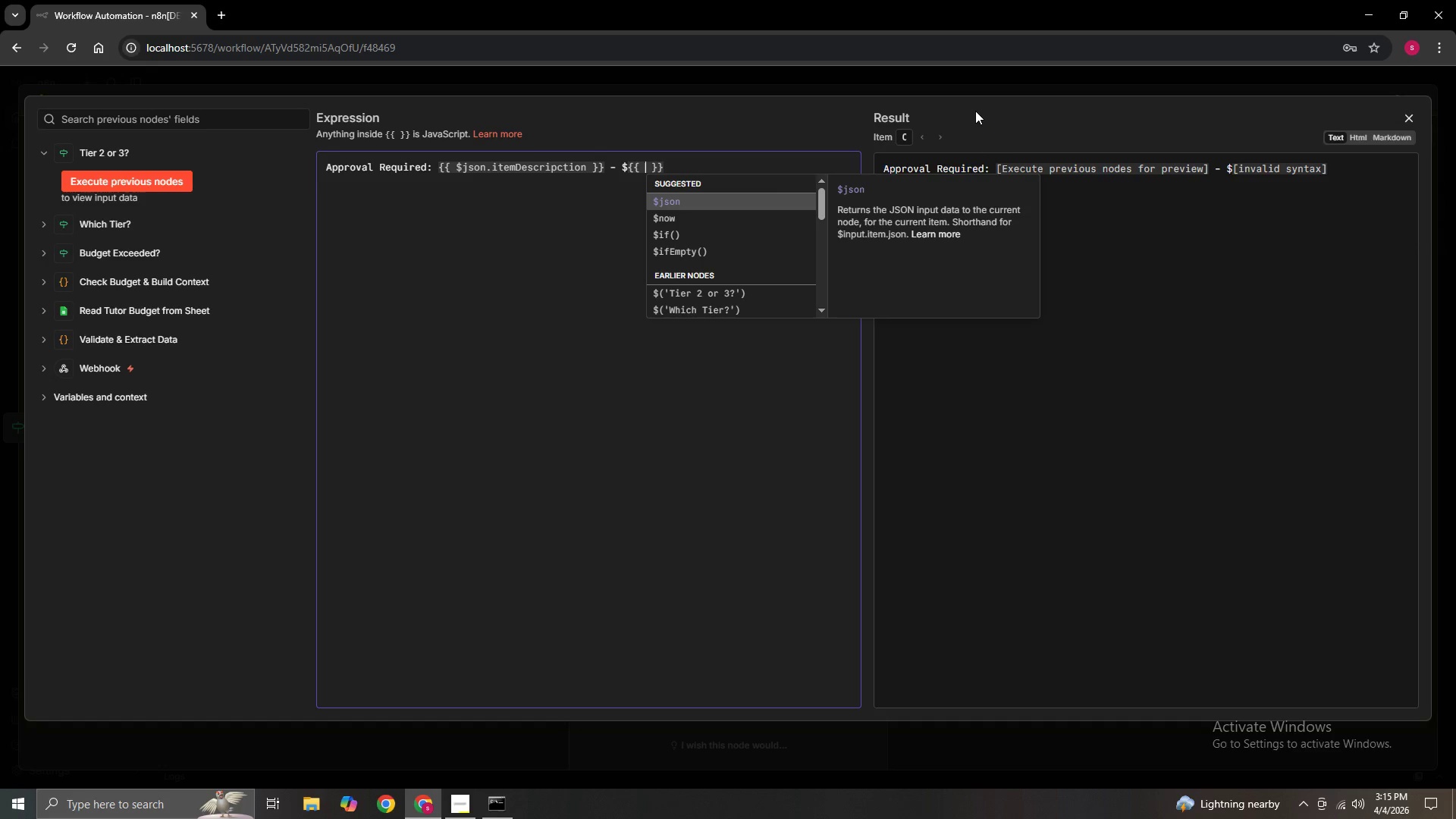 
wait(5.44)
 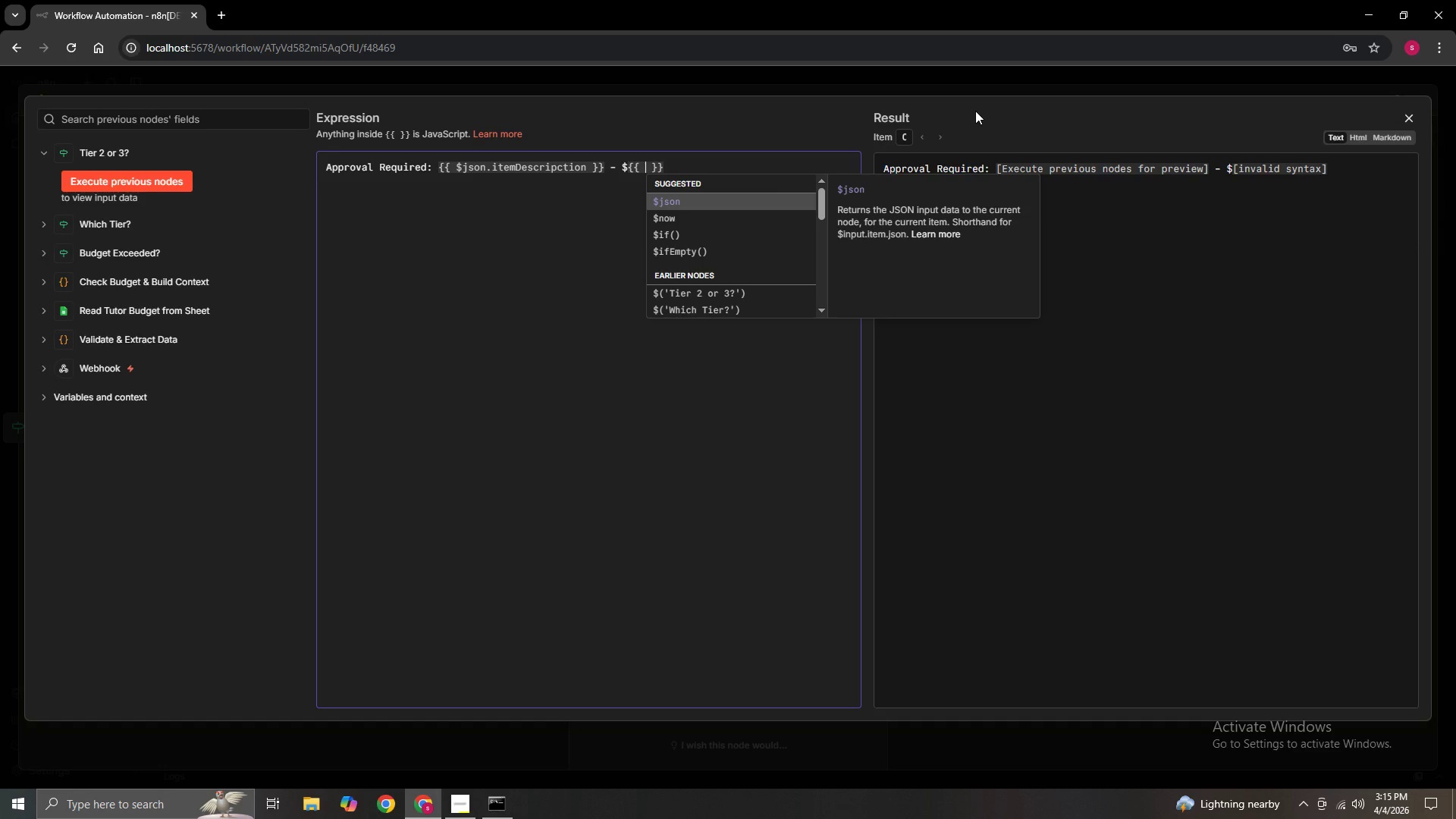 
type($json.amount)
 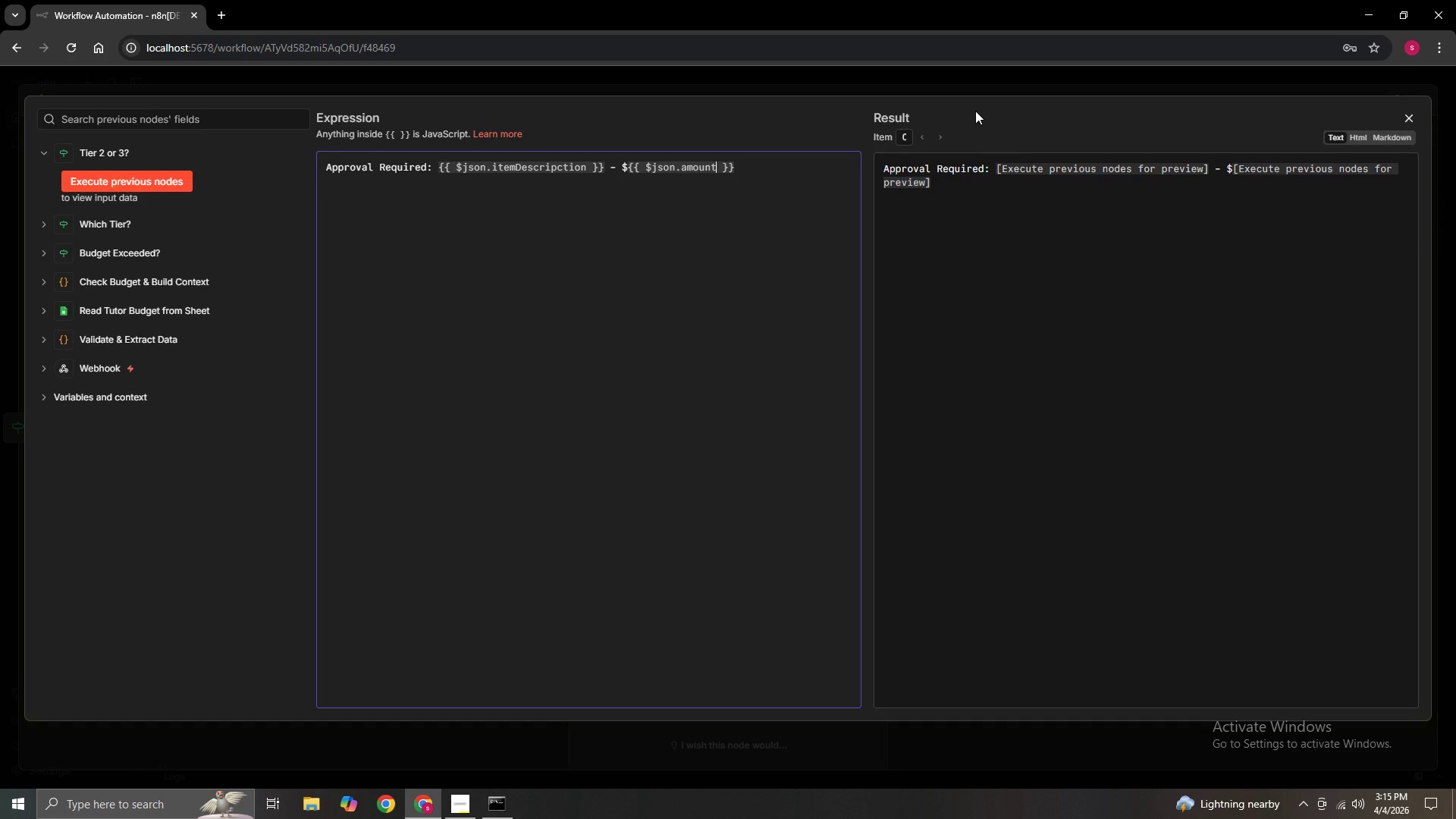 
key(ArrowRight)
 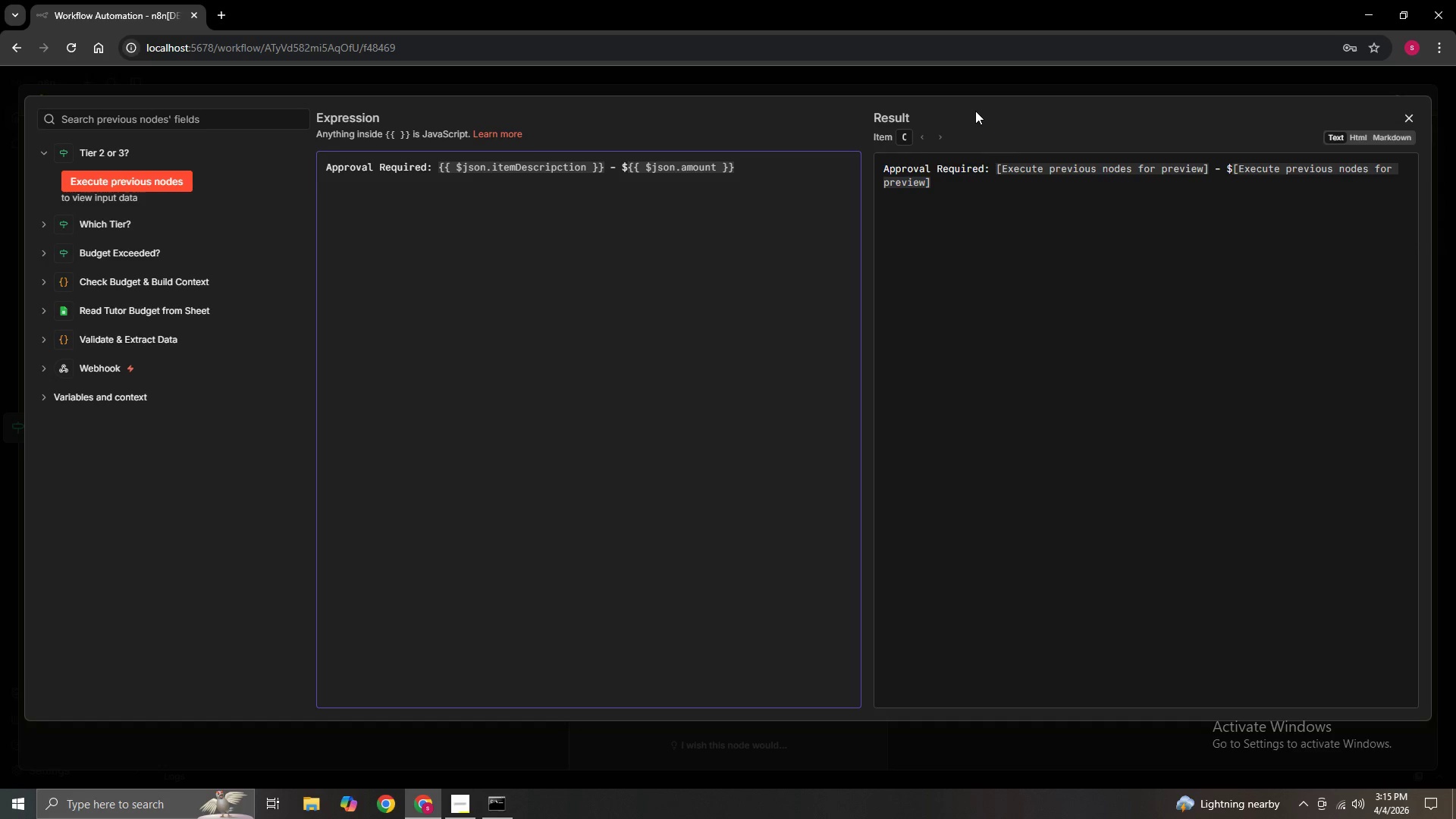 
key(ArrowLeft)
 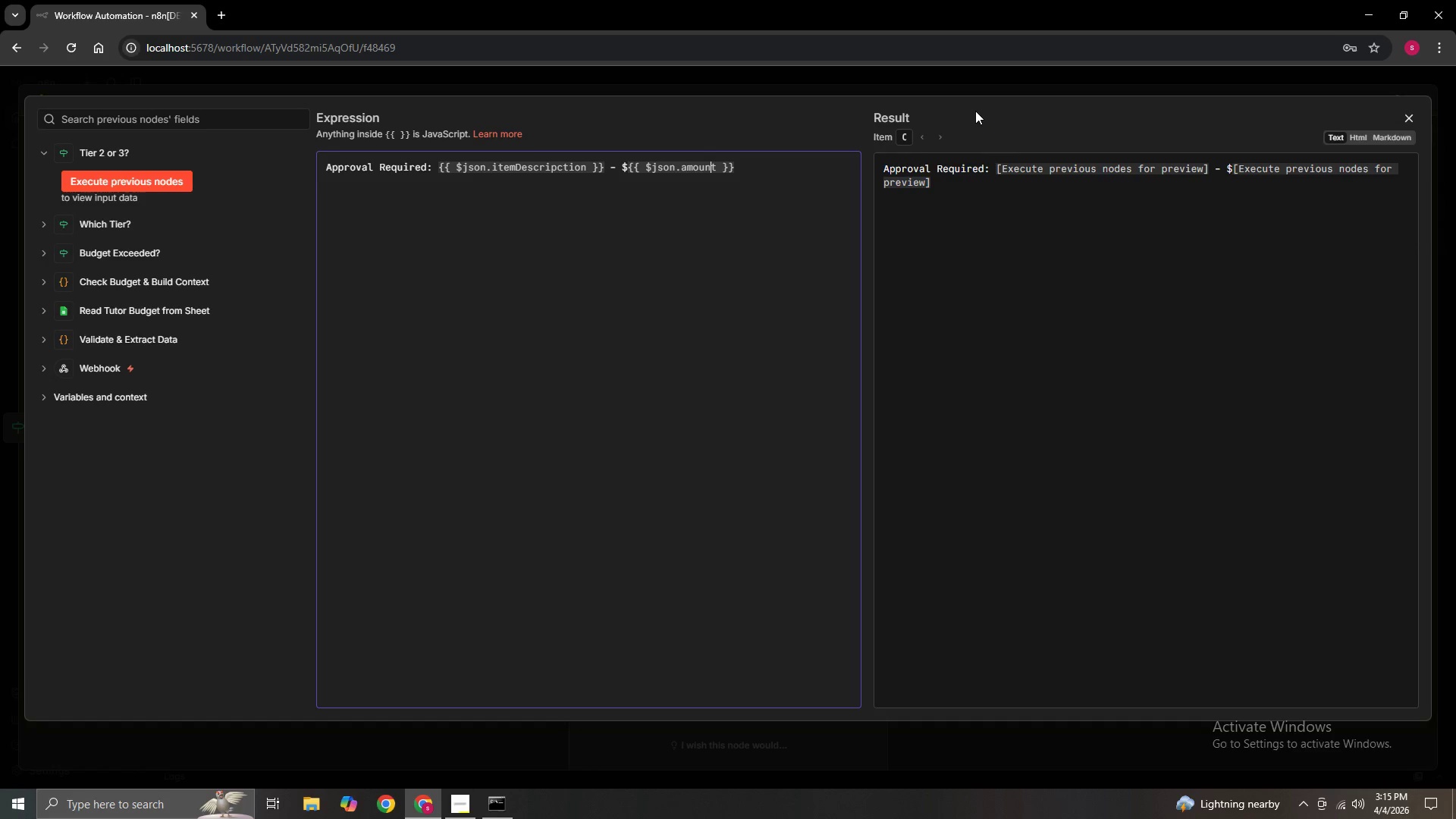 
key(ArrowLeft)
 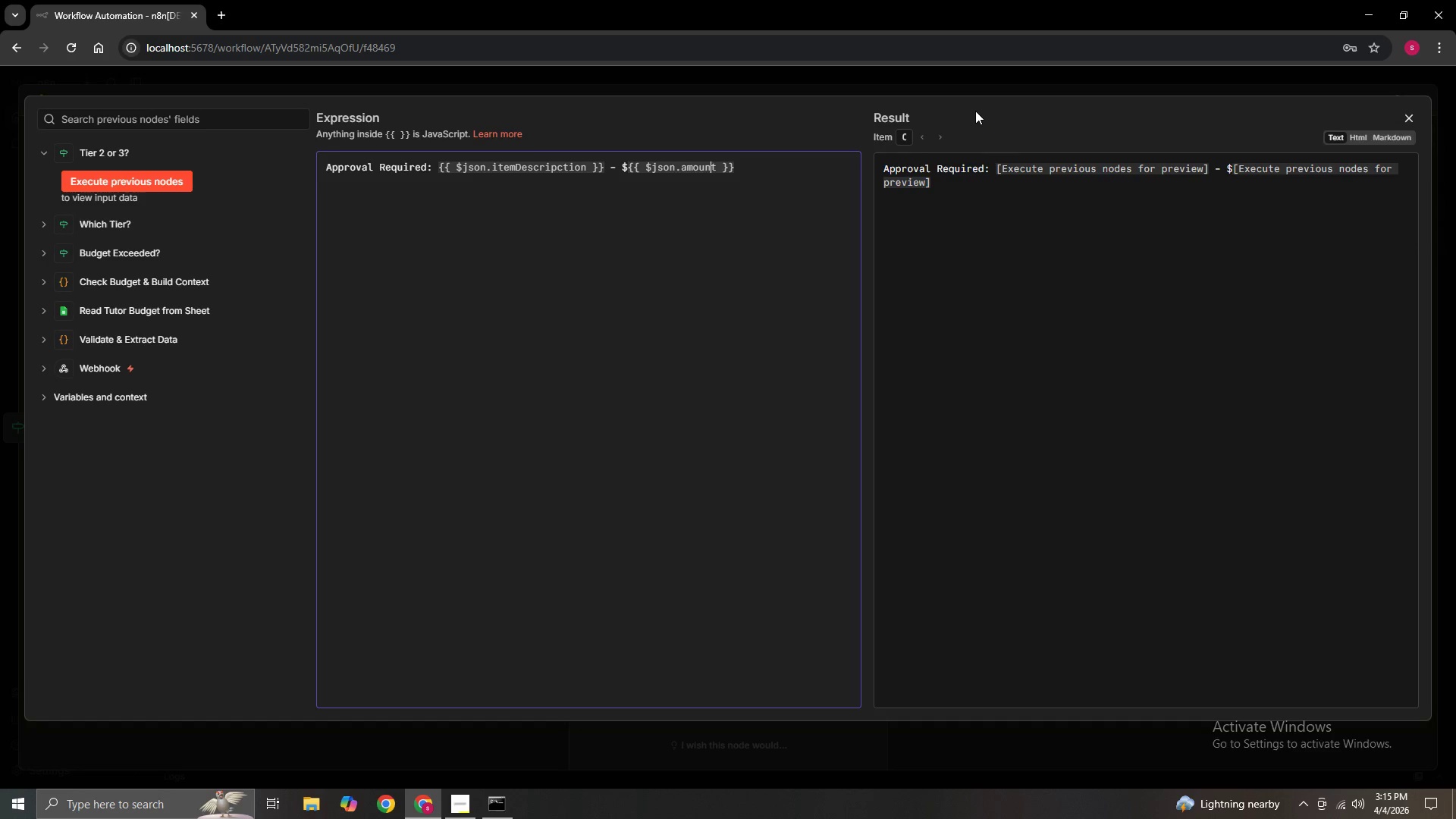 
key(ArrowLeft)
 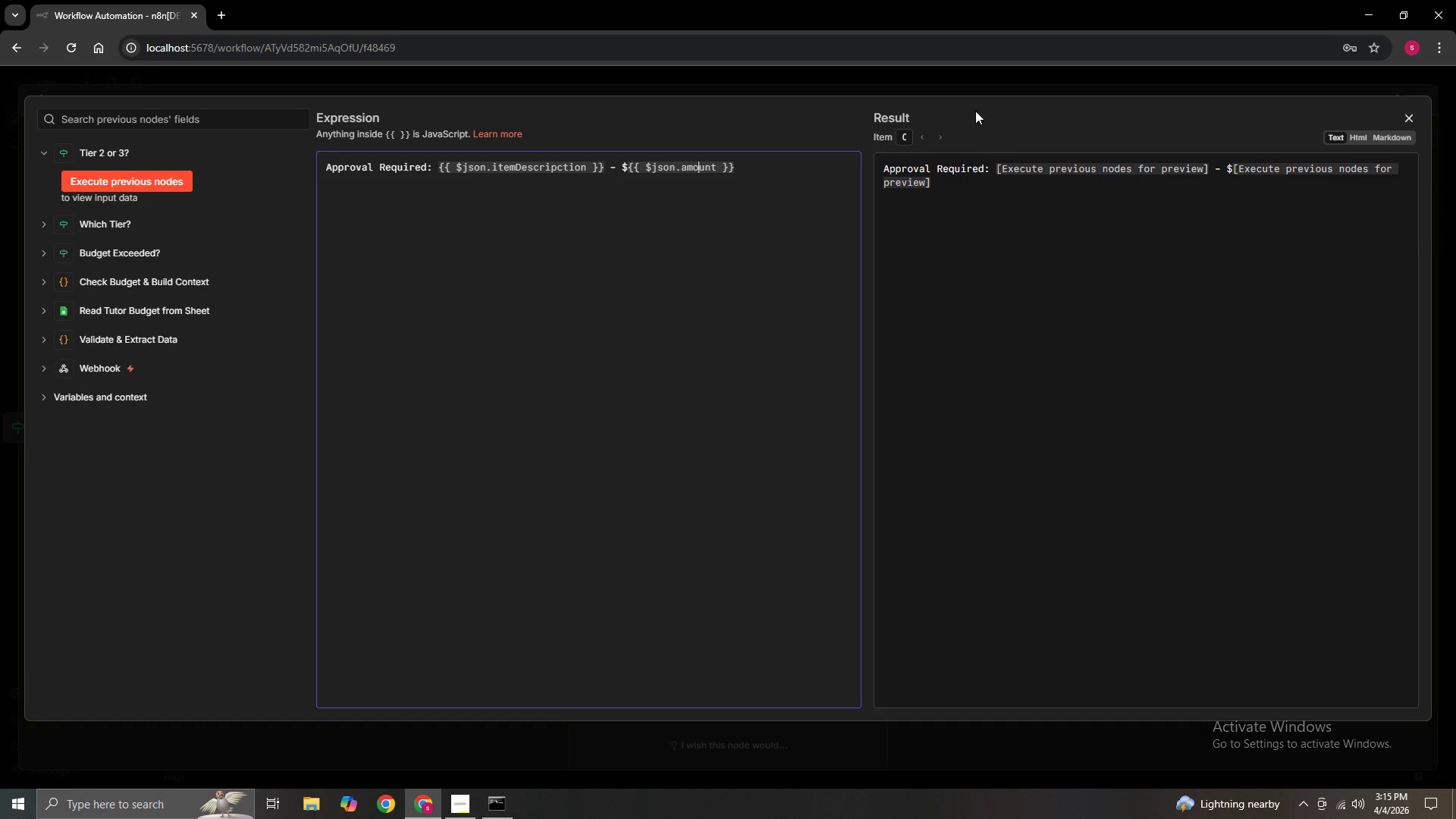 
key(ArrowLeft)
 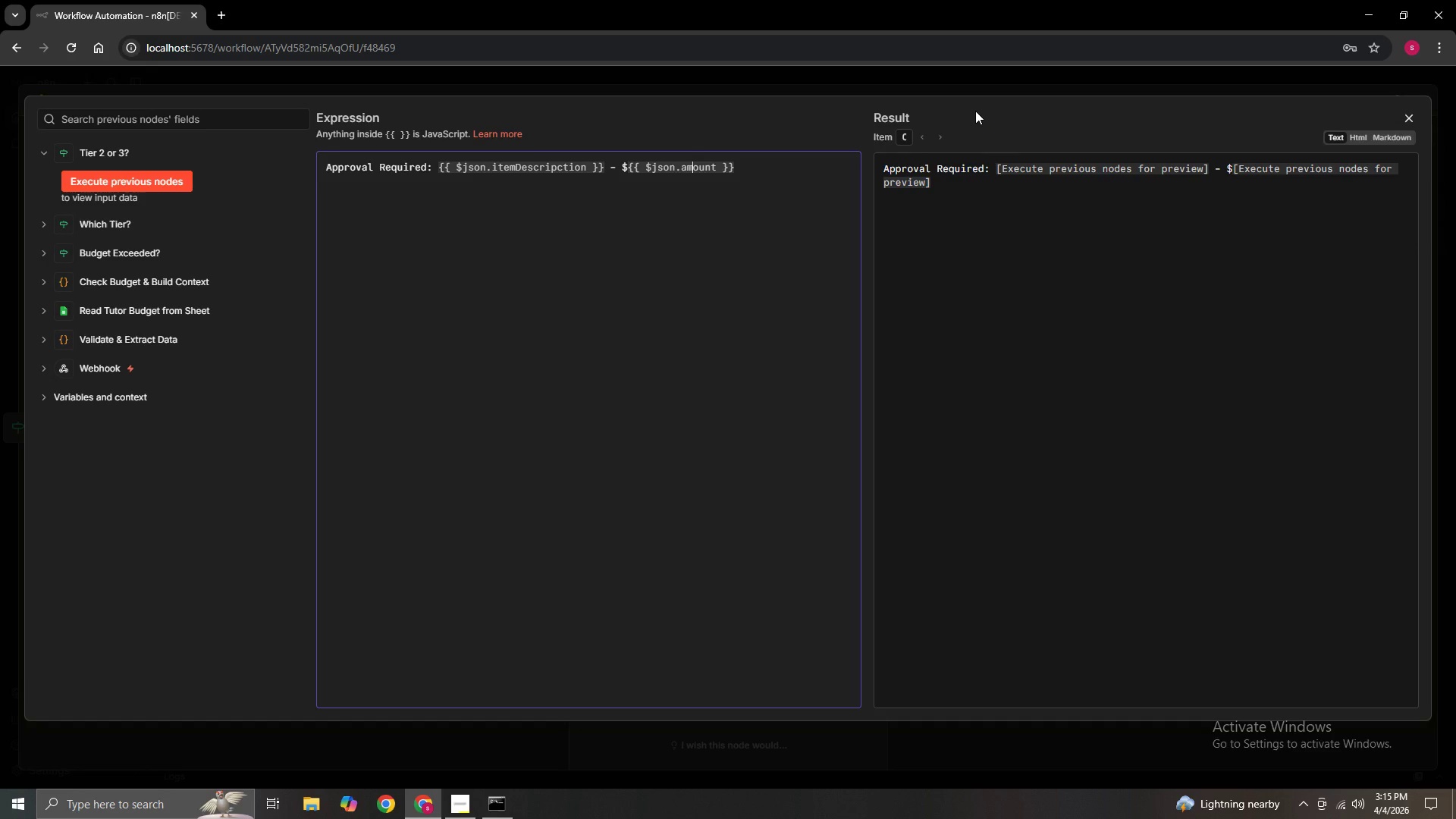 
key(ArrowLeft)
 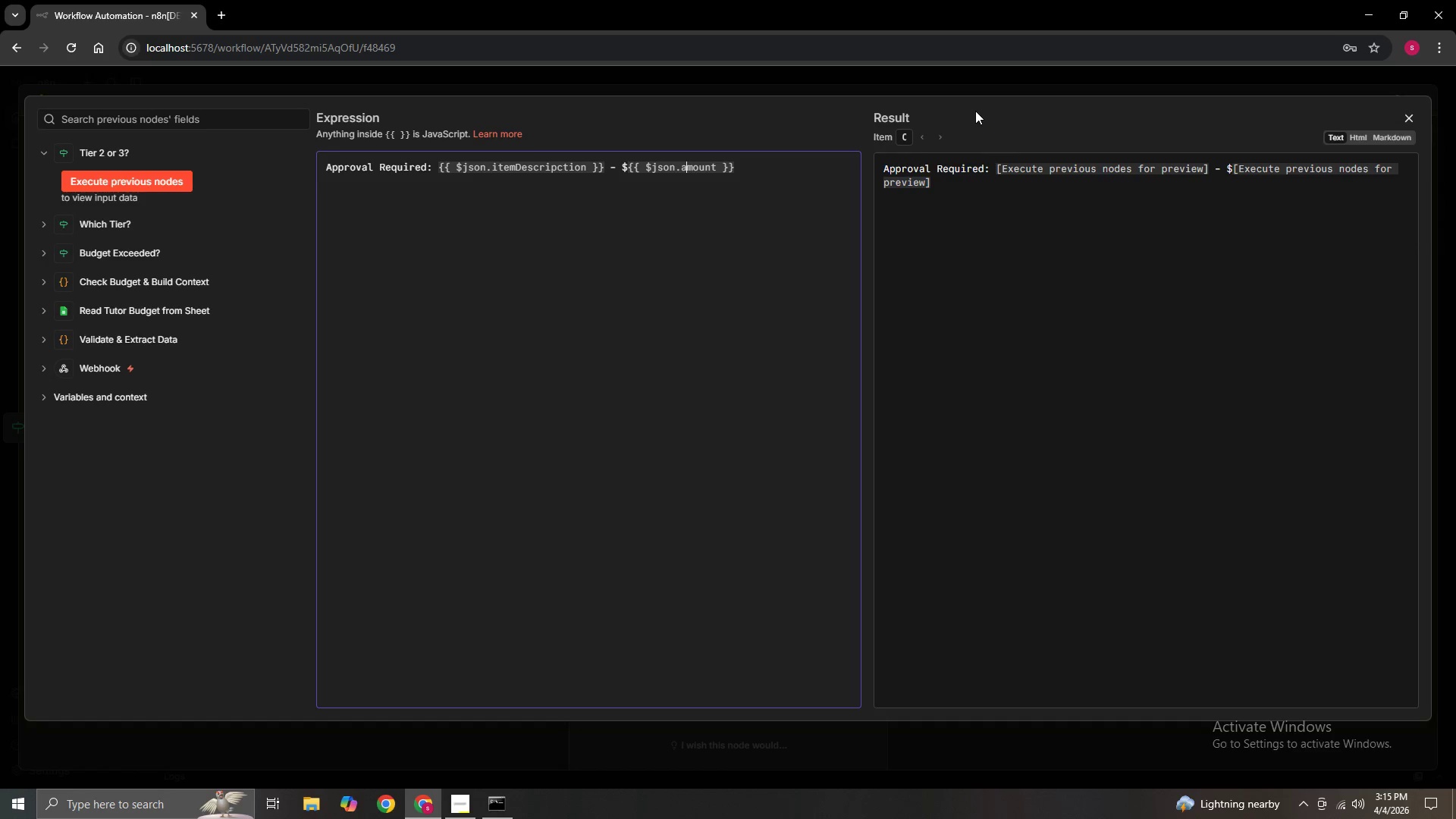 
key(ArrowLeft)
 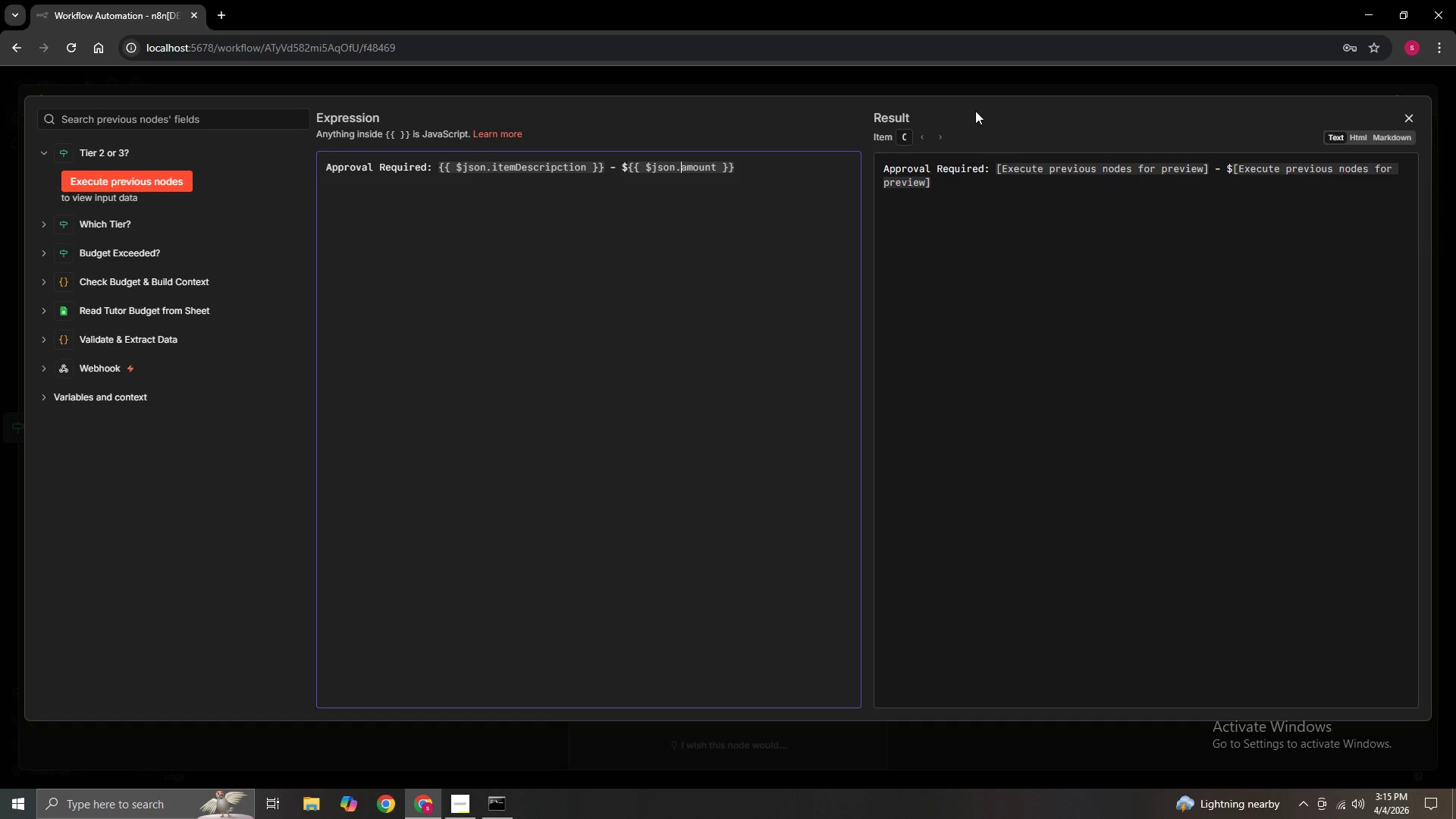 
key(ArrowLeft)
 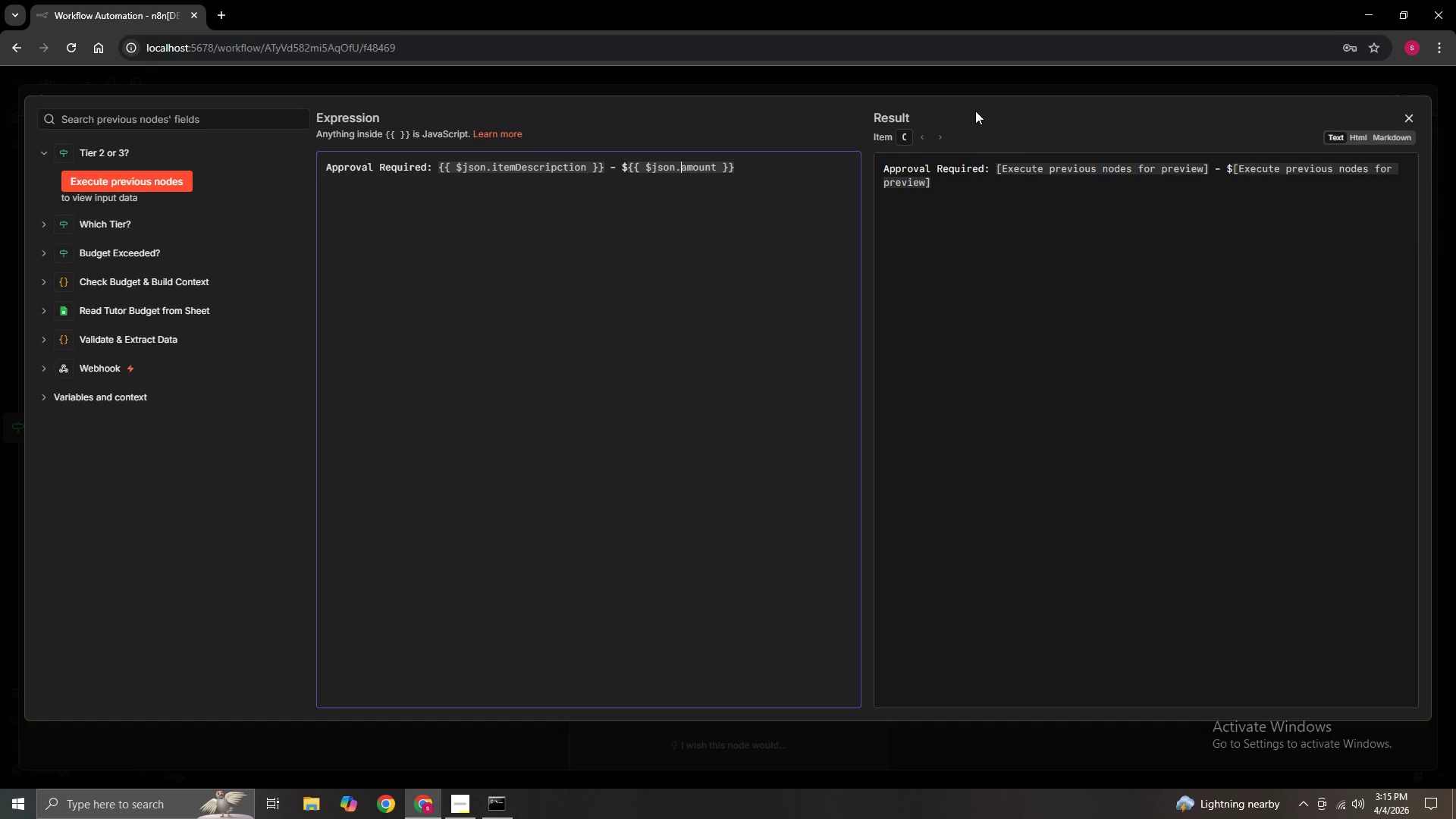 
key(ArrowLeft)
 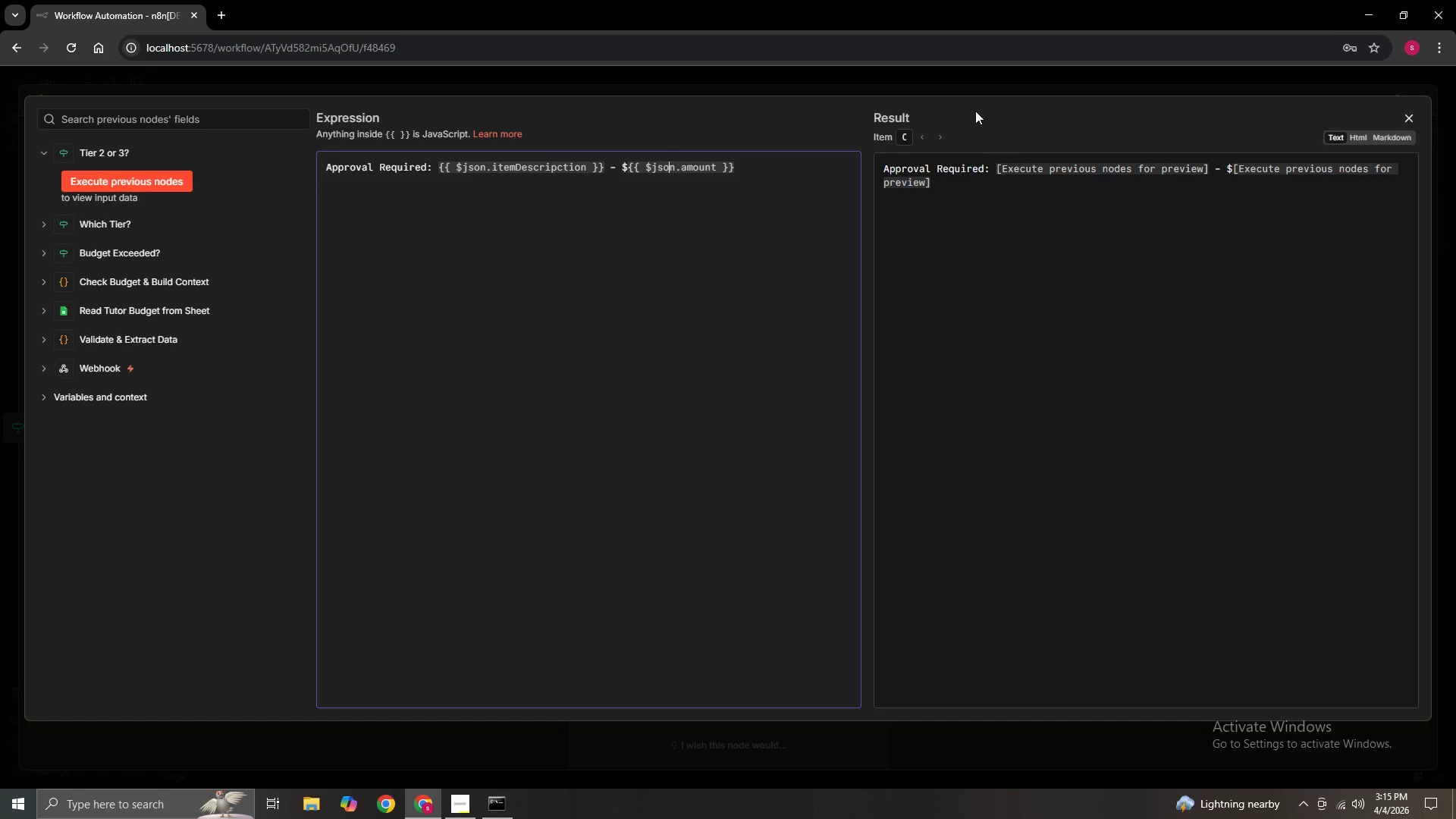 
key(ArrowLeft)
 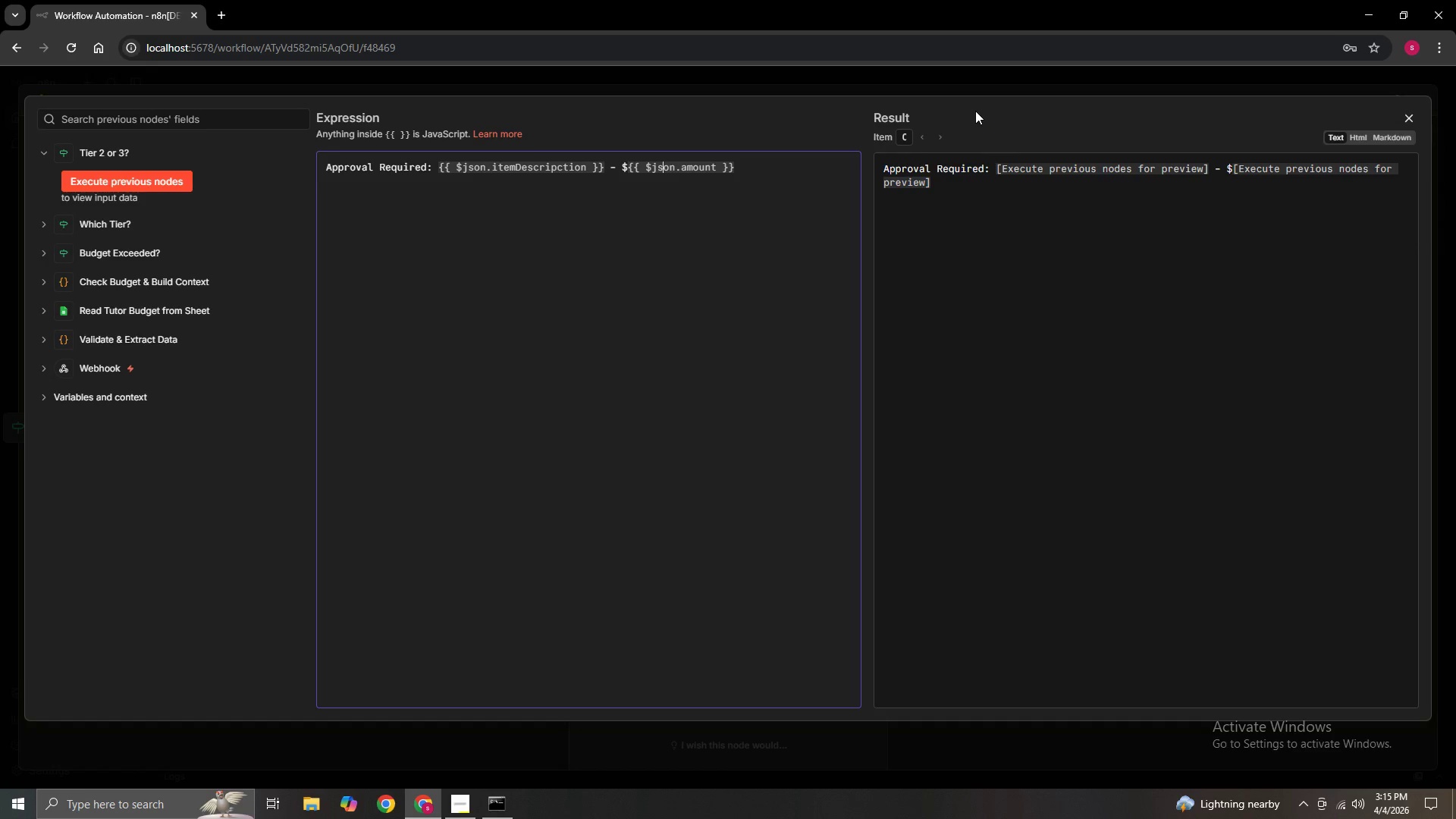 
key(ArrowLeft)
 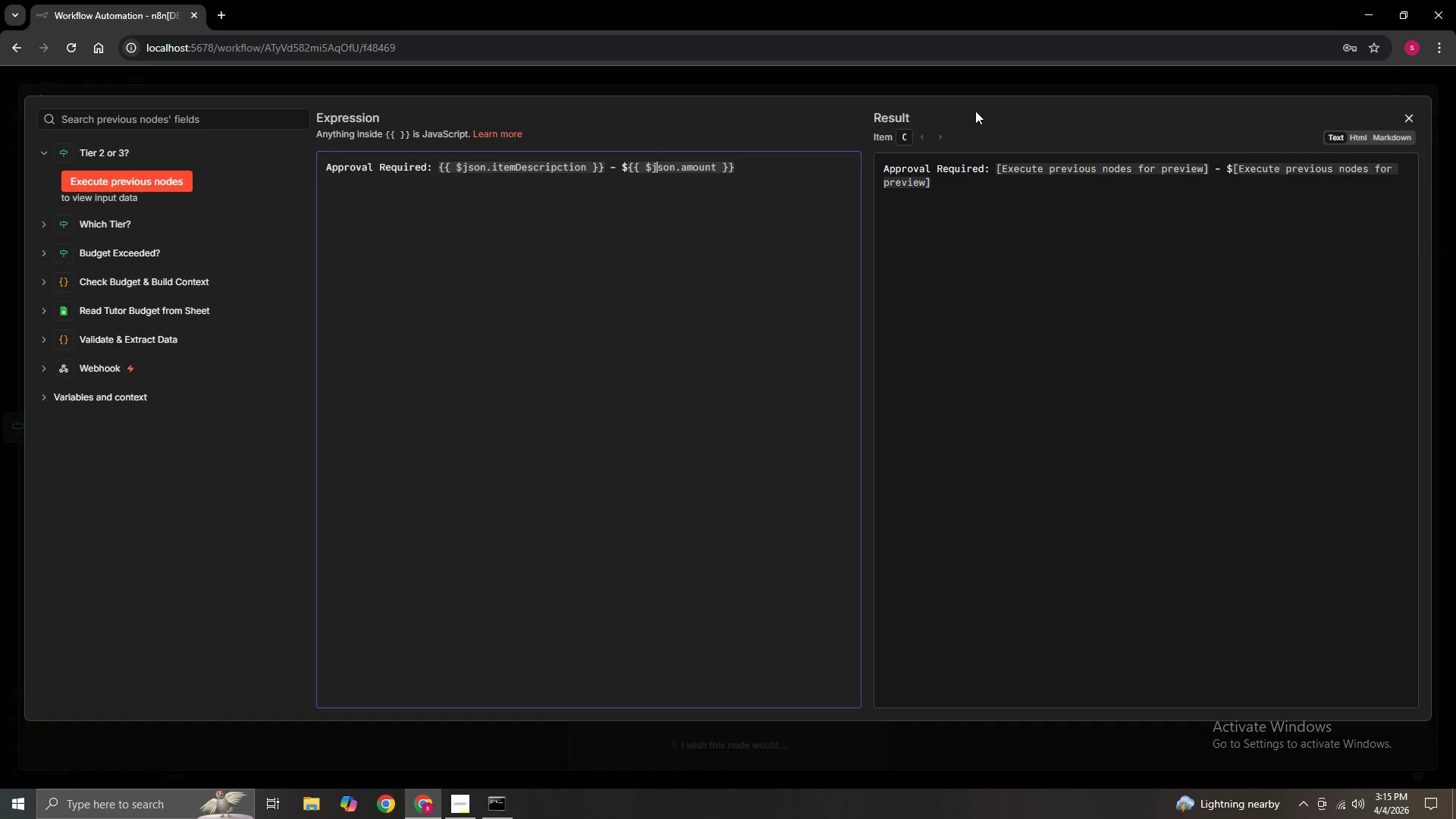 
key(ArrowLeft)
 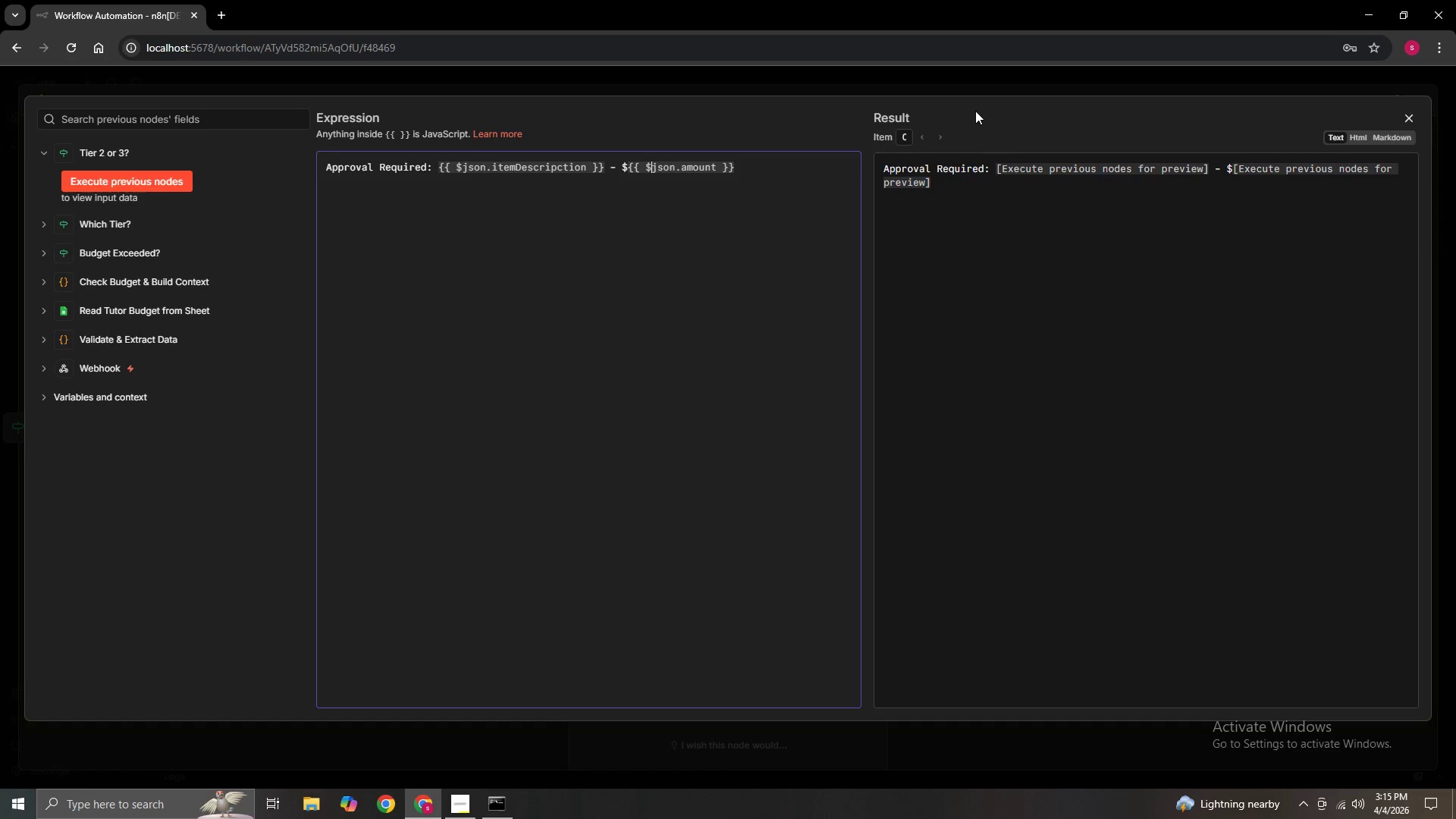 
key(ArrowLeft)
 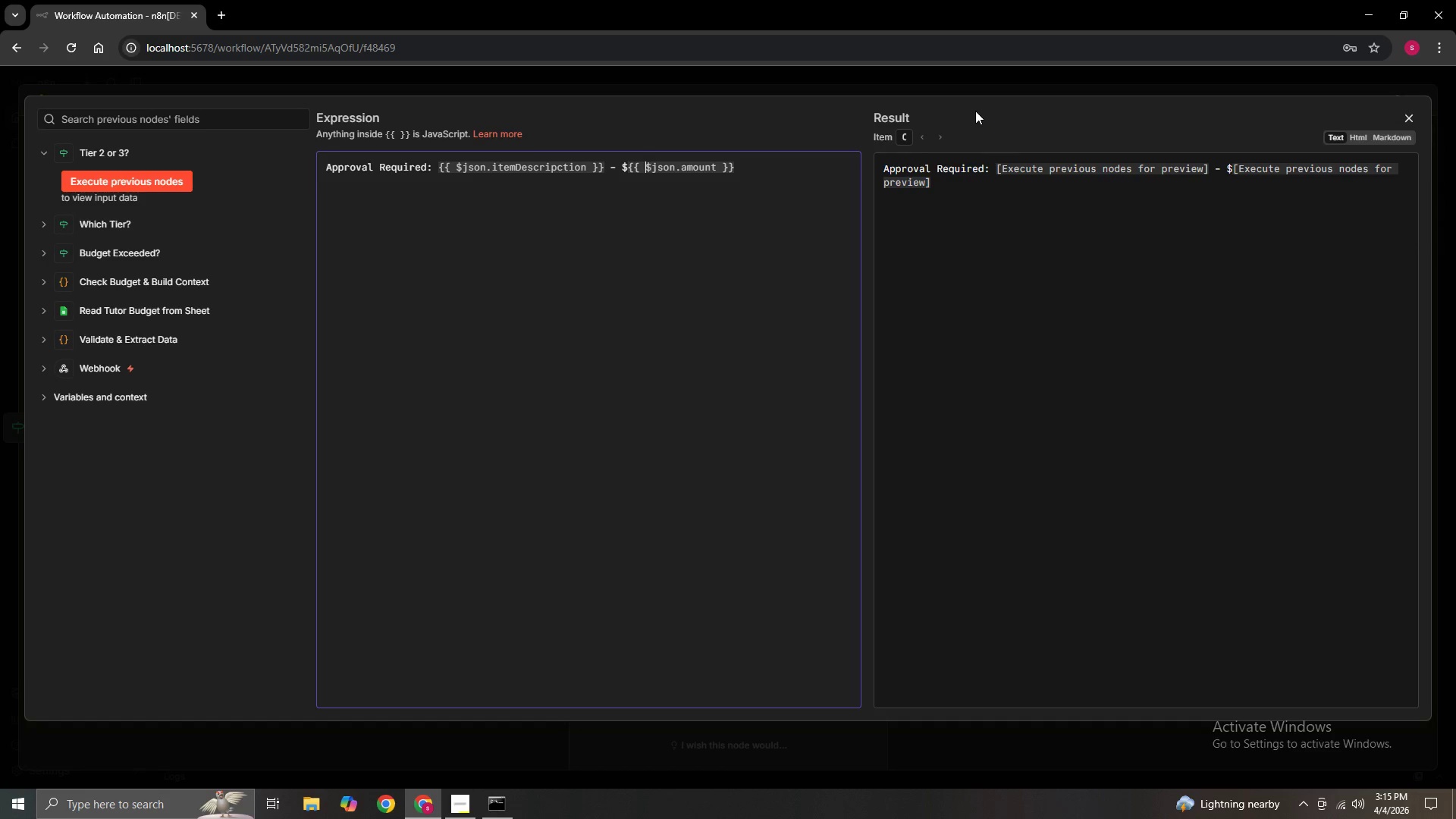 
key(ArrowLeft)
 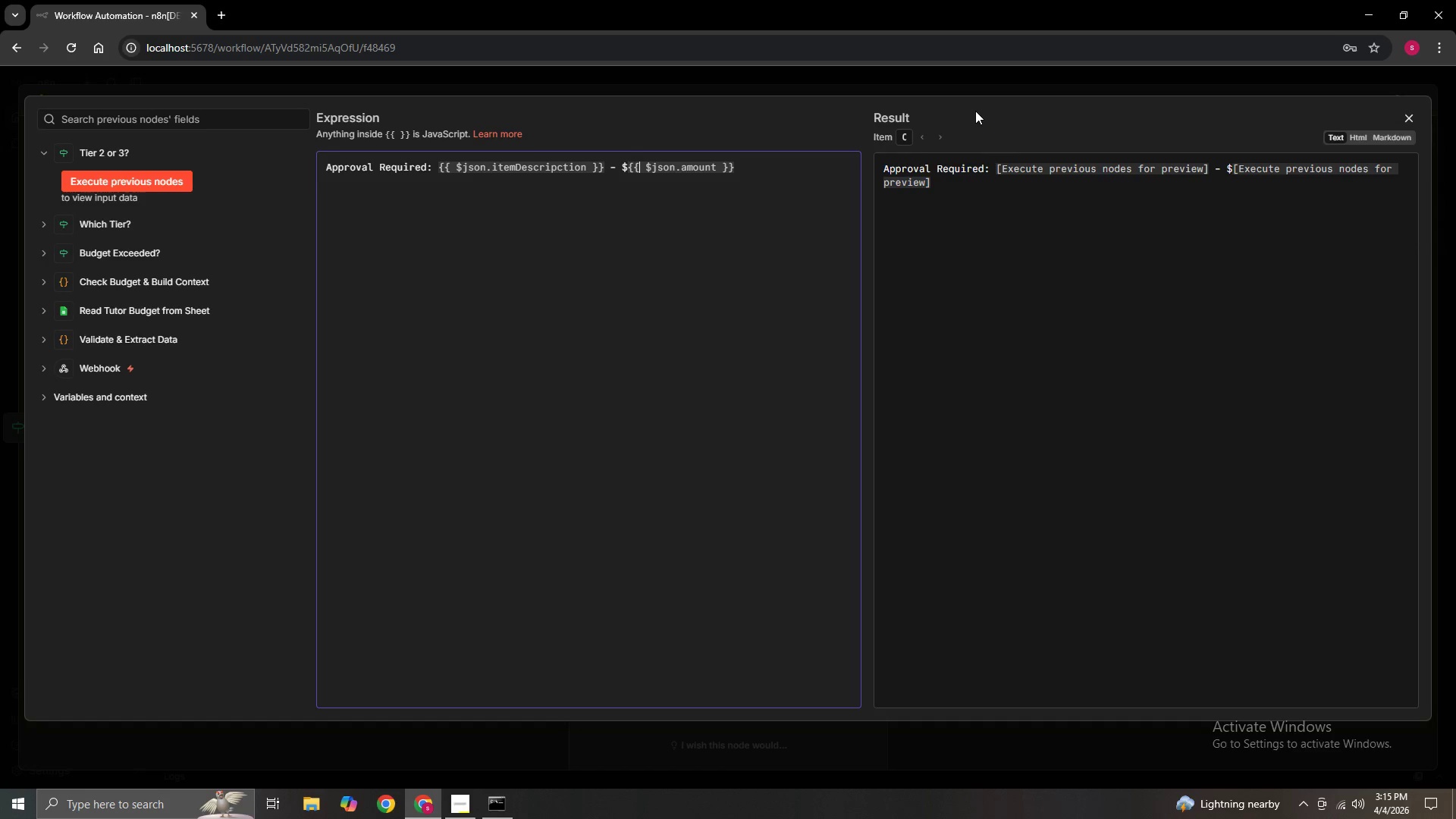 
key(ArrowLeft)
 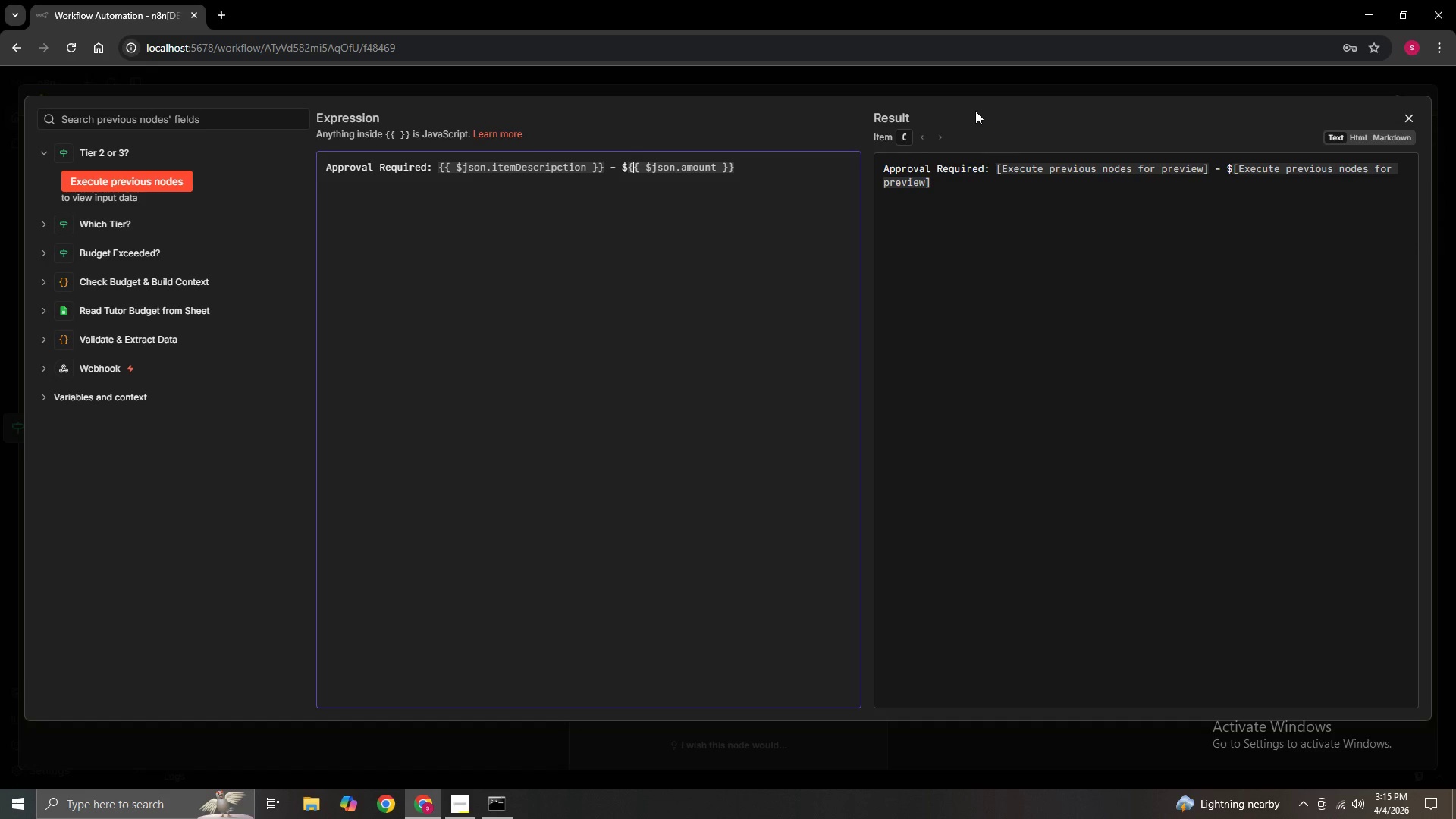 
key(ArrowLeft)
 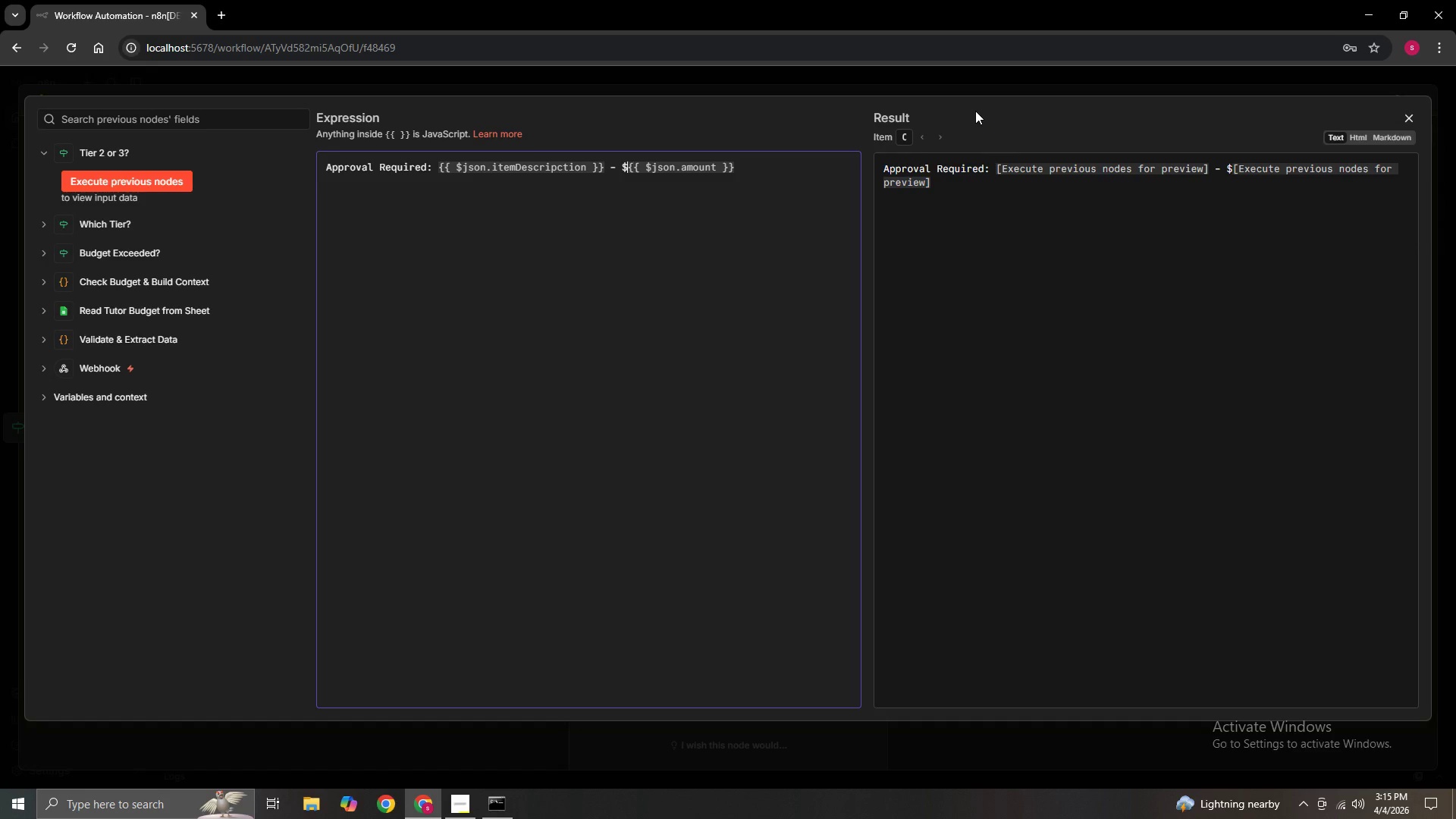 
key(ArrowLeft)
 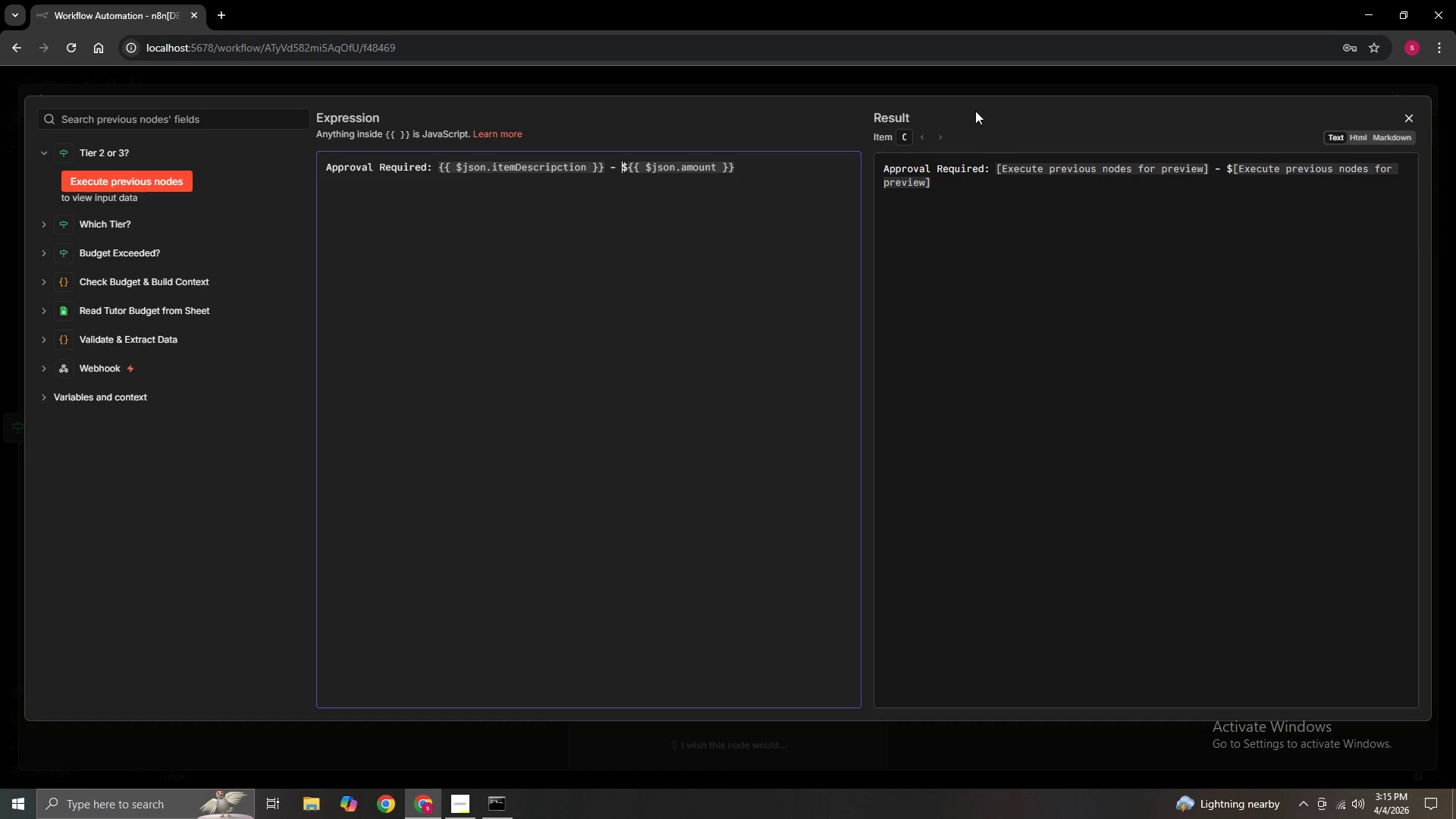 
key(ArrowLeft)
 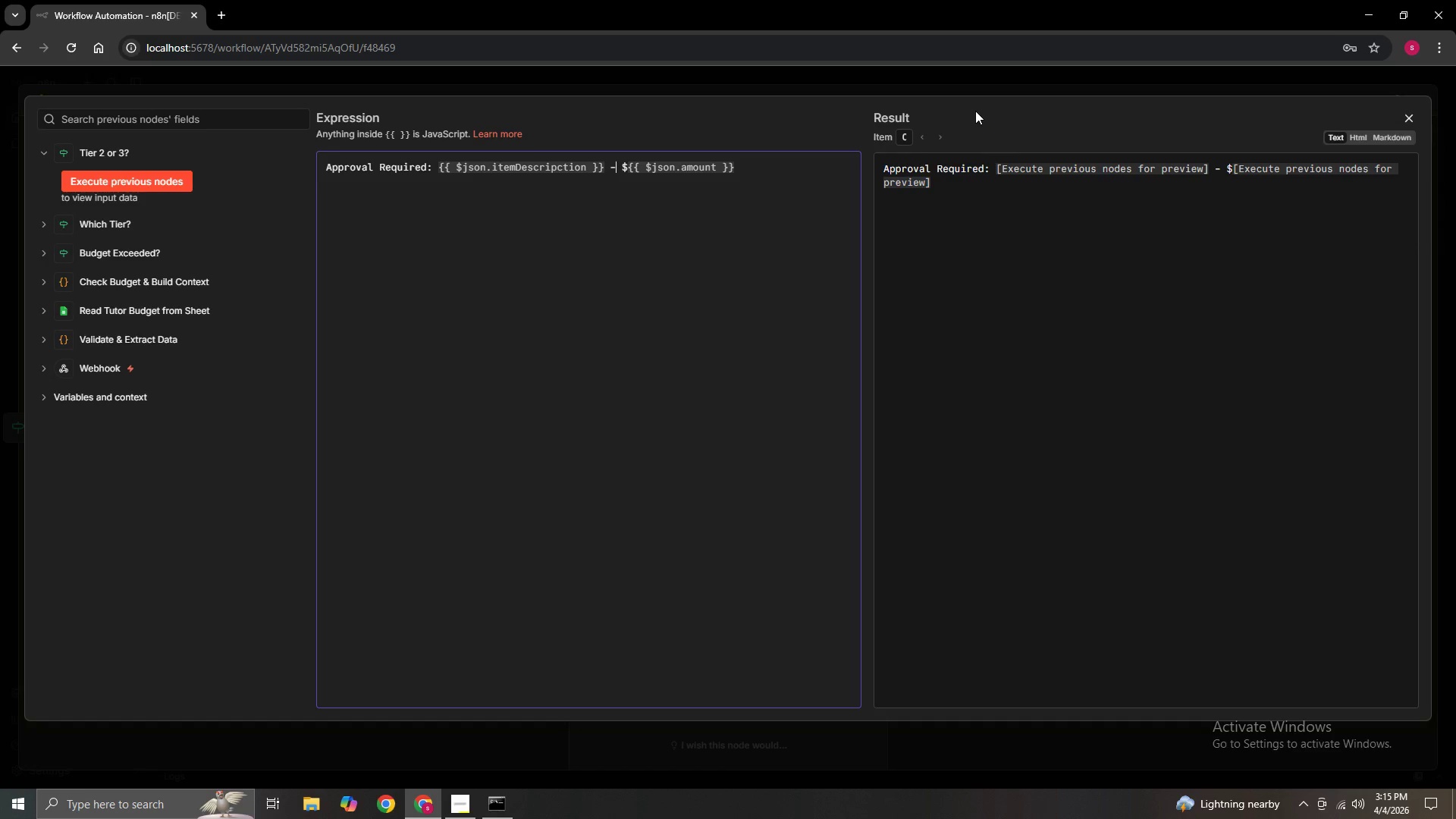 
key(ArrowLeft)
 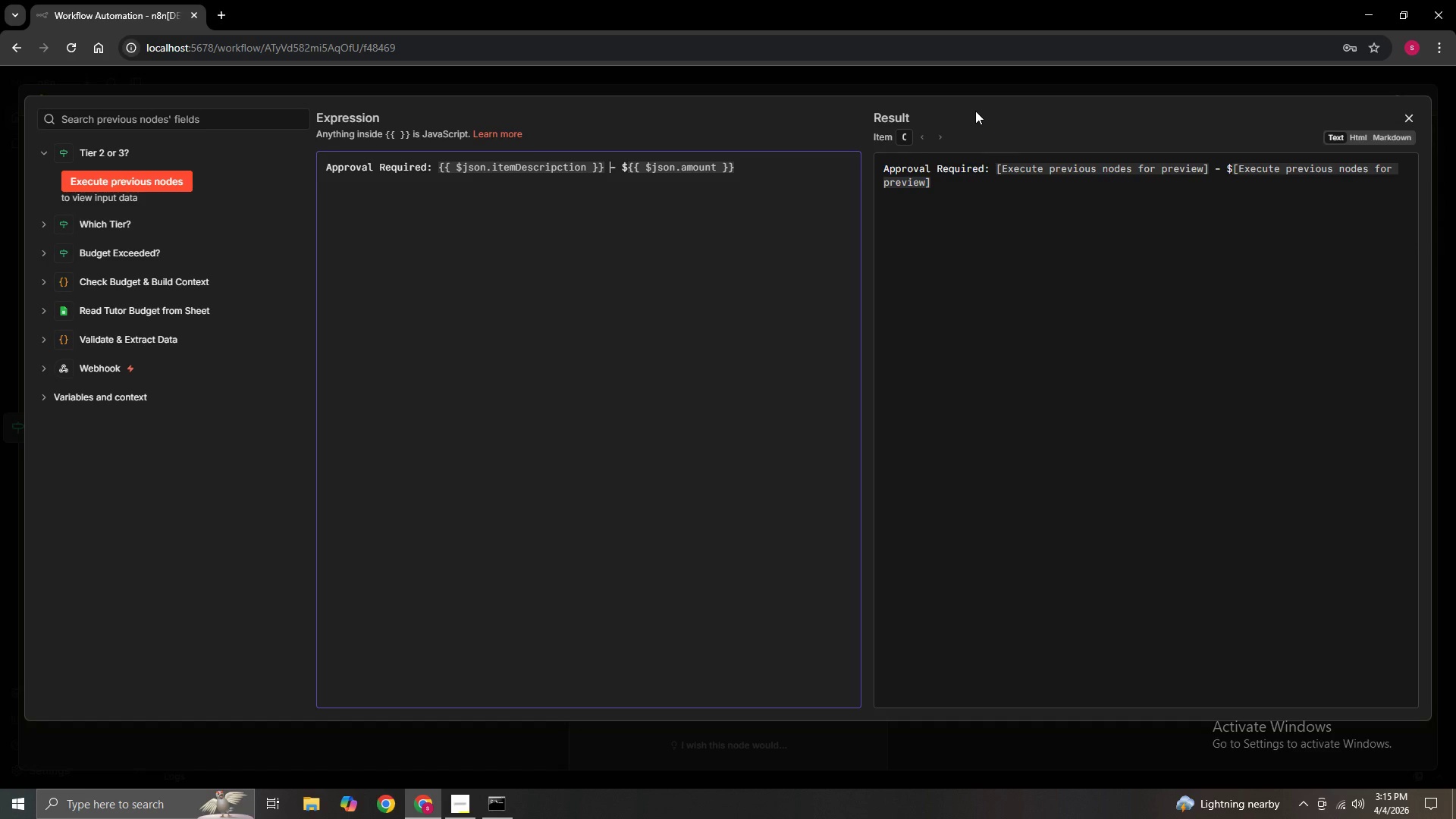 
key(ArrowLeft)
 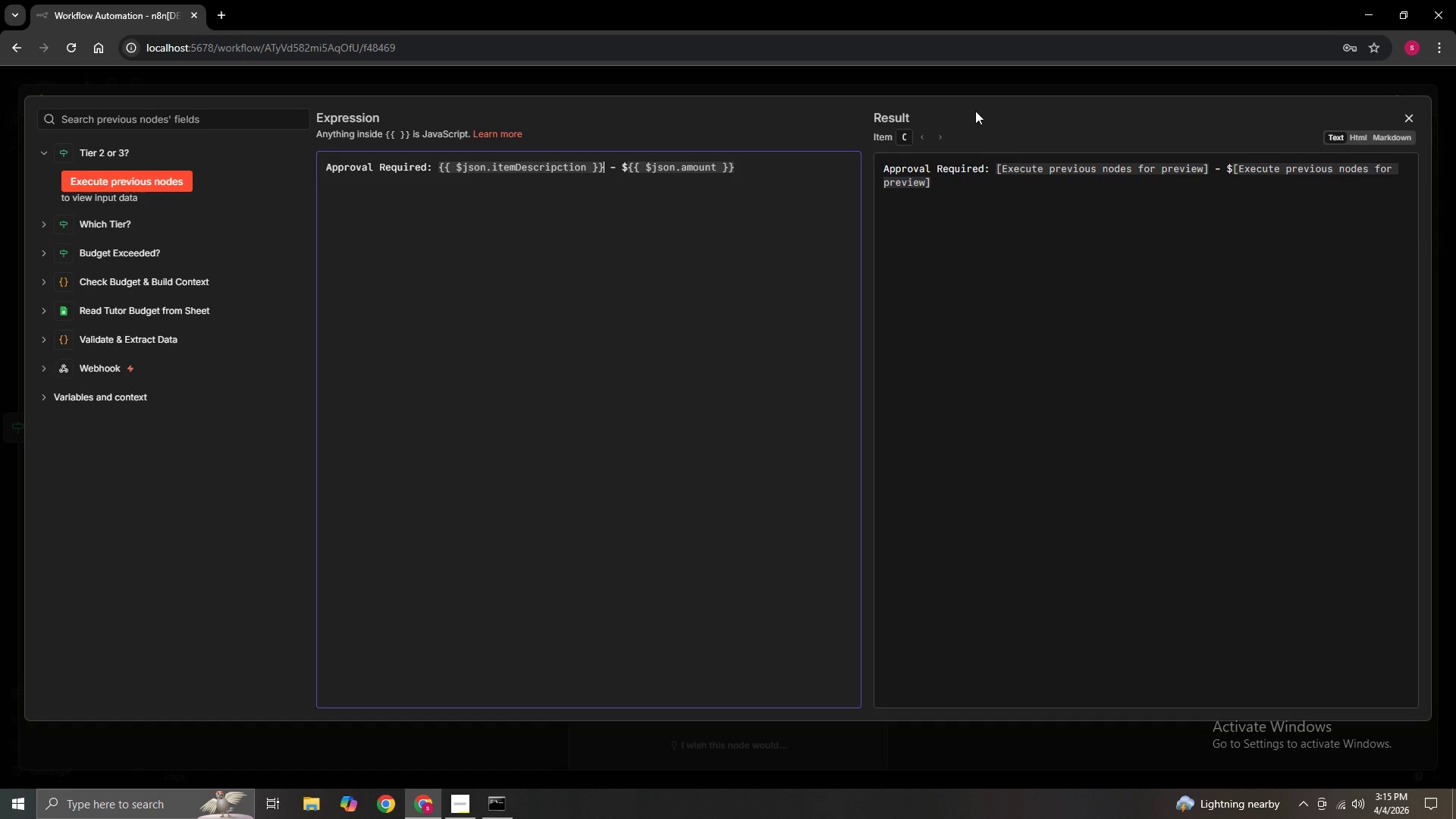 
key(ArrowLeft)
 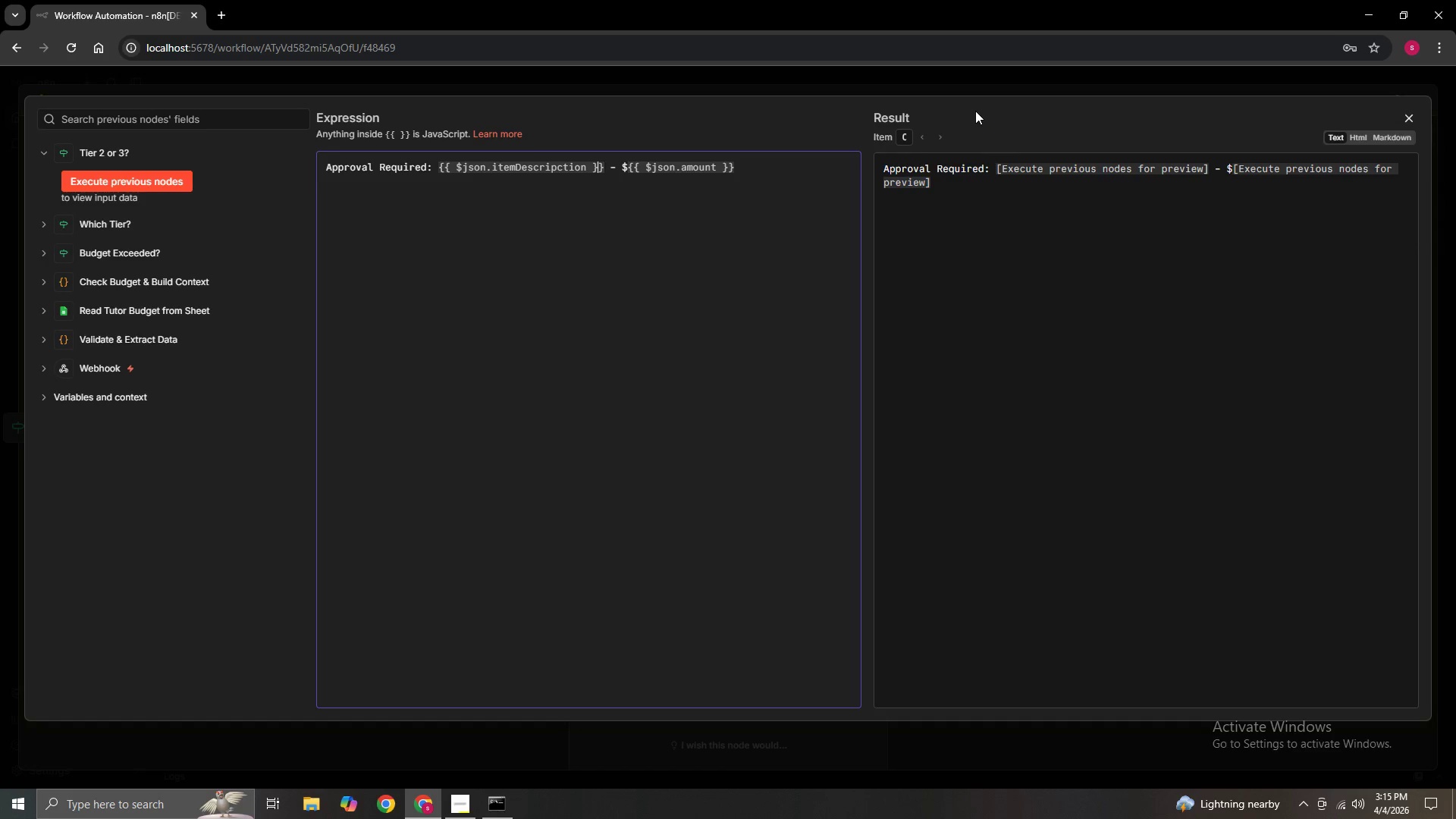 
key(ArrowLeft)
 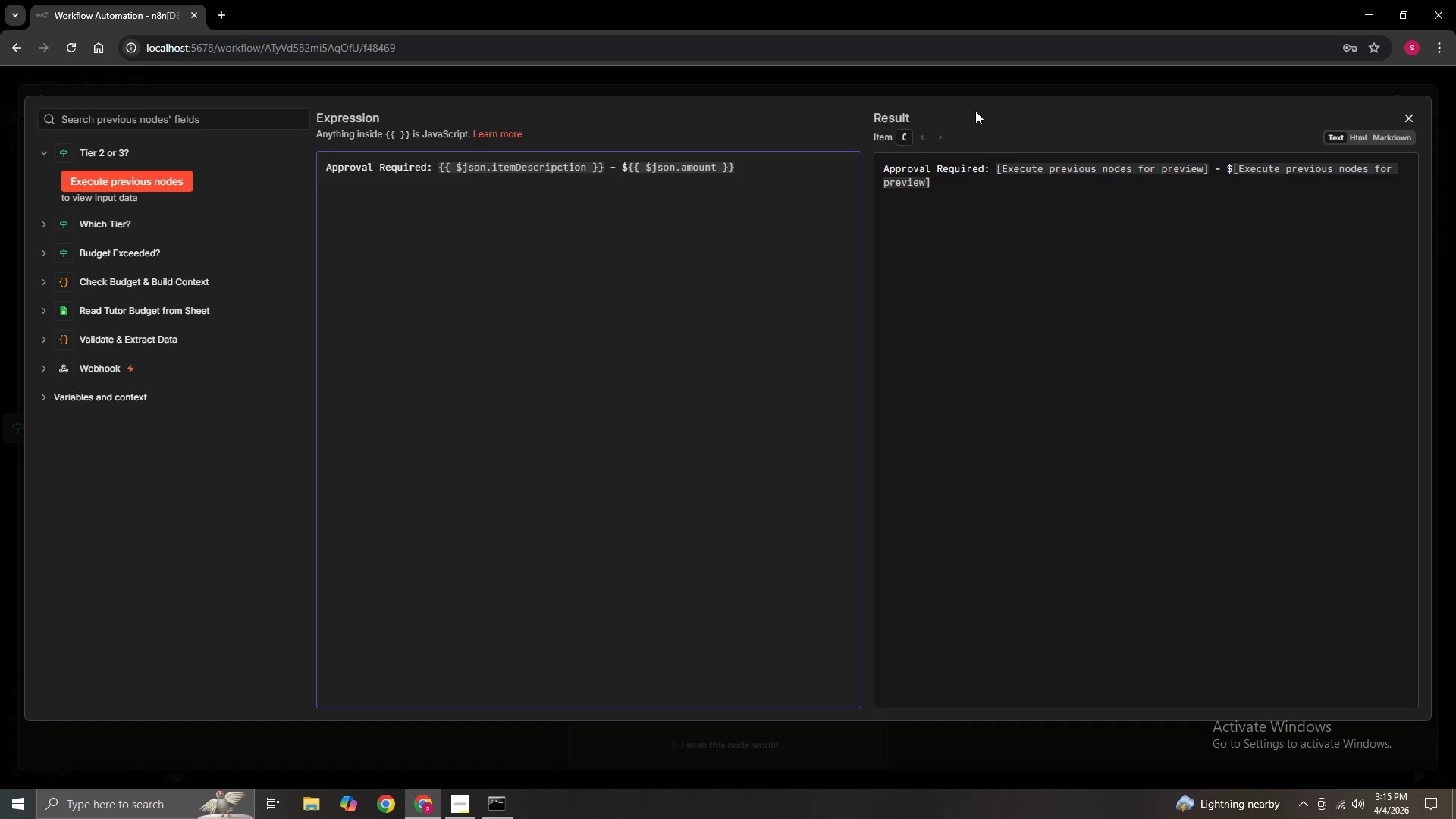 
key(ArrowLeft)
 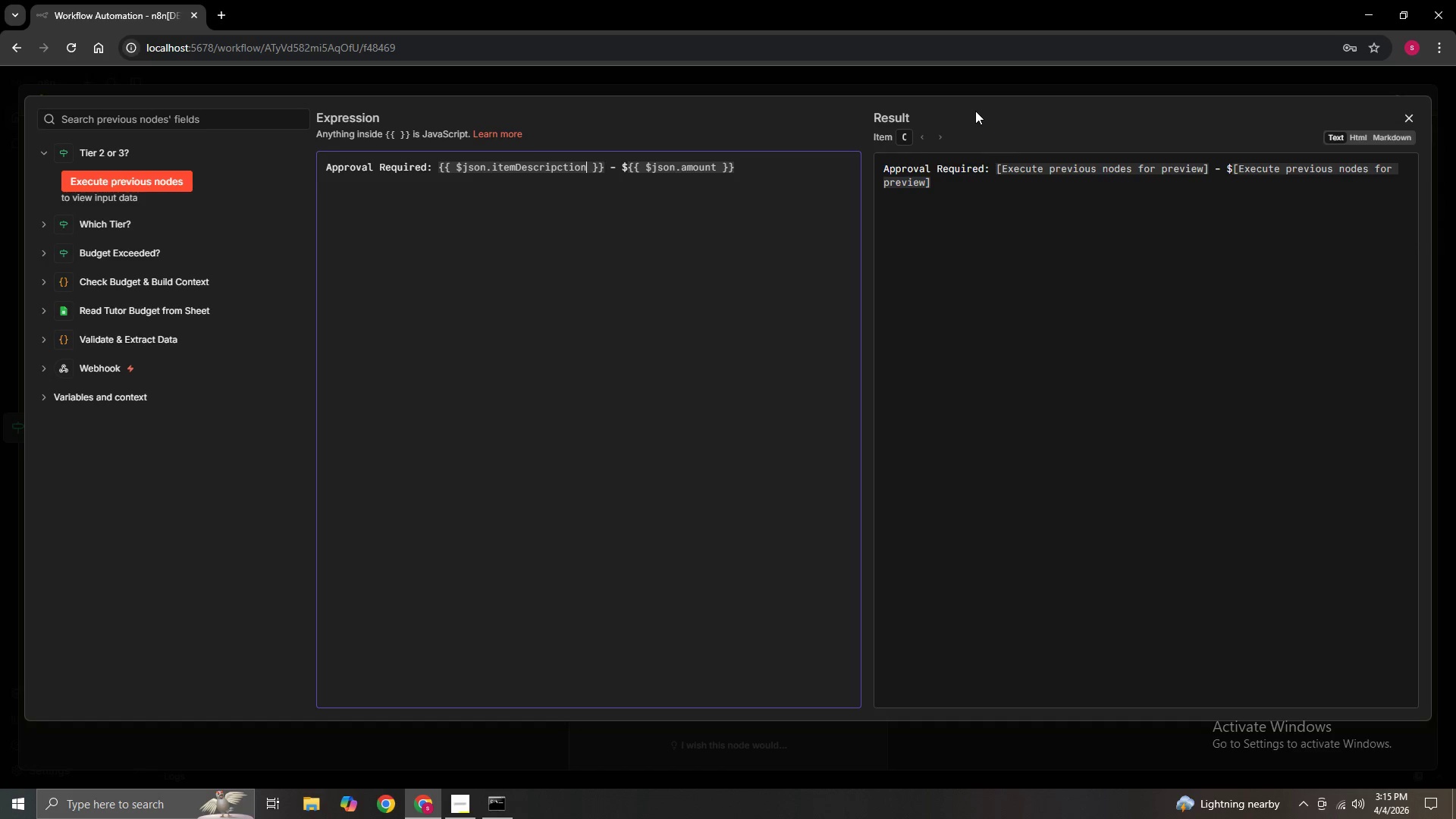 
key(ArrowLeft)
 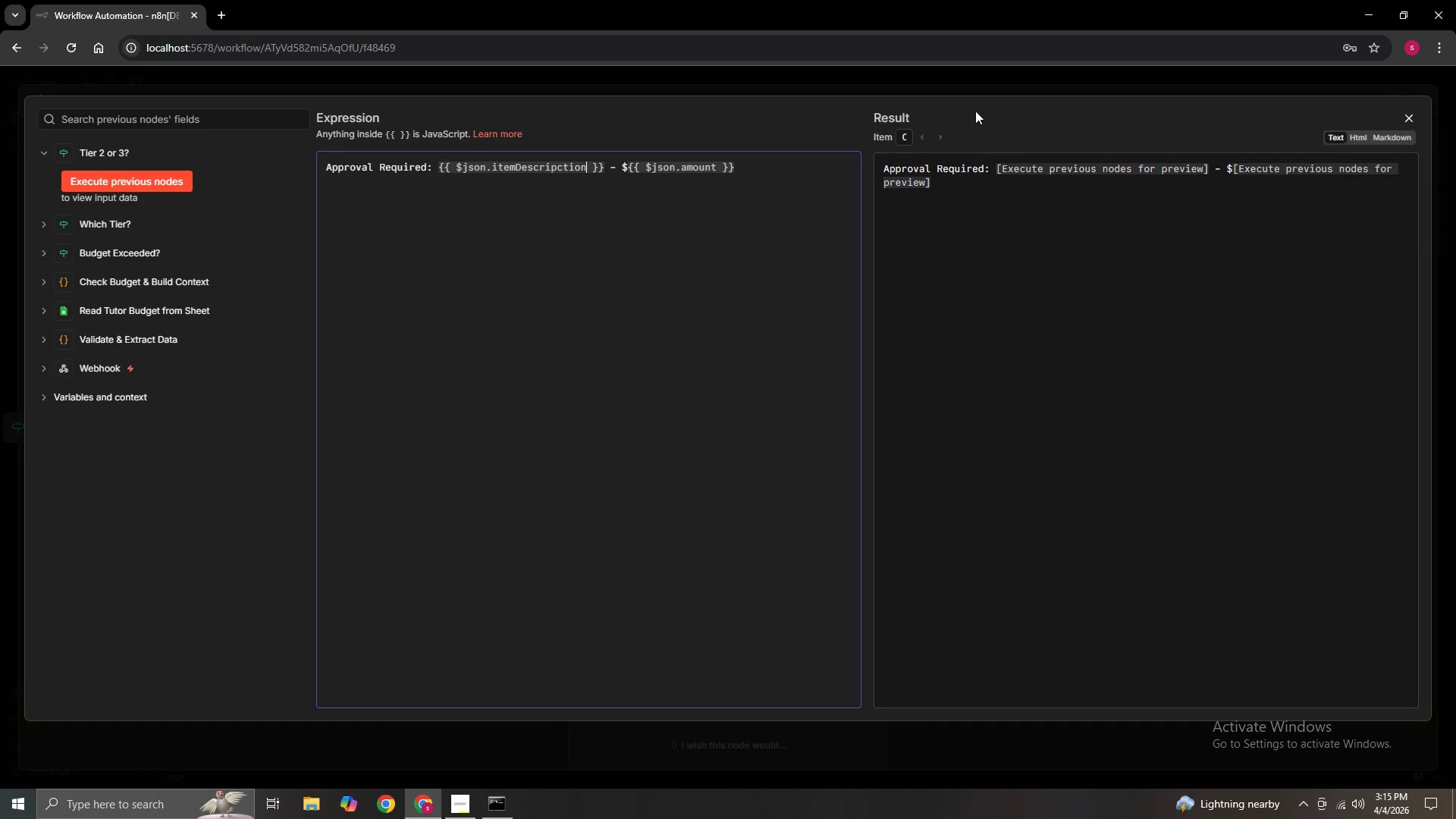 
hold_key(key=ArrowRight, duration=0.86)
 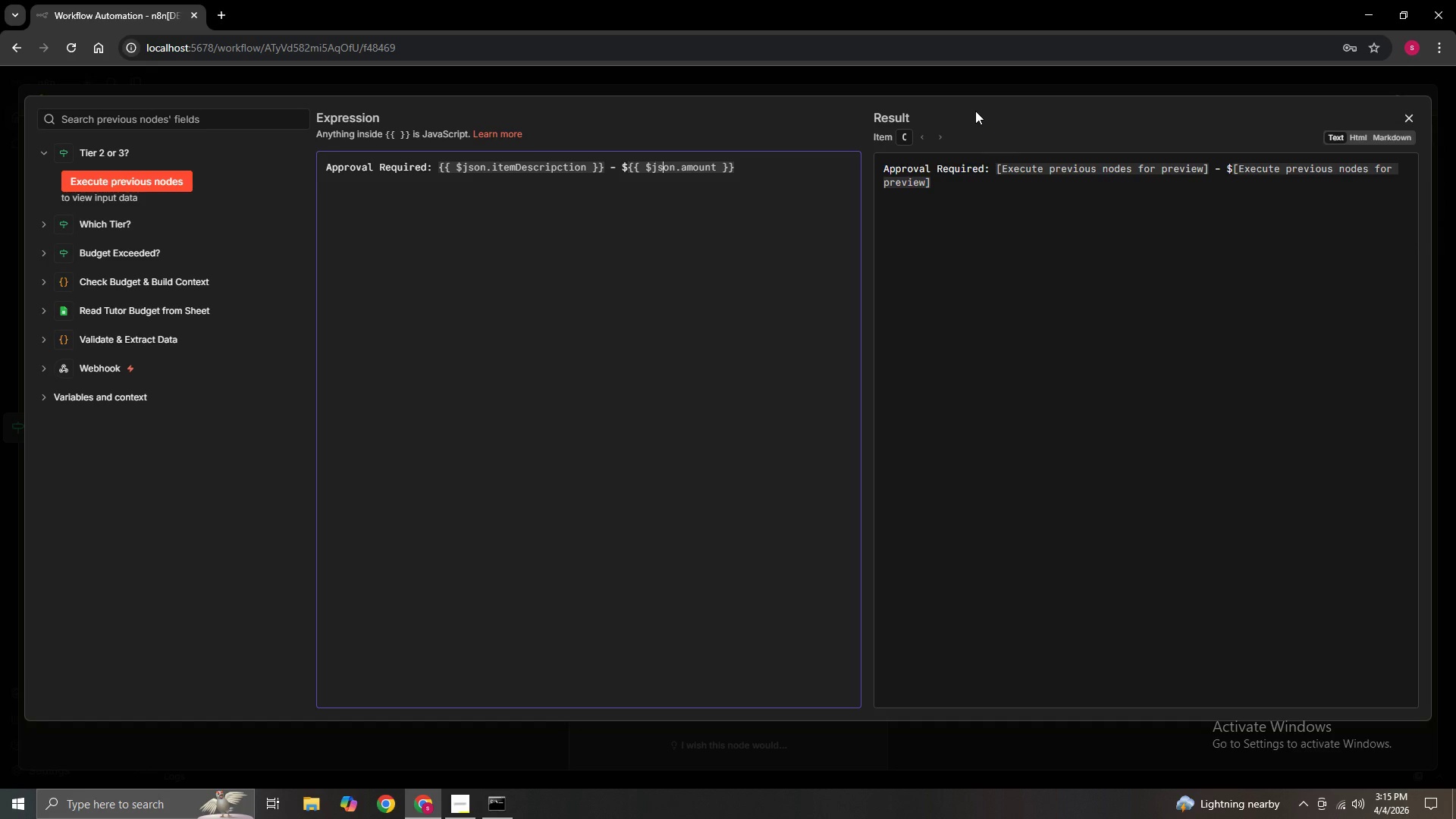 
hold_key(key=ArrowRight, duration=0.78)
 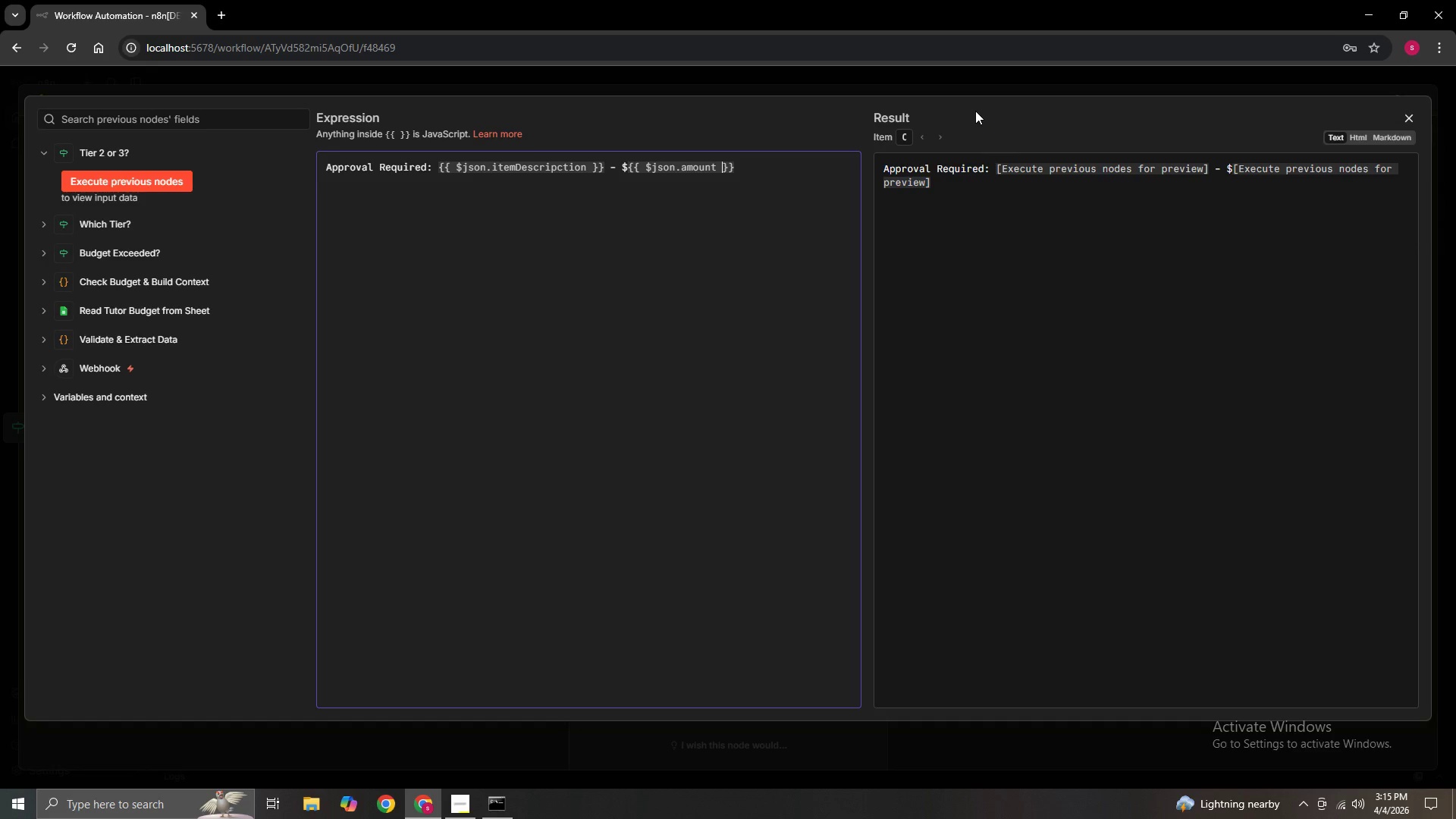 
hold_key(key=ArrowRight, duration=0.42)
 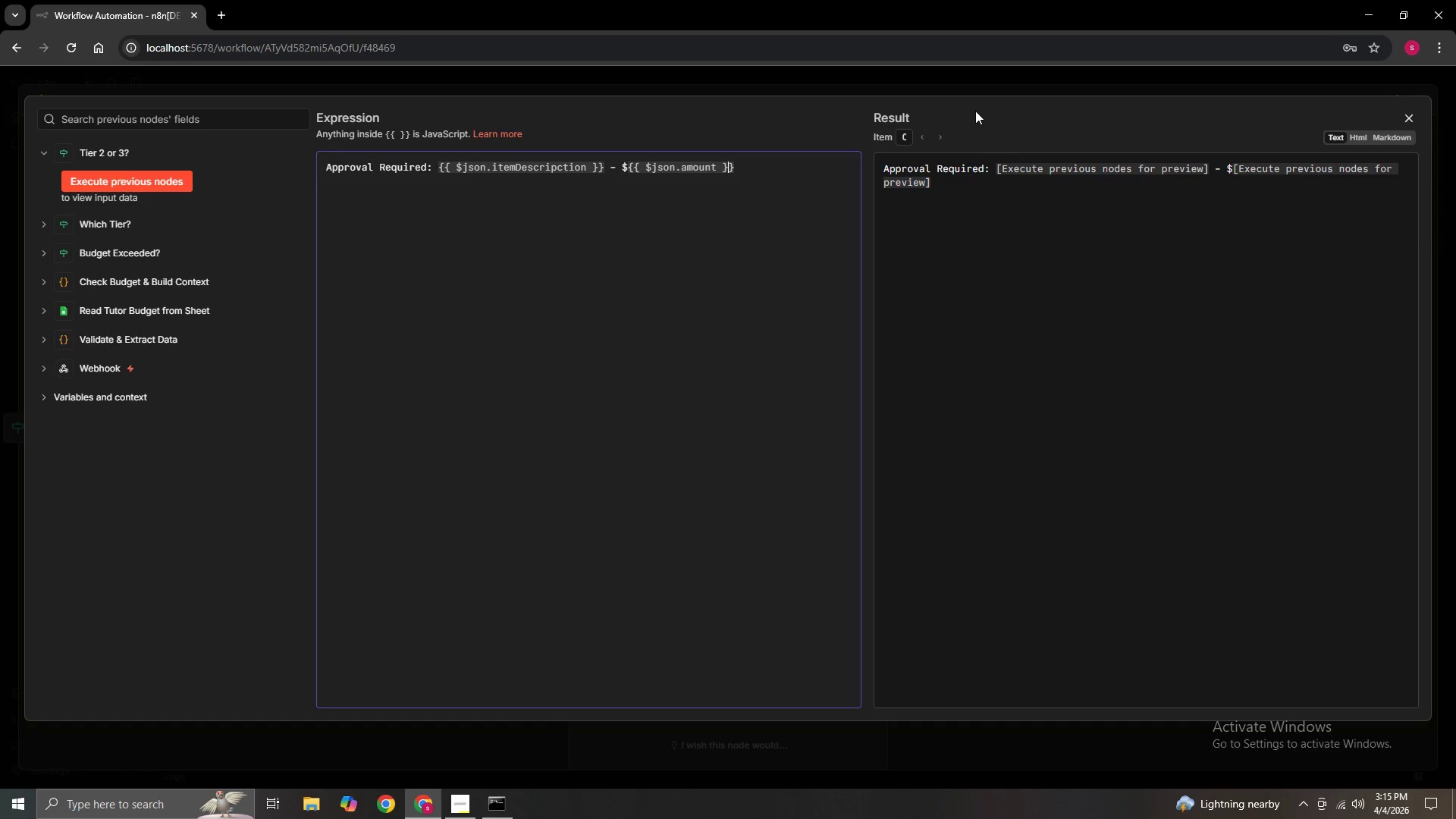 
key(ArrowRight)
 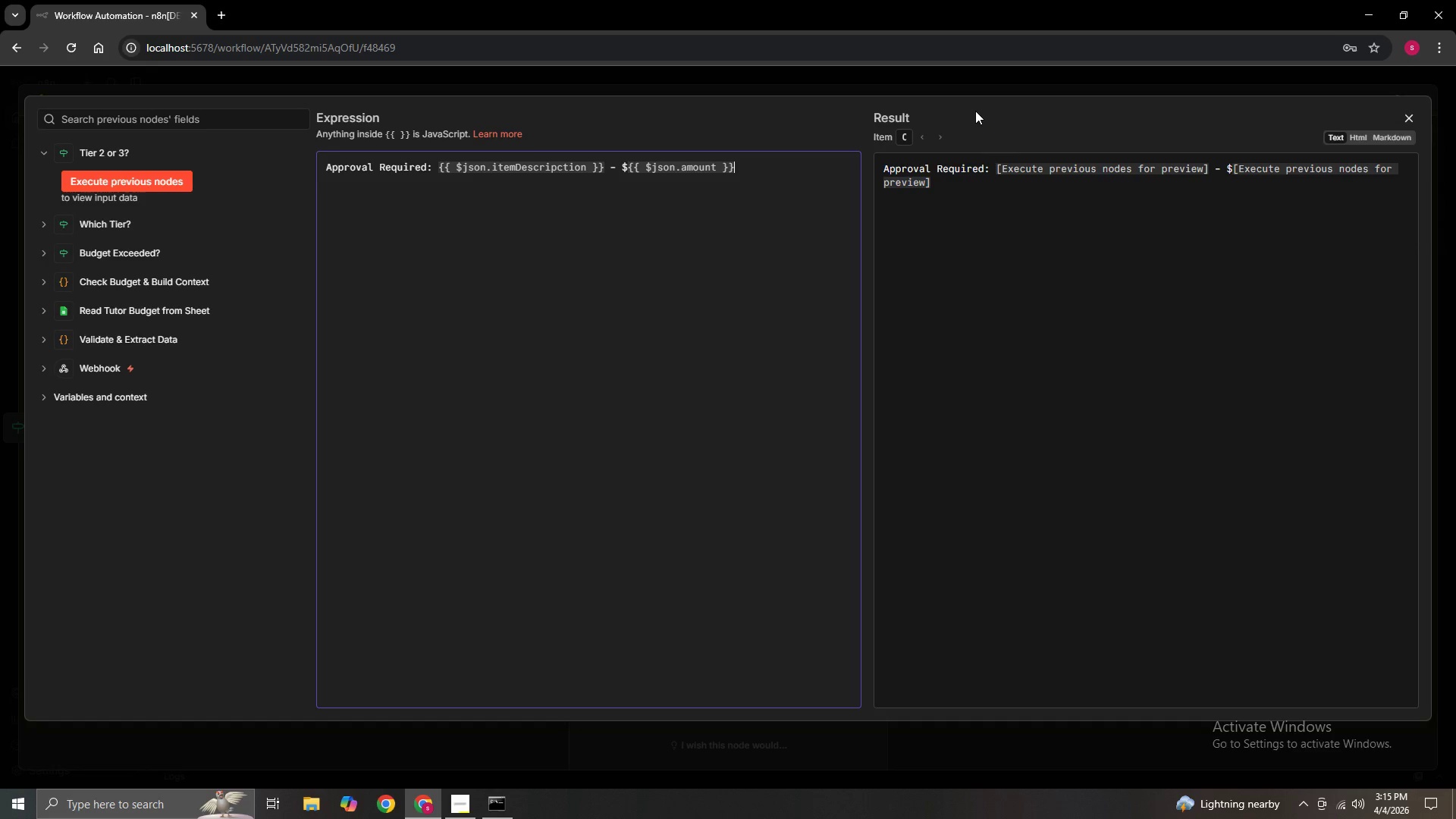 
key(ArrowRight)
 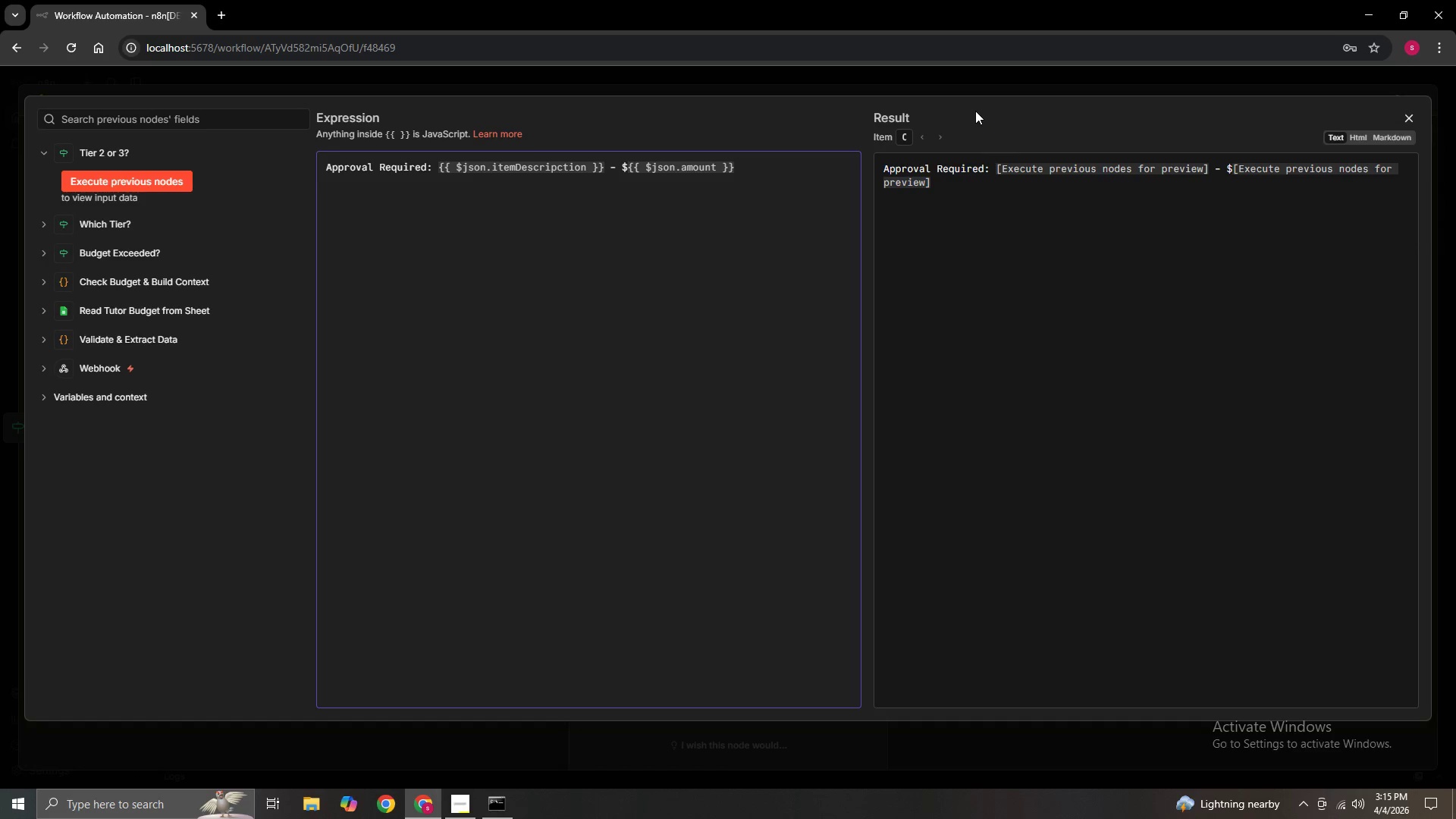 
key(ArrowRight)
 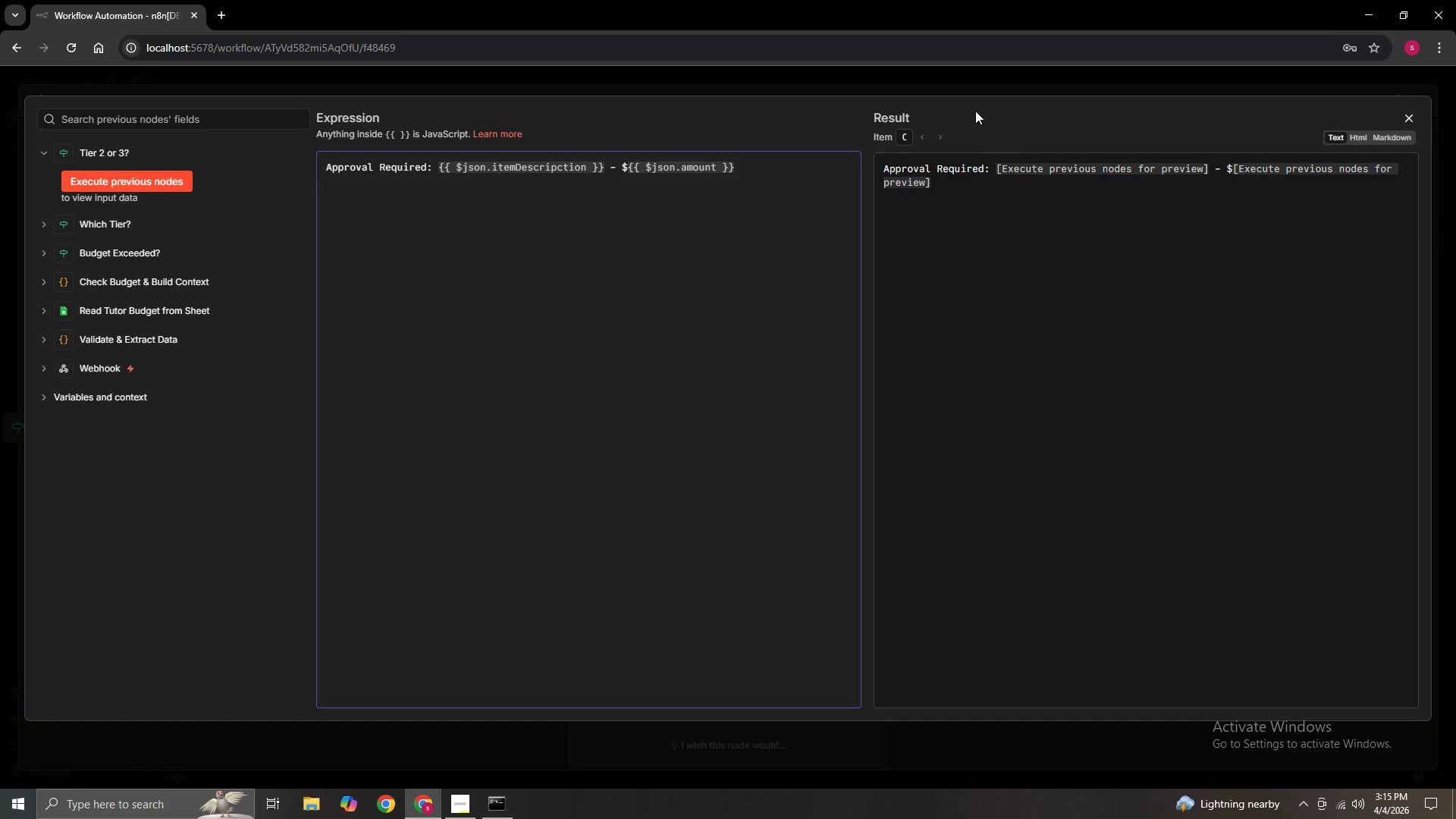 
wait(5.91)
 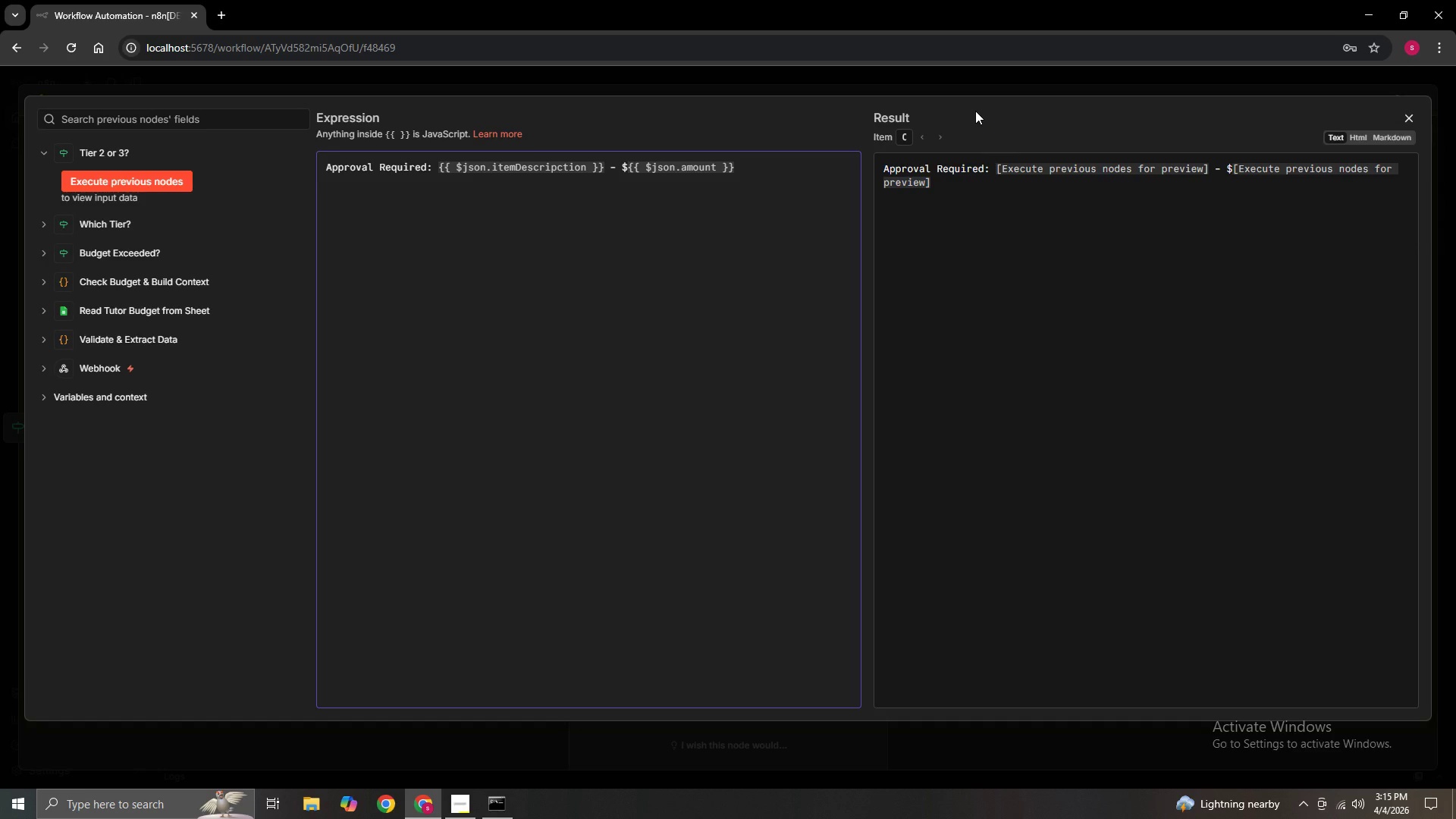 
key(Space)
 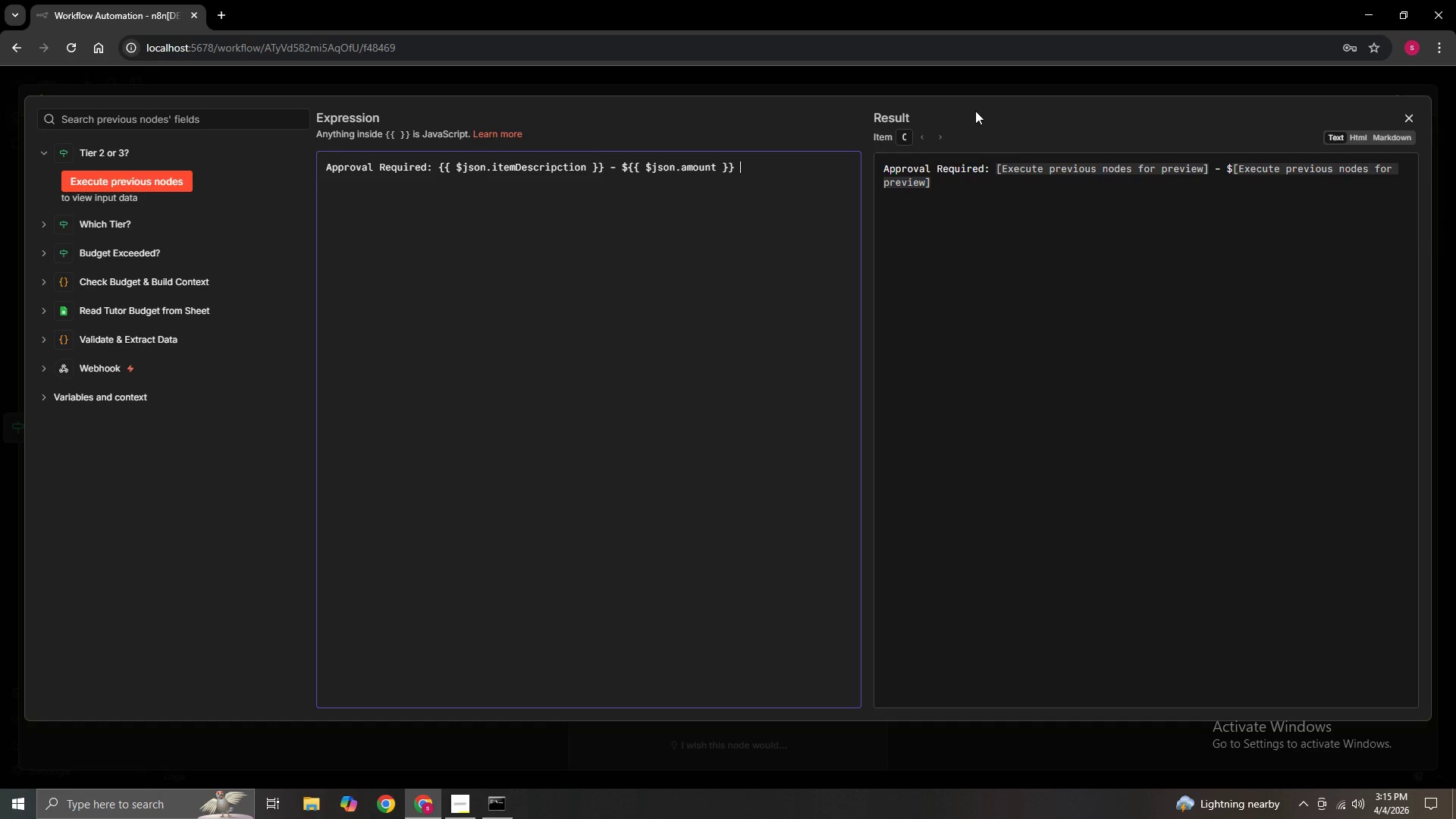 
key(Shift+O)
 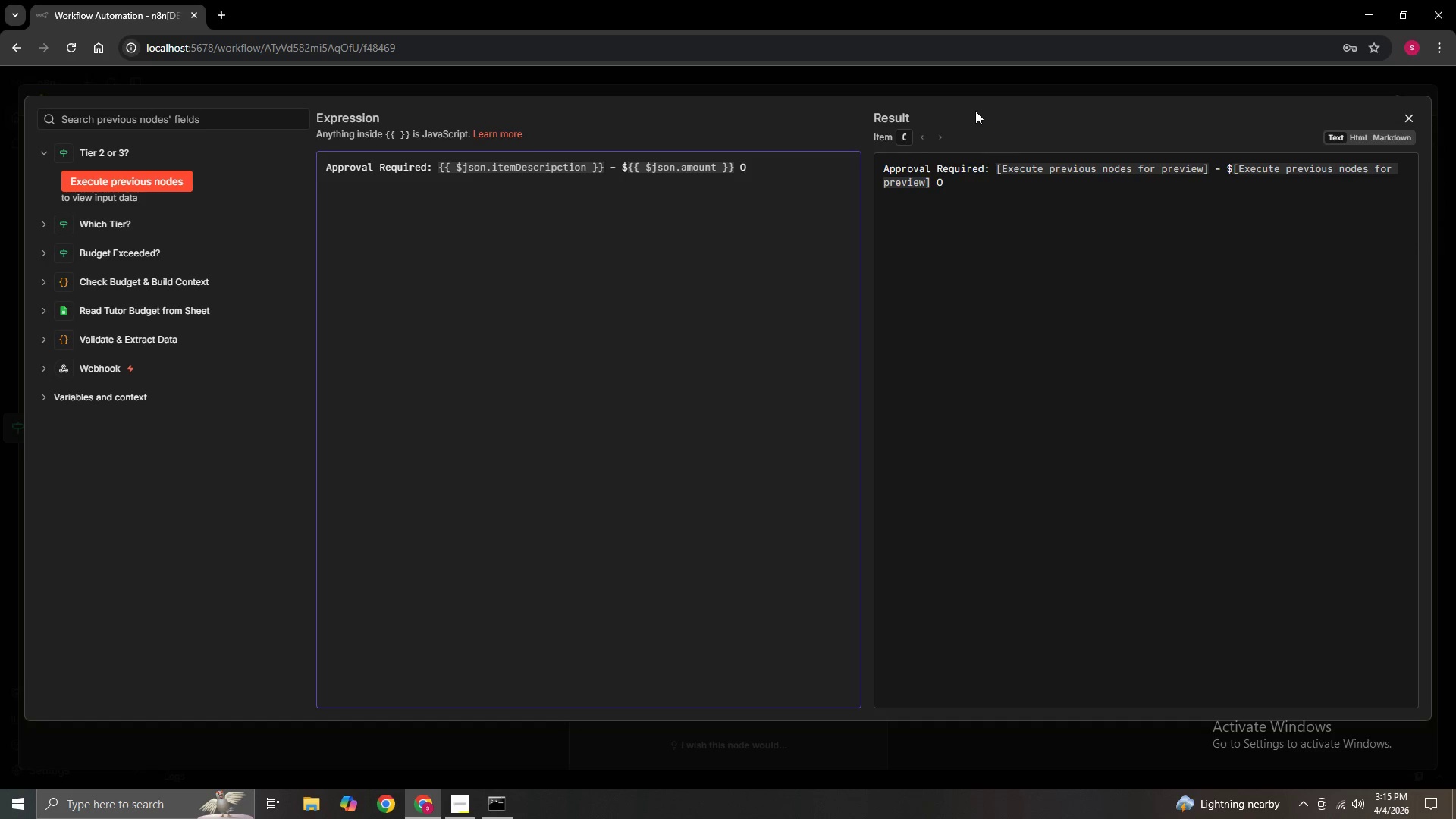 
key(Backspace)
 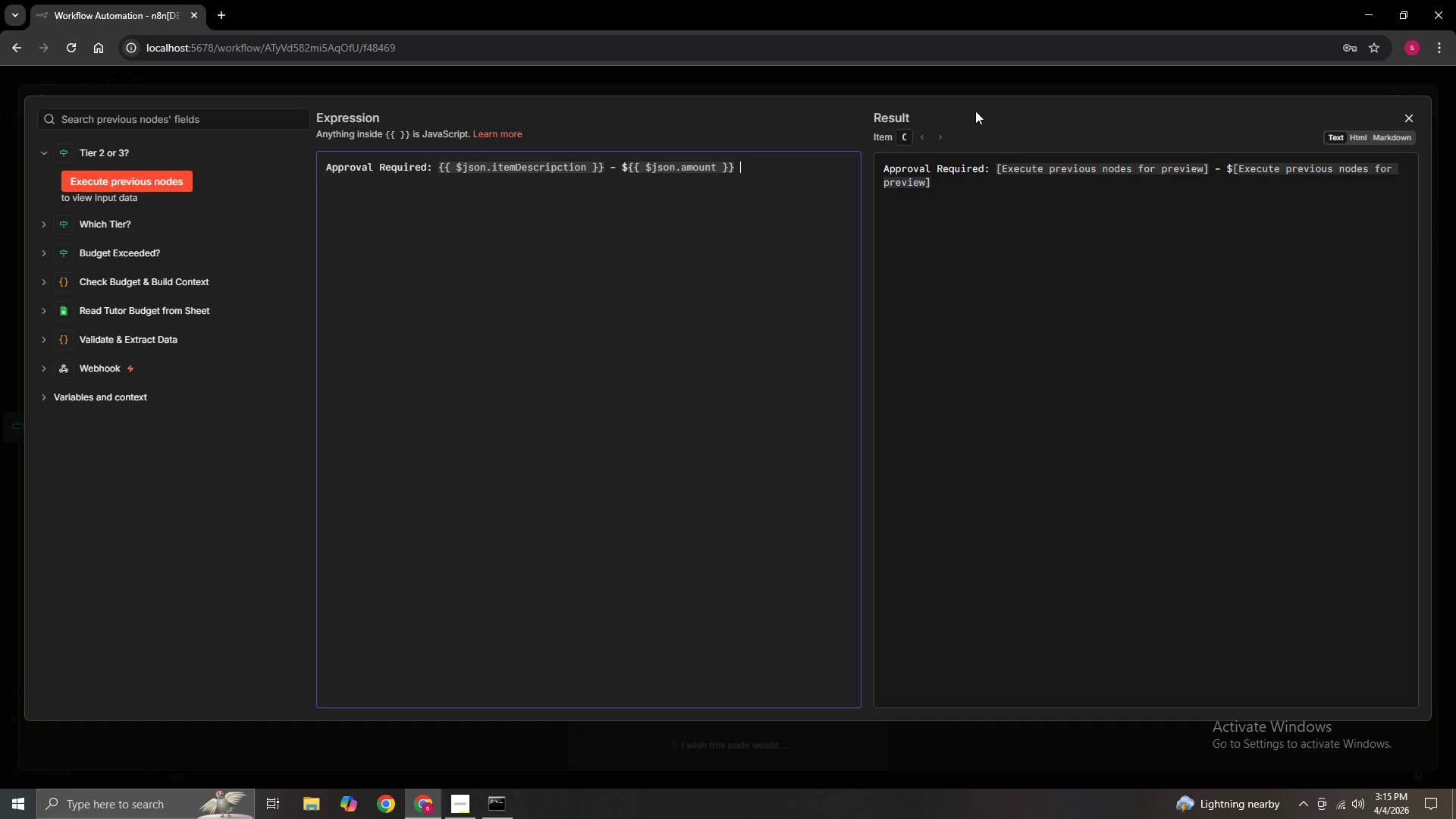 
hold_key(key=ShiftLeft, duration=0.44)
 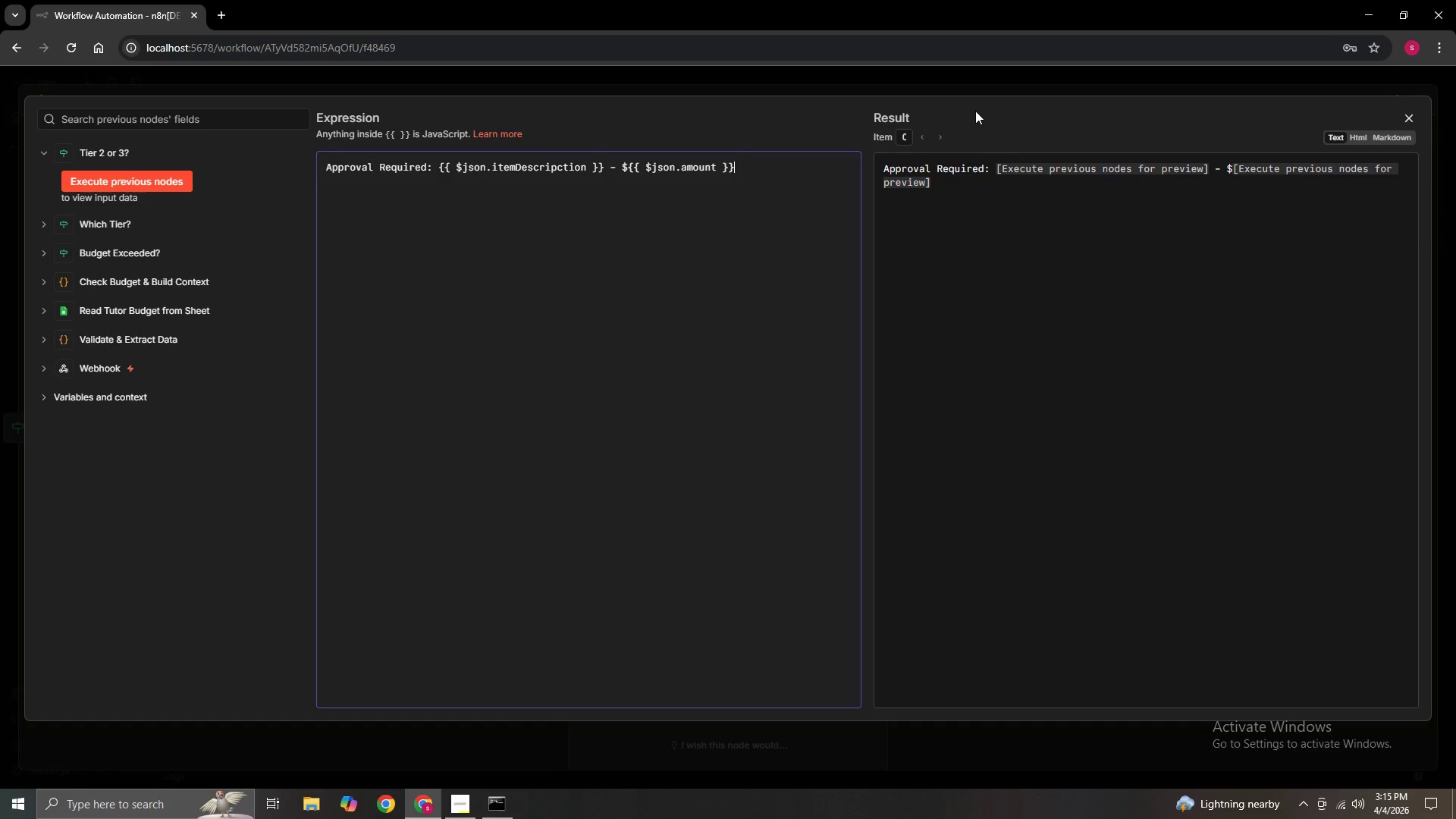 
key(Backspace)
 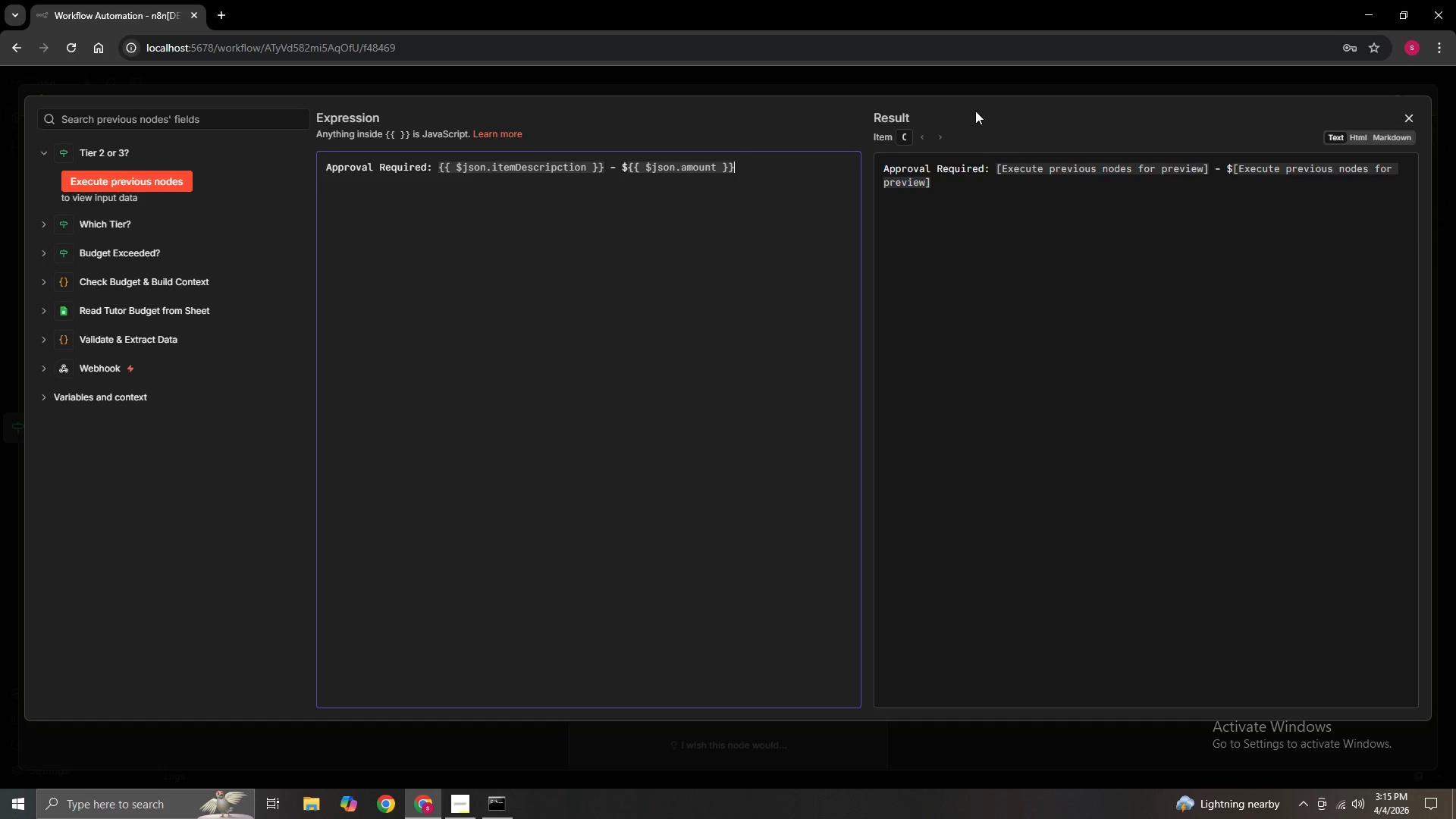 
key(Space)
 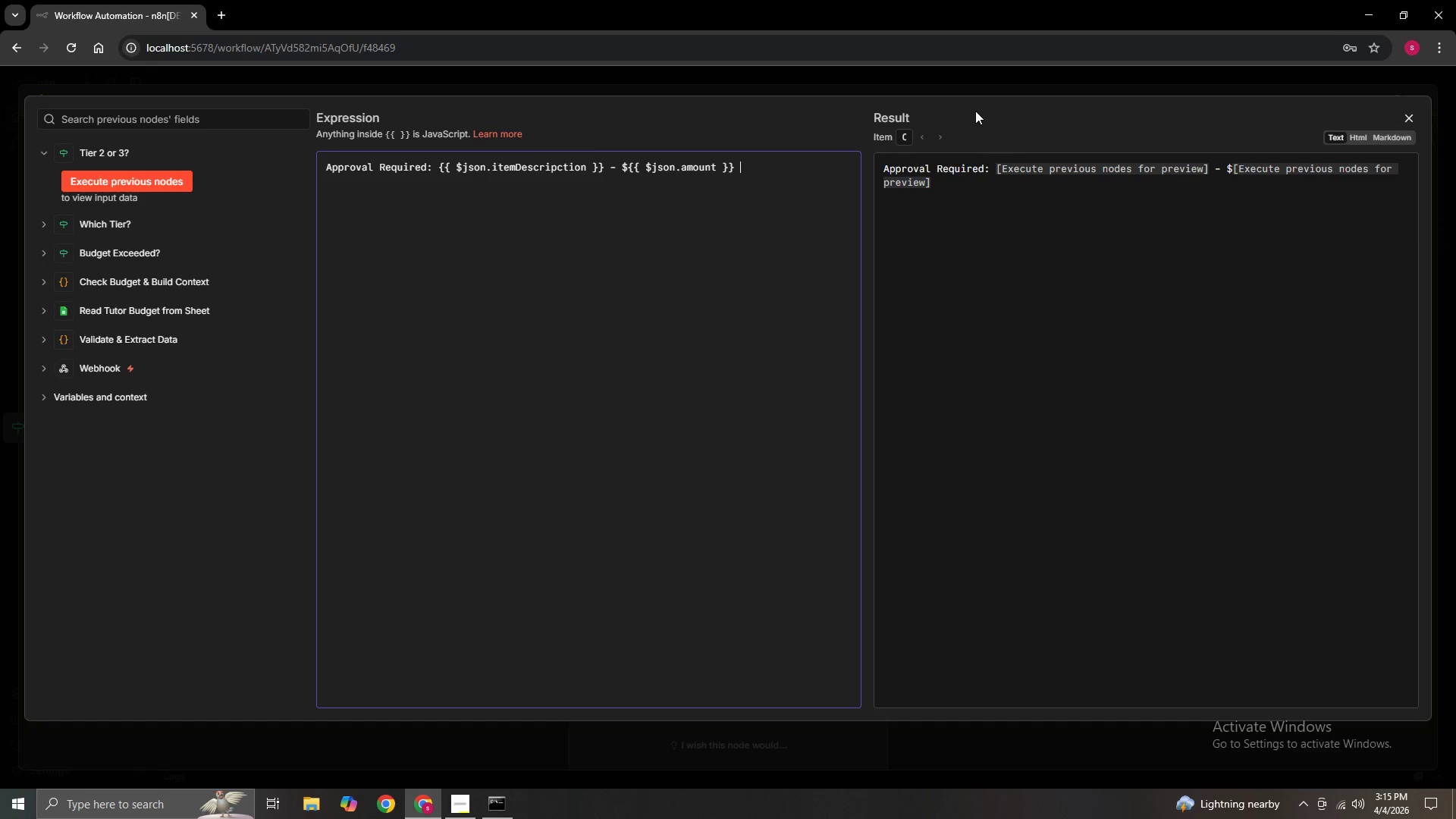 
key(Shift+9)
 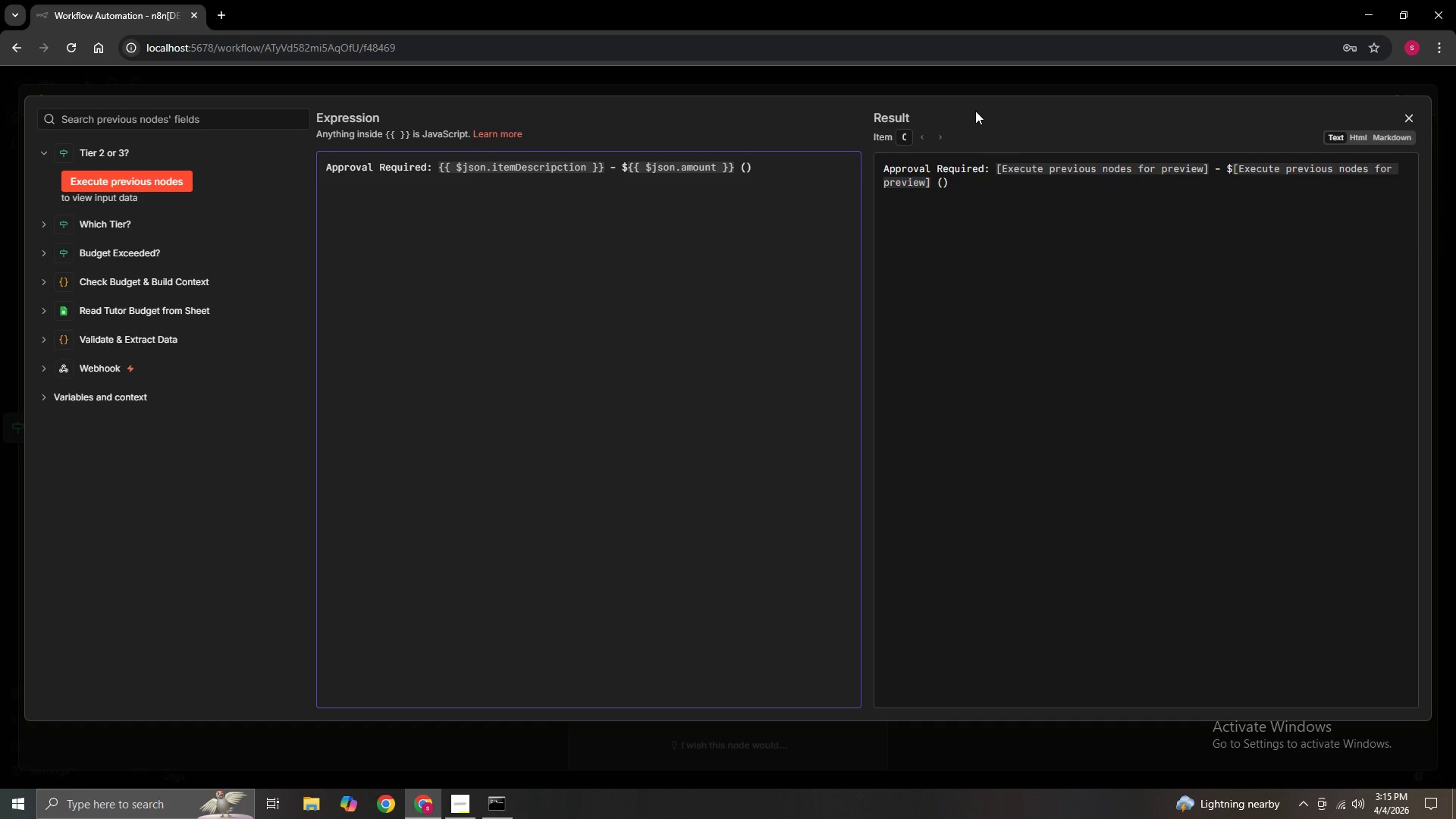 
key(Shift+BracketLeft)
 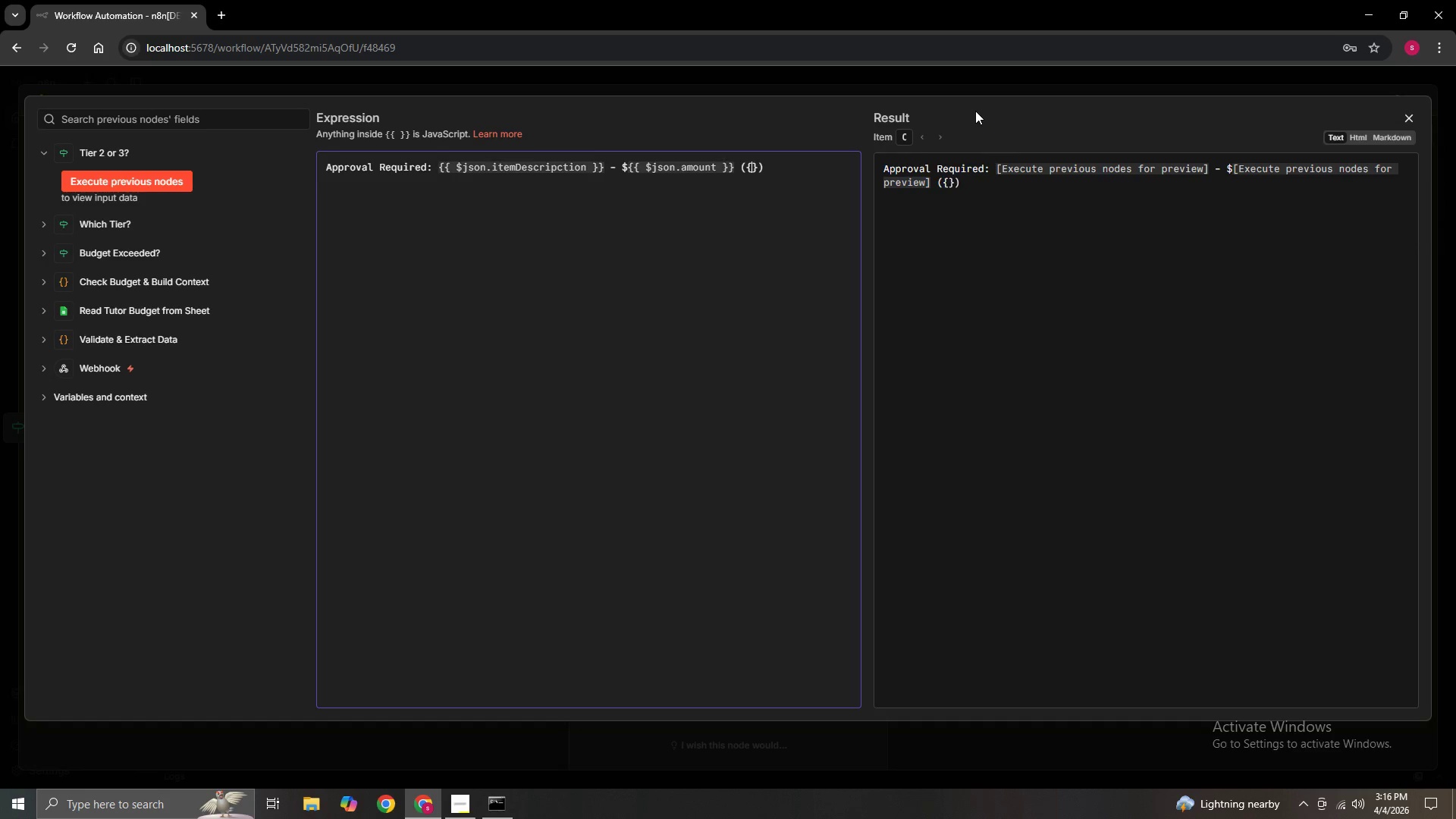 
key(Shift+BracketLeft)
 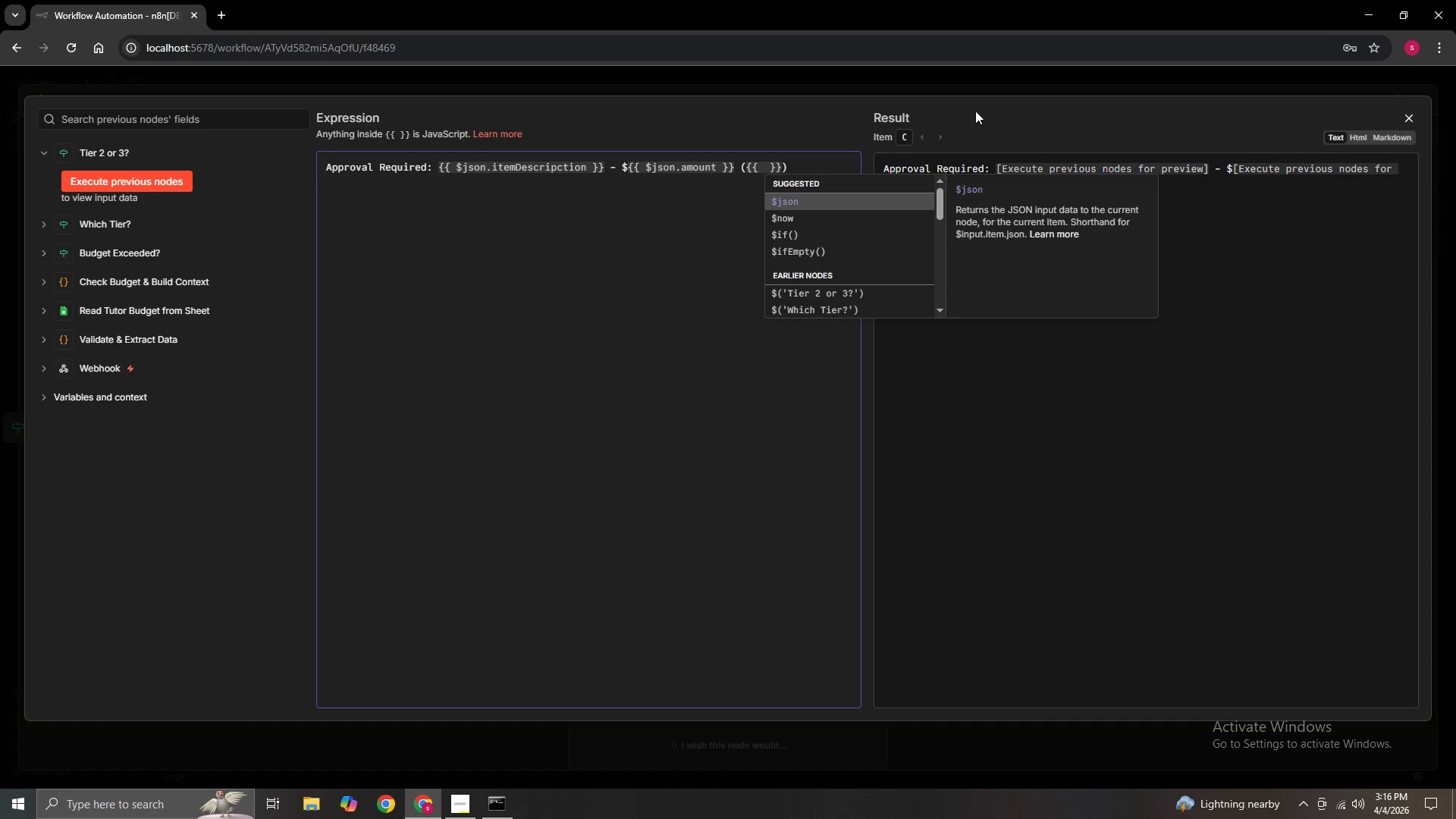 
type($json.requestId)
 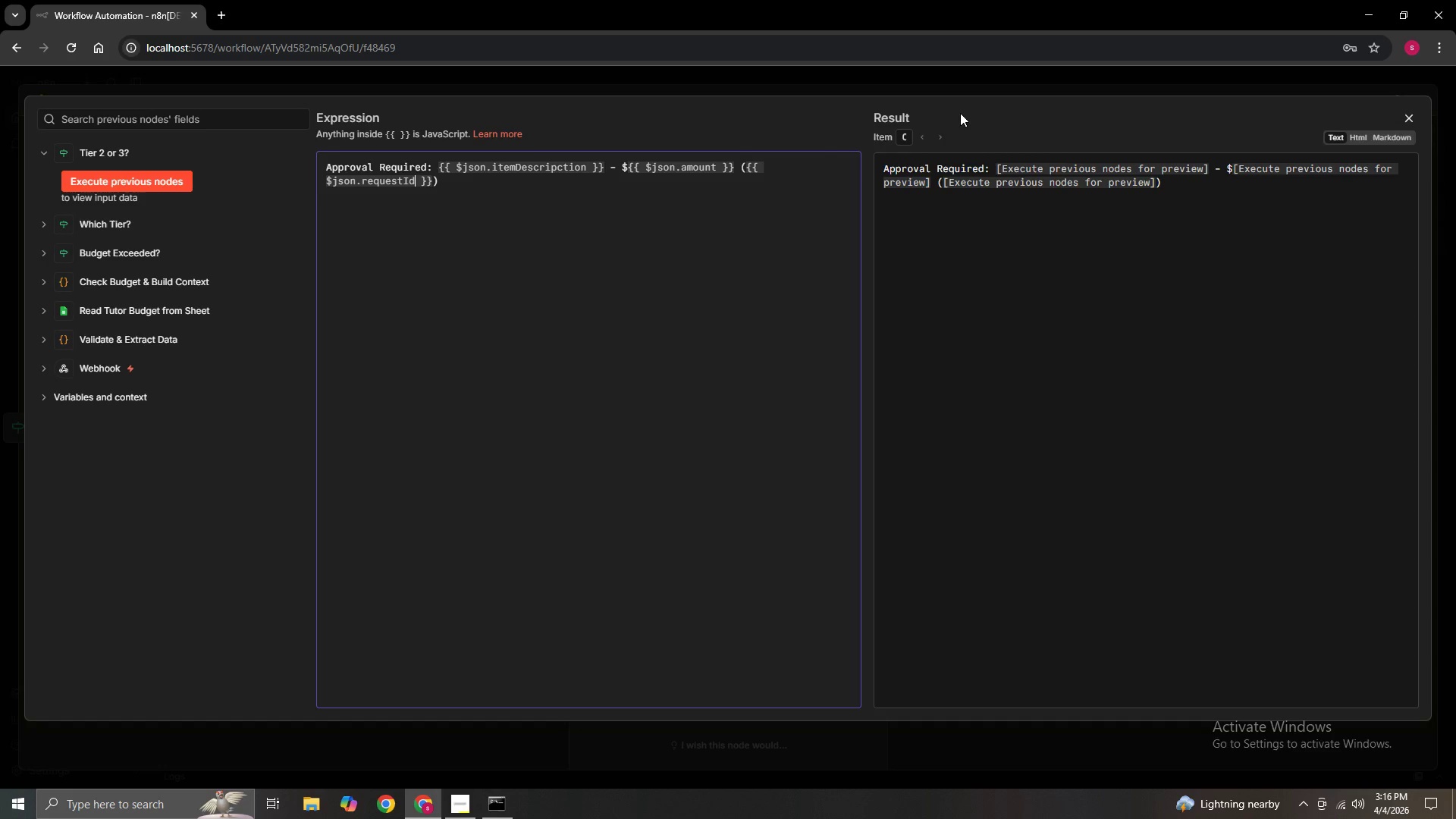 
wait(21.72)
 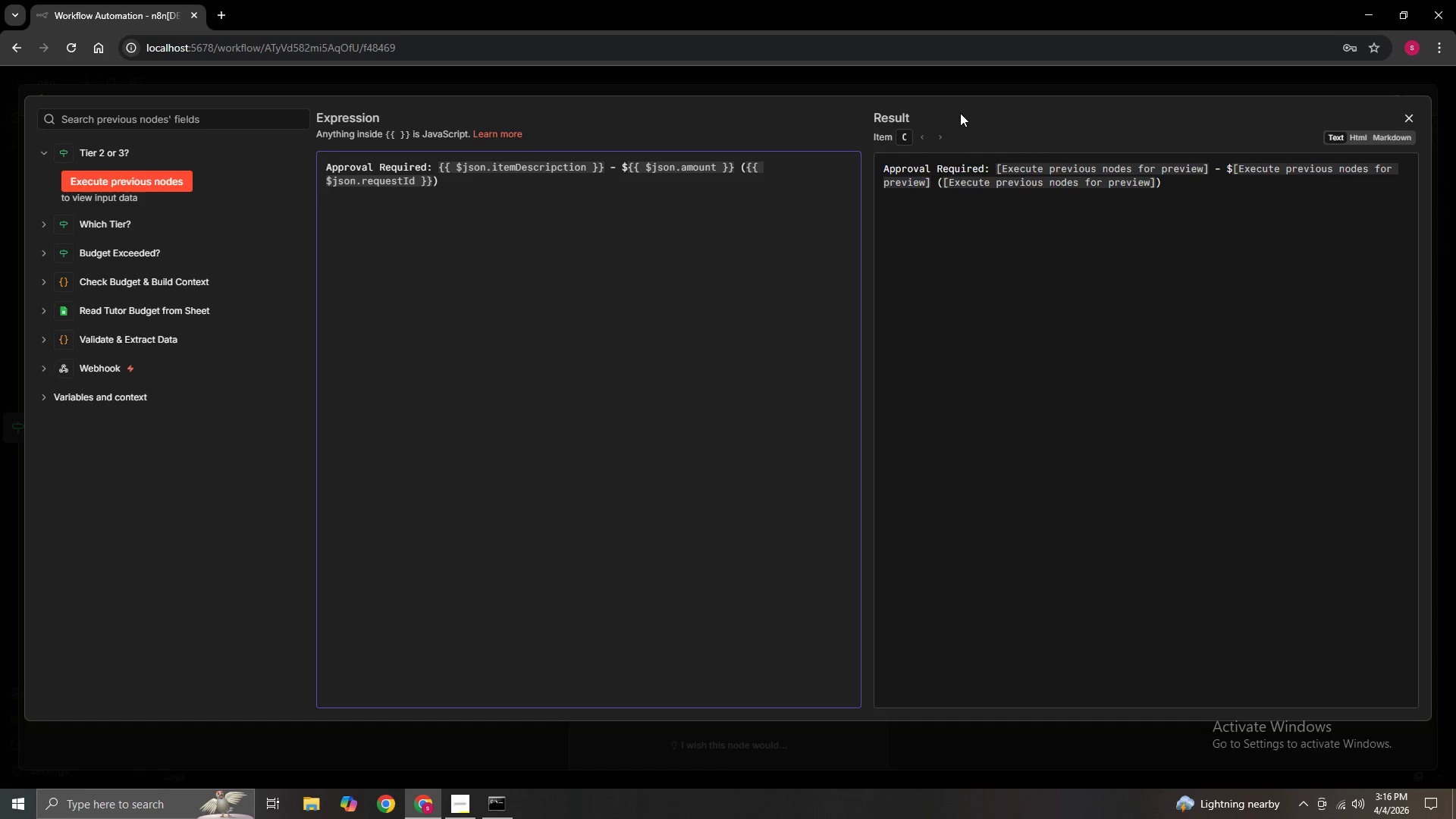 
left_click([1414, 118])
 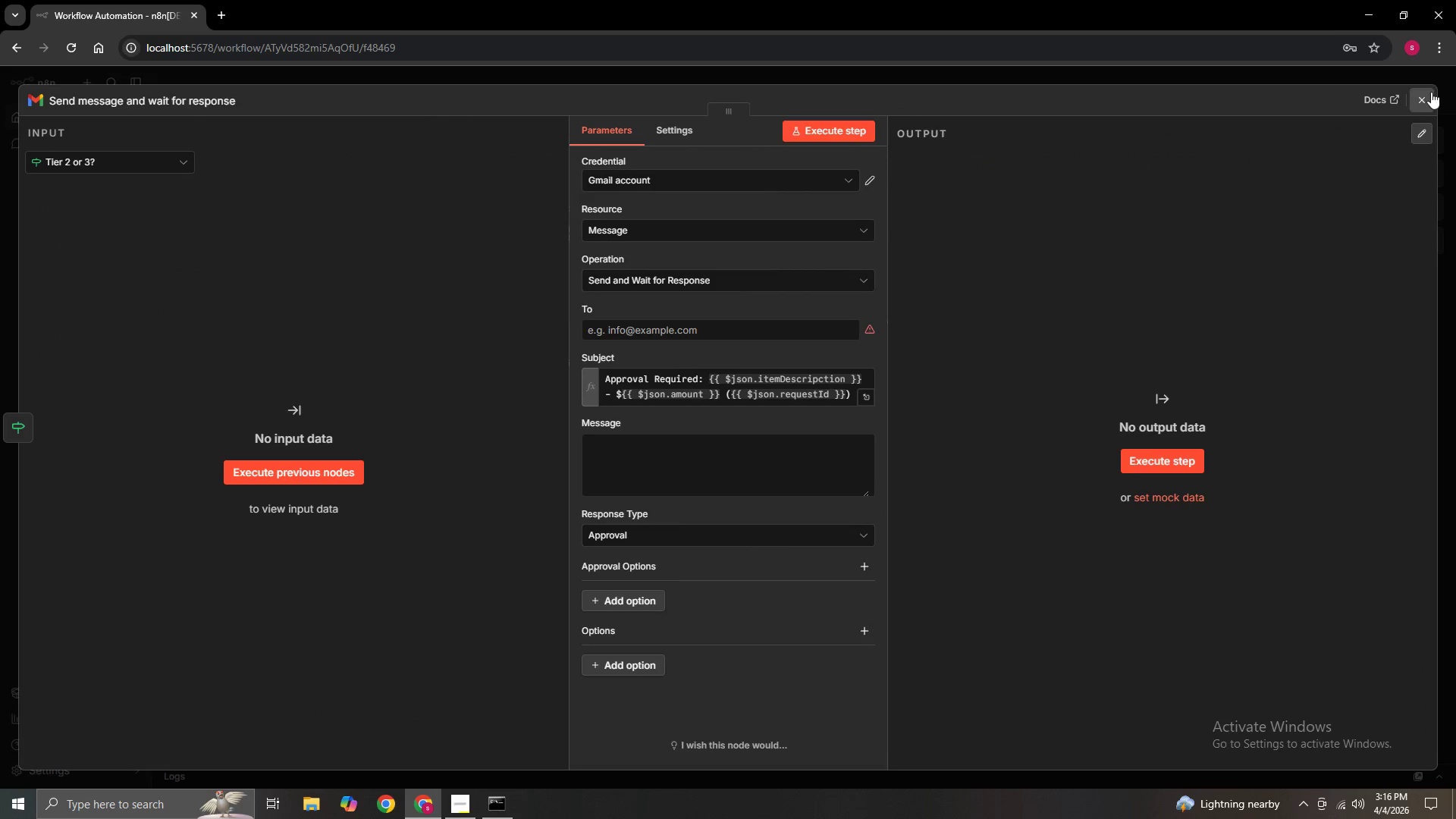 
left_click([1424, 104])
 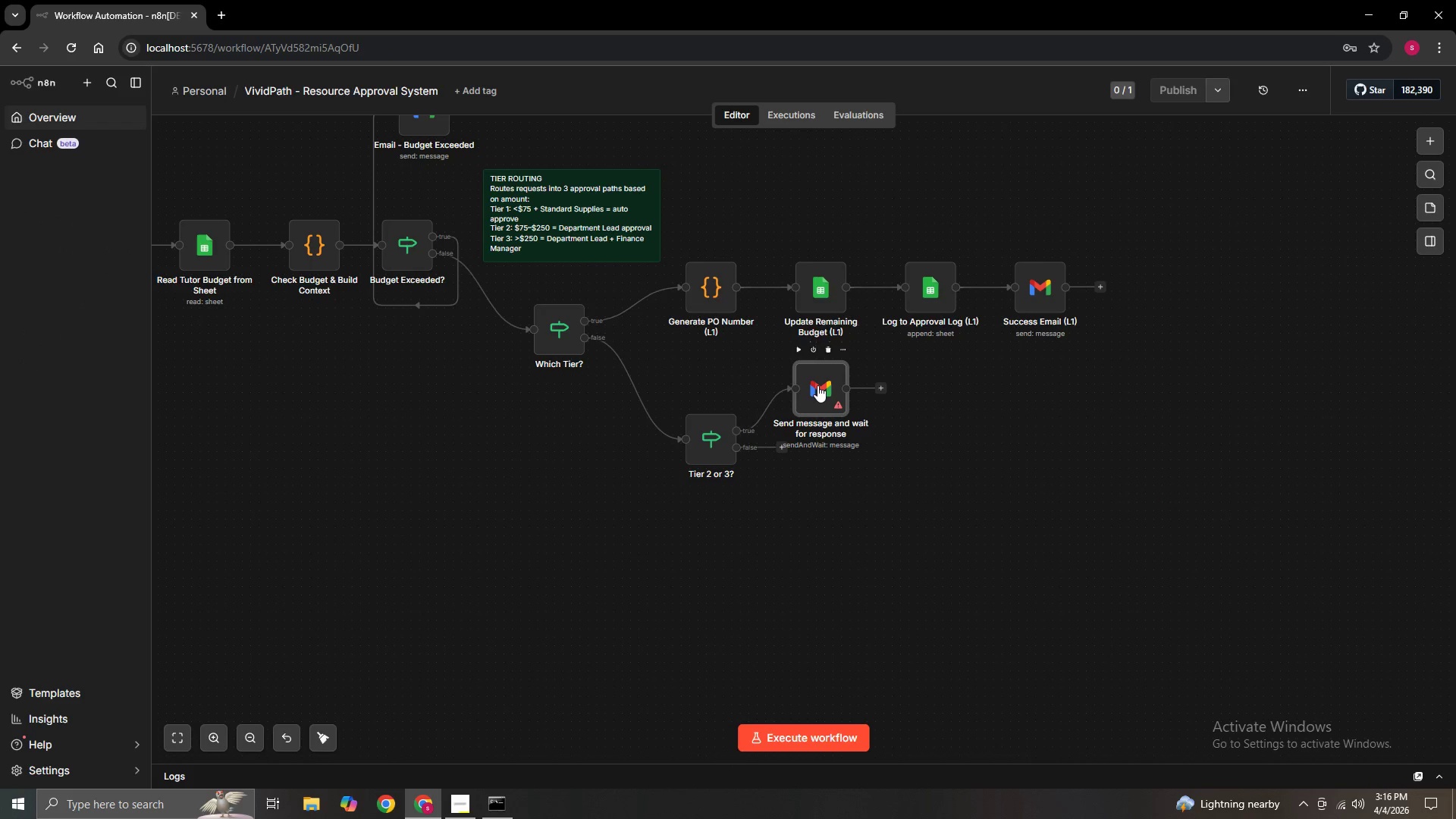 
hold_key(key=ControlLeft, duration=1.53)
left_click_drag(start_coordinate=[817, 385], to_coordinate=[845, 413])
 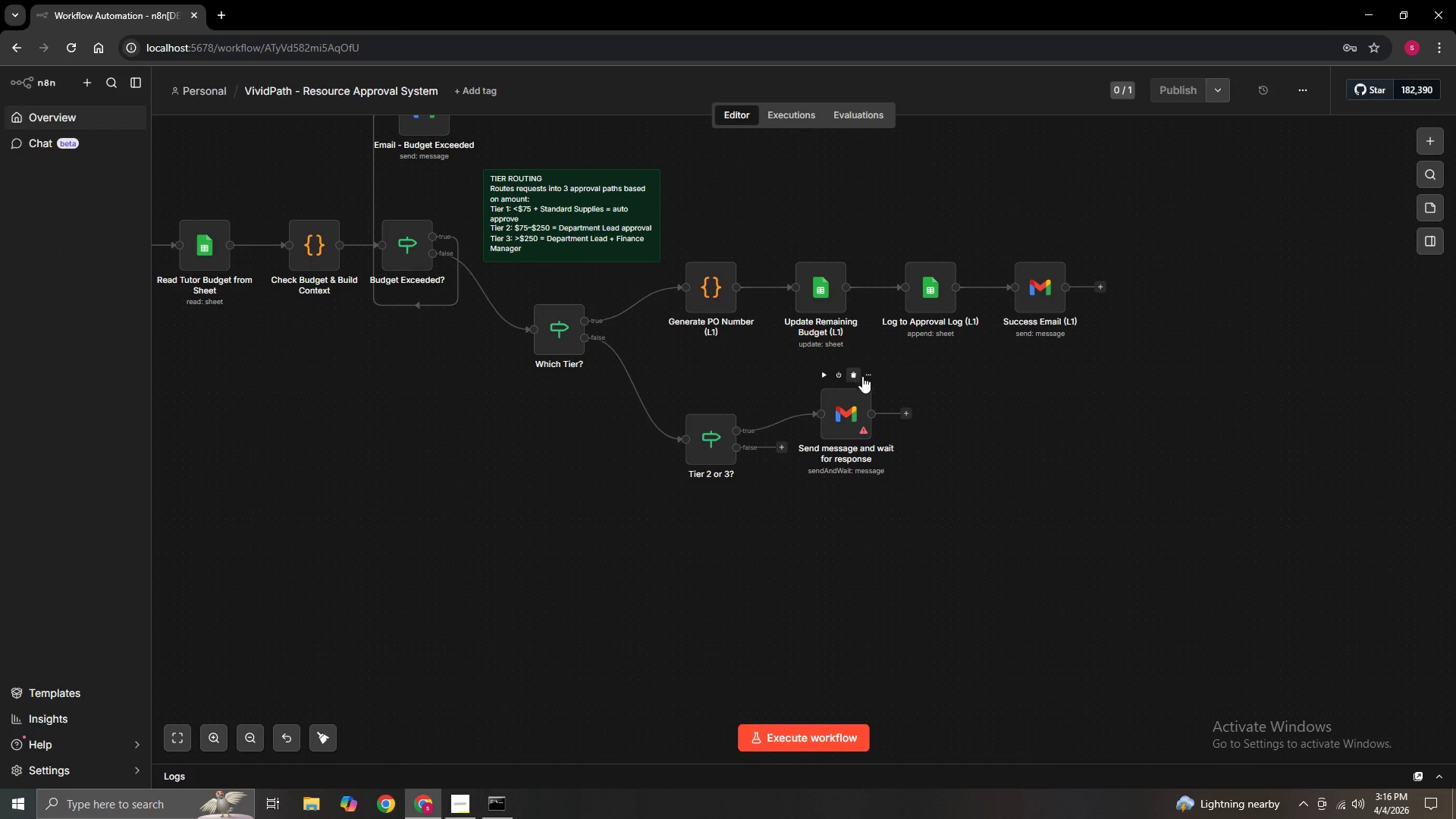 
hold_key(key=ControlLeft, duration=0.84)
 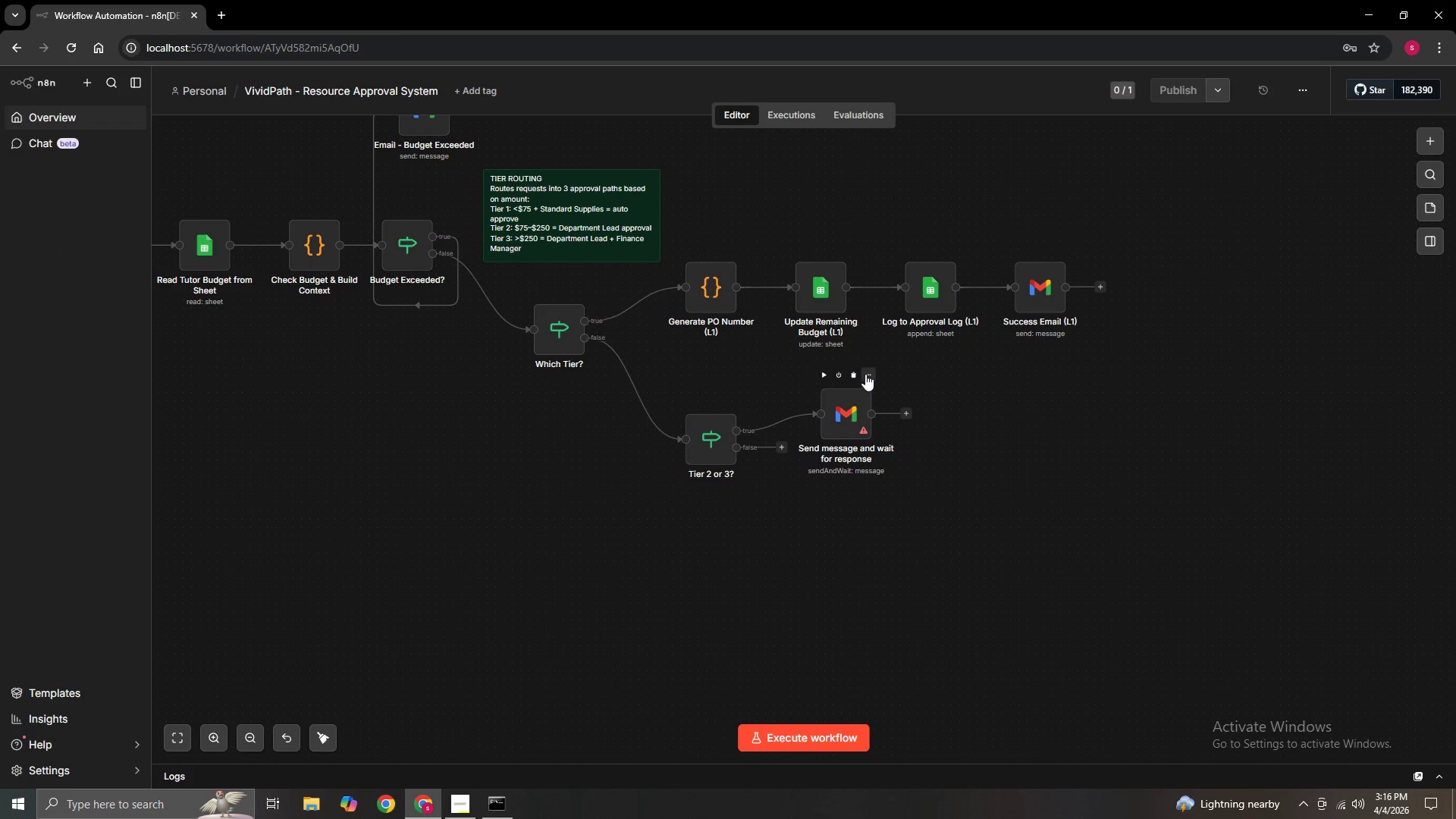 
left_click([869, 373])
 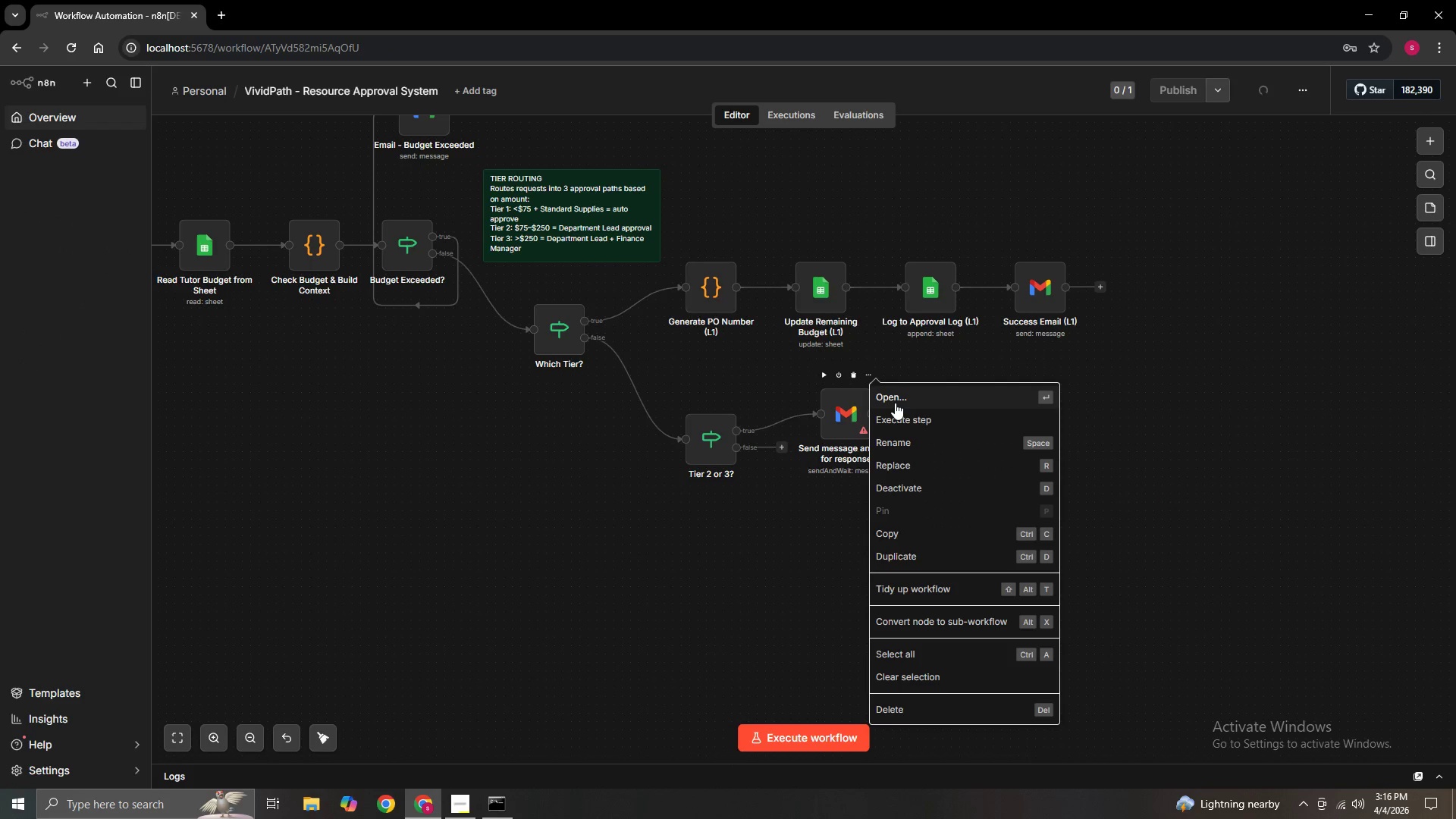 
left_click([895, 403])
 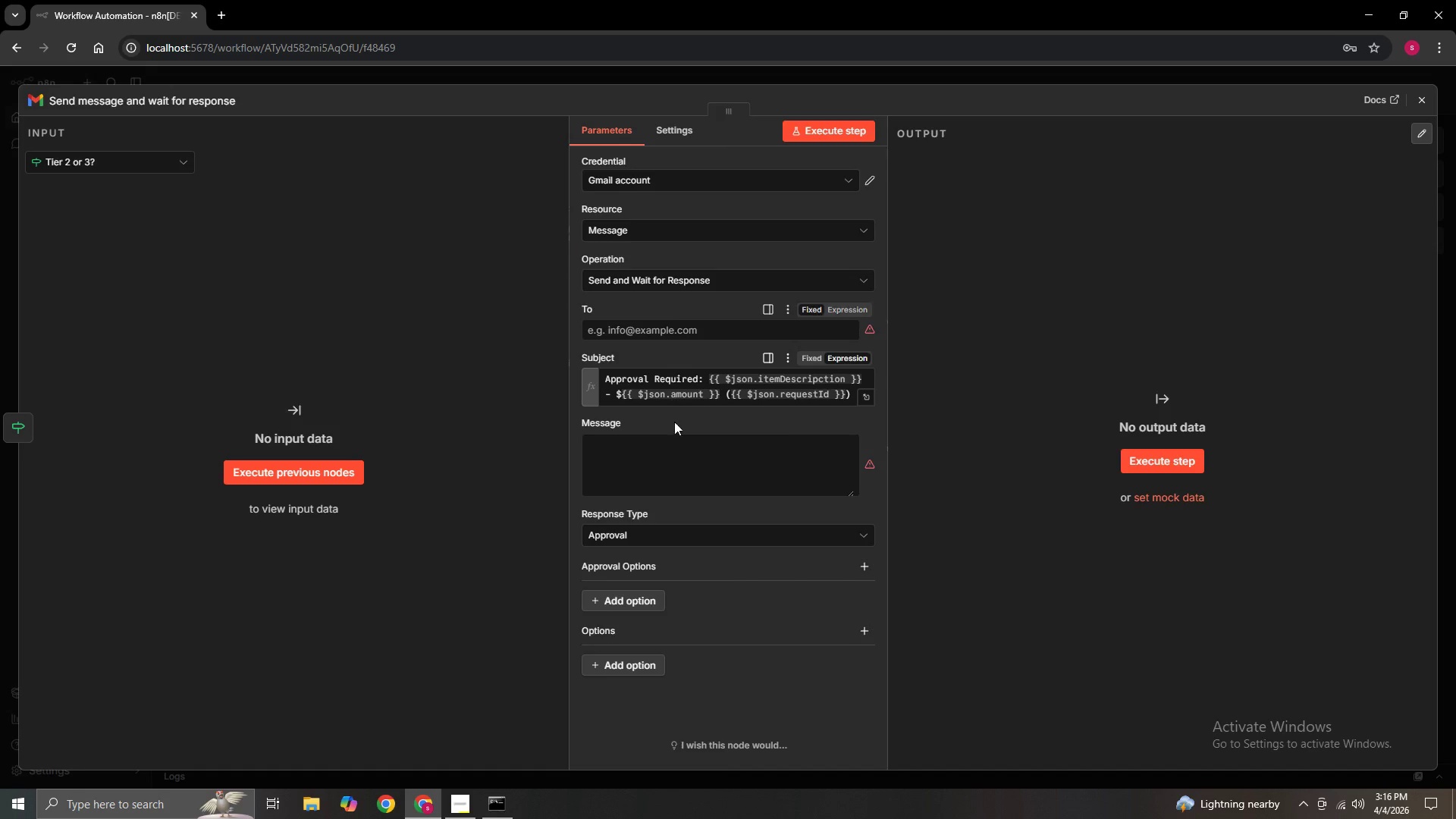 
left_click([680, 459])
 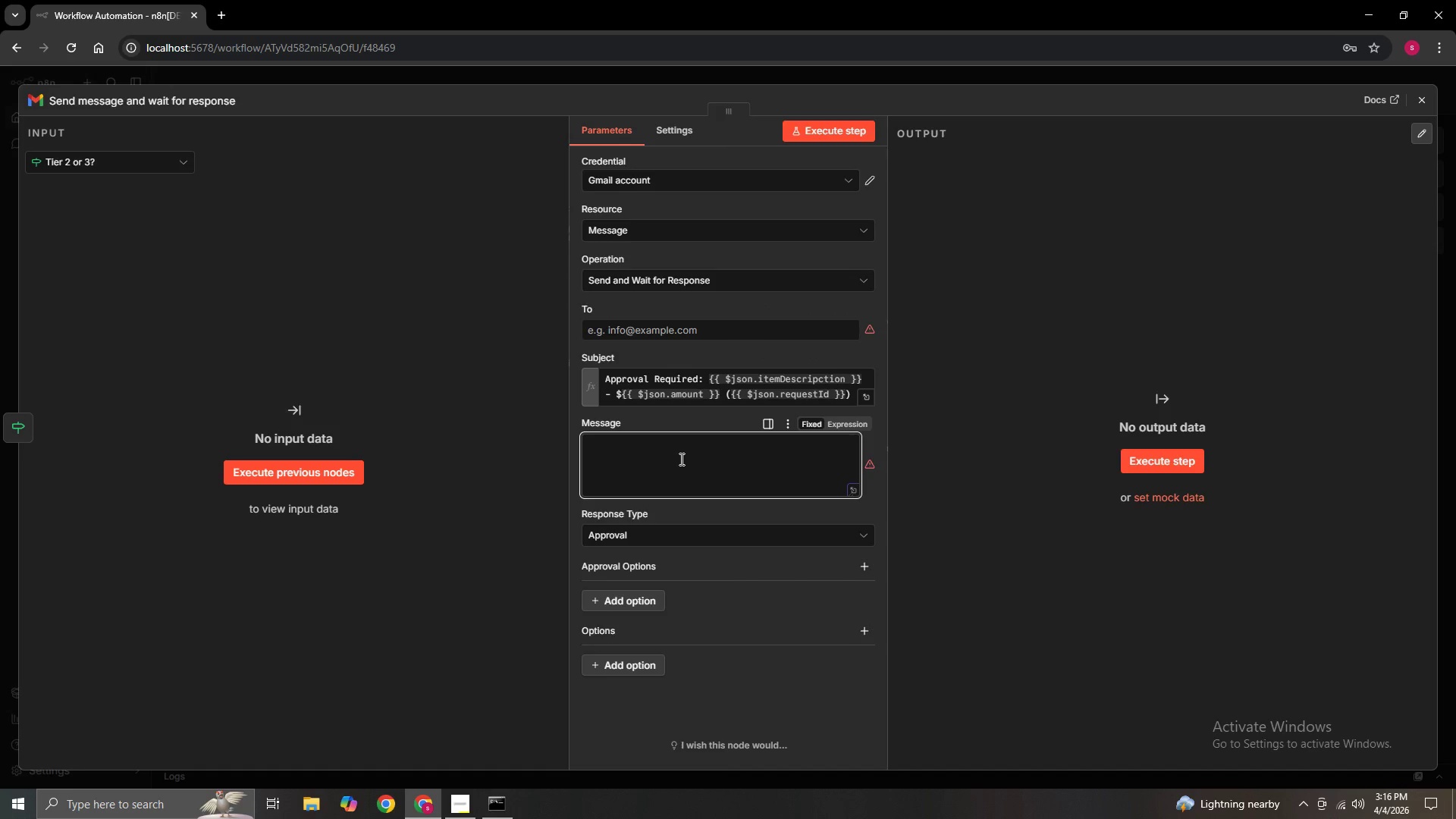 
scroll: coordinate [727, 451], scroll_direction: down, amount: 1.0
 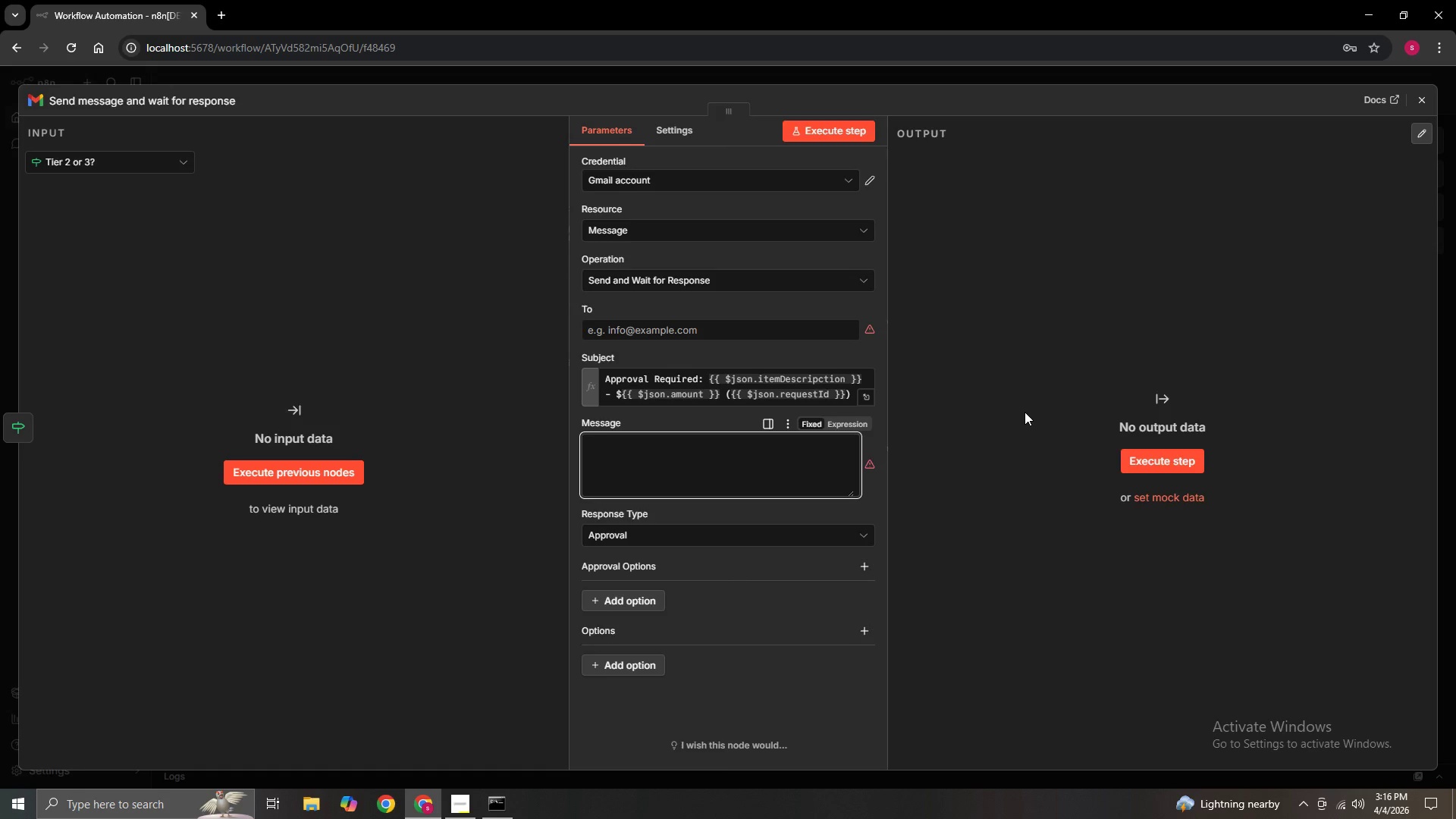 
wait(12.36)
 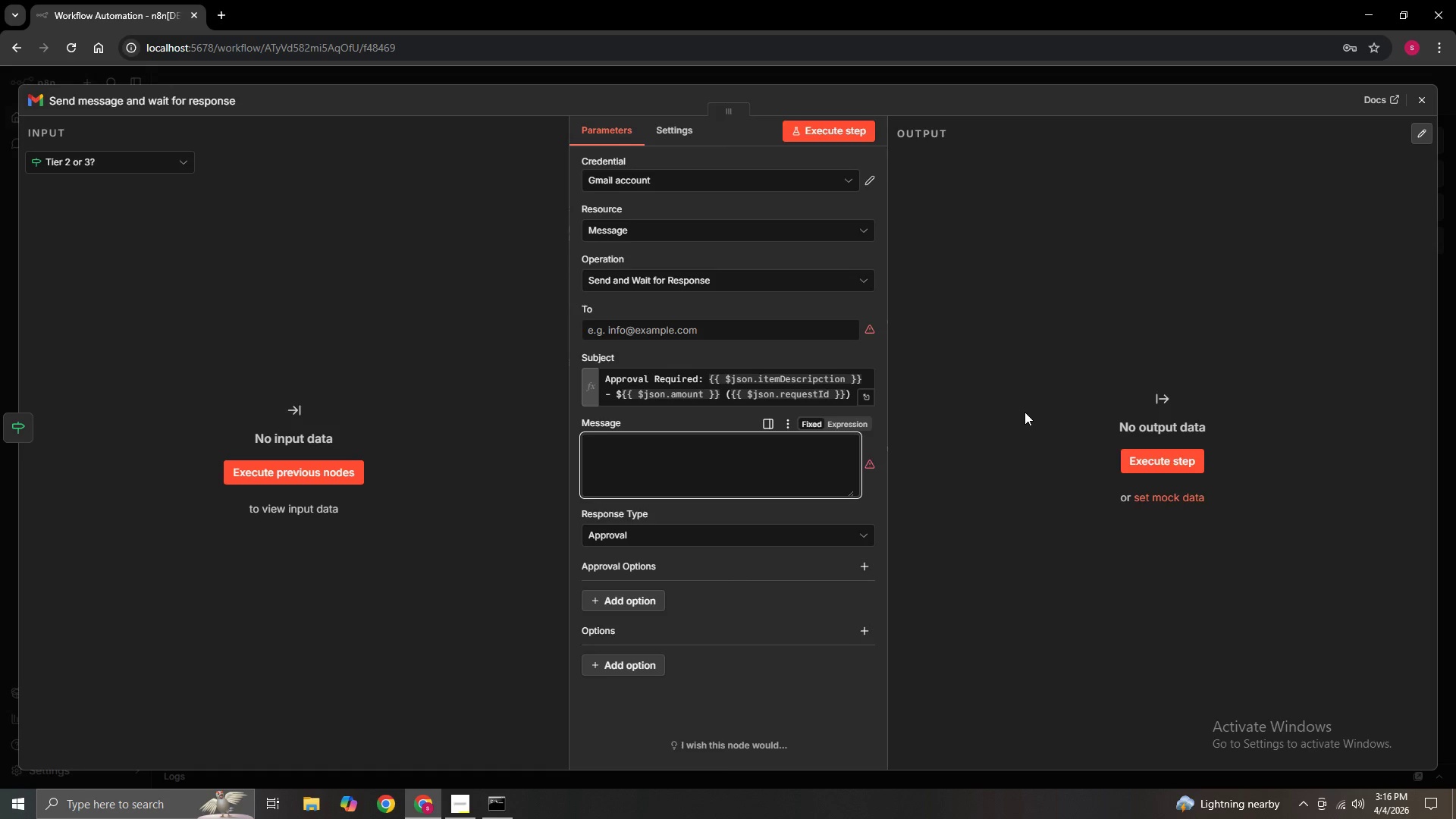 
left_click([854, 420])
 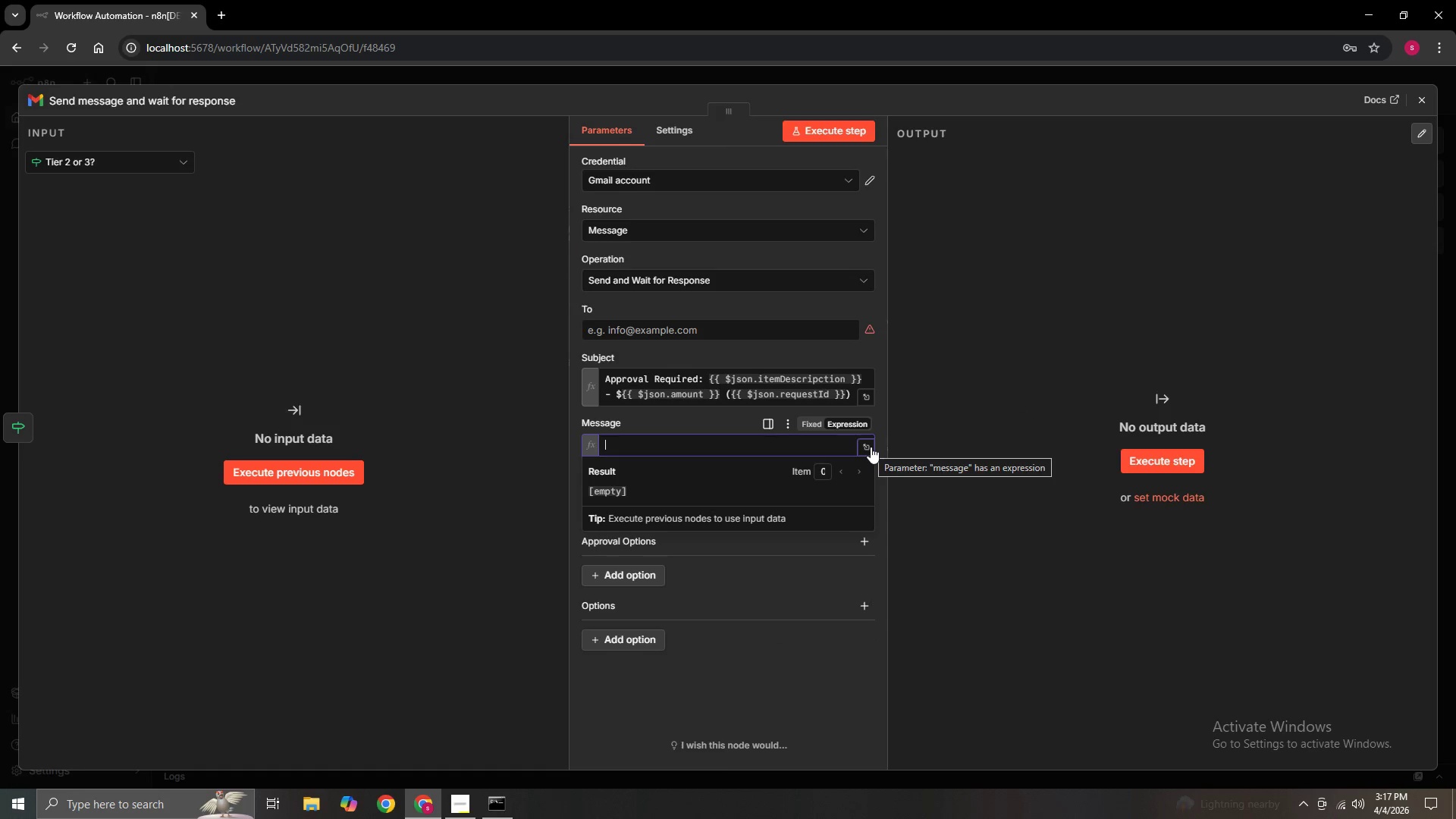 
left_click([871, 447])
 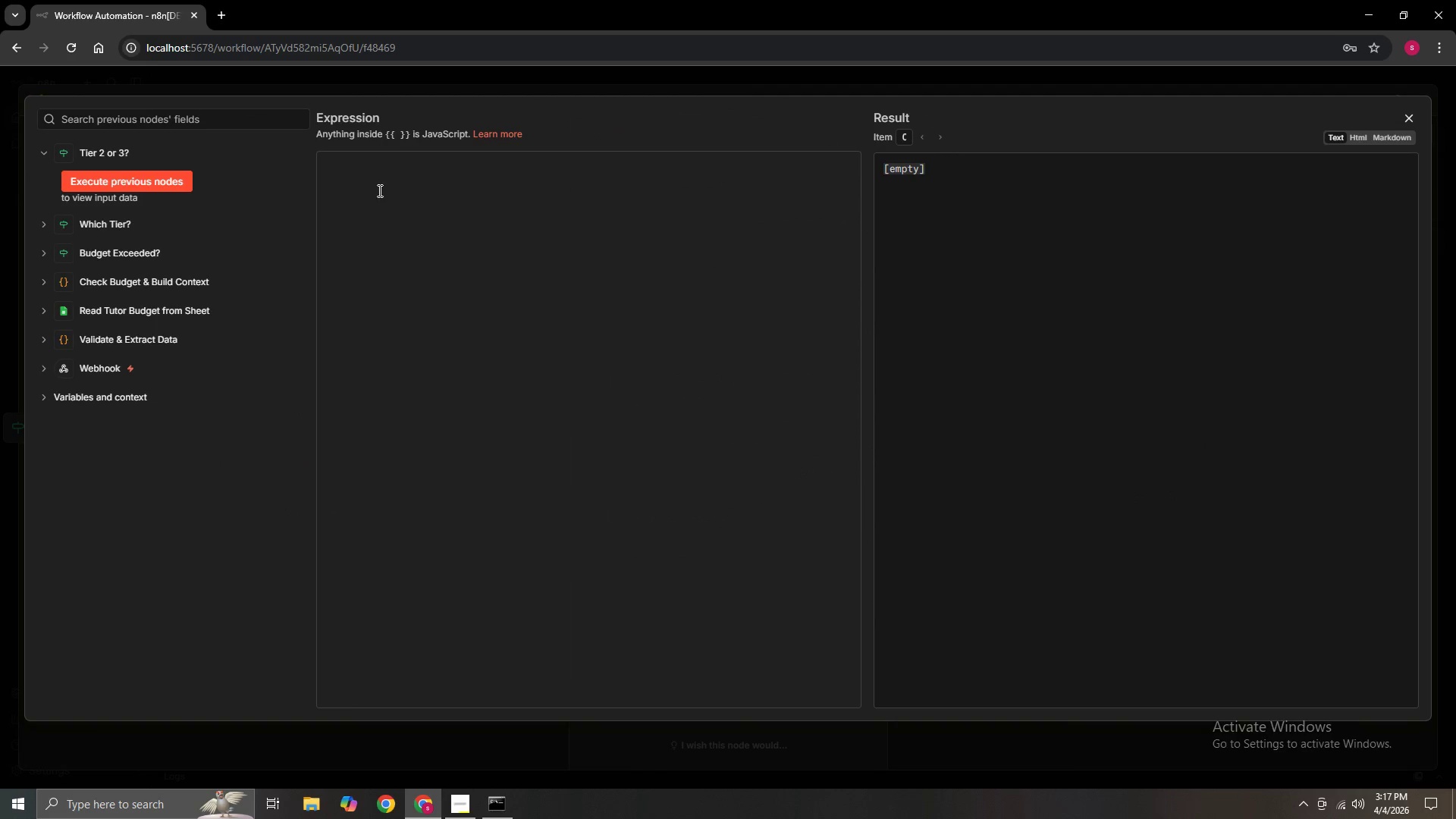 
left_click([347, 169])
 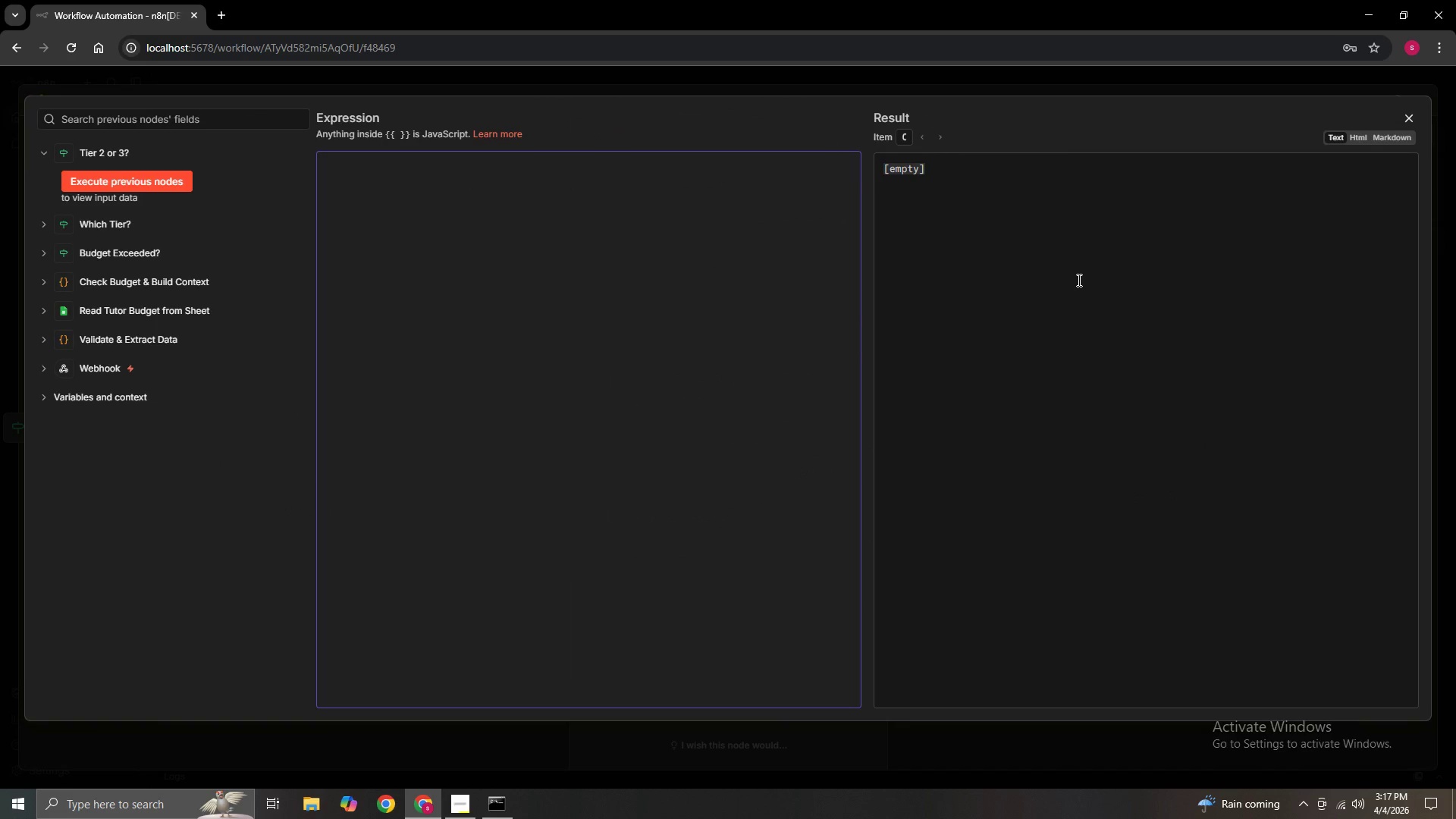 
wait(5.25)
 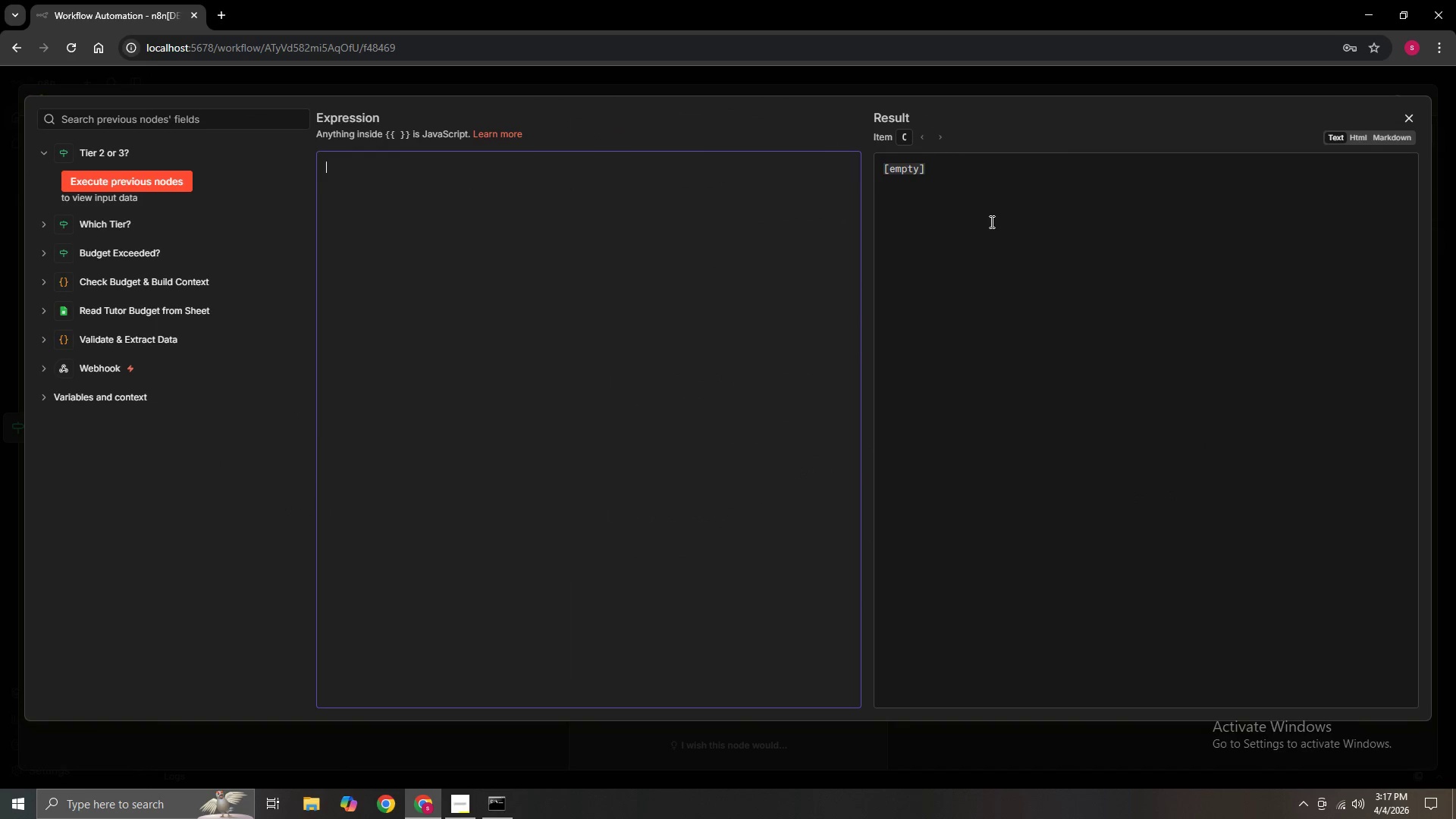 
type(<h2>Resource Request)
 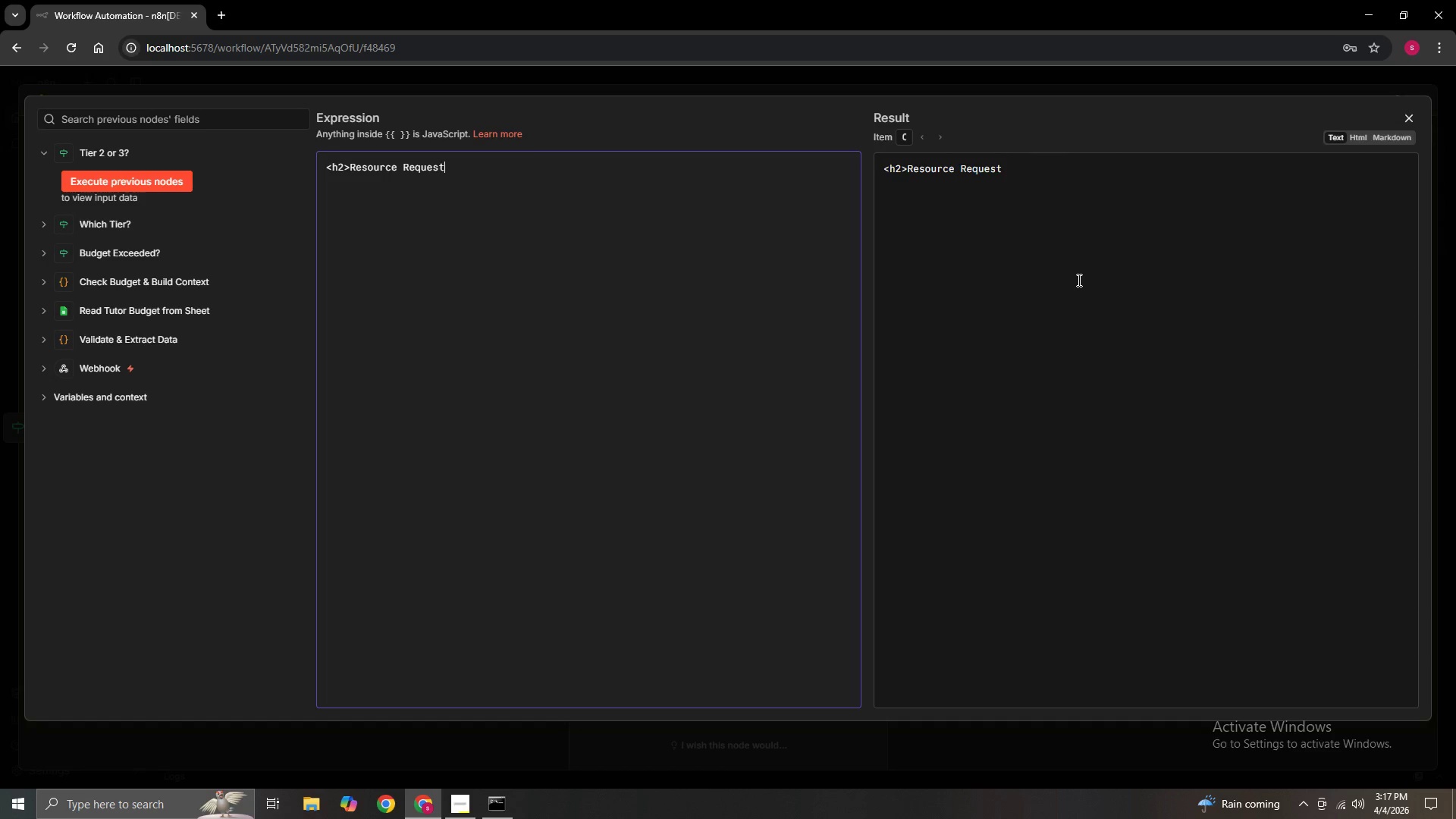 
type( Requires Yout )
key(Backspace)
key(Backspace)
type(r Approval</h2>)
 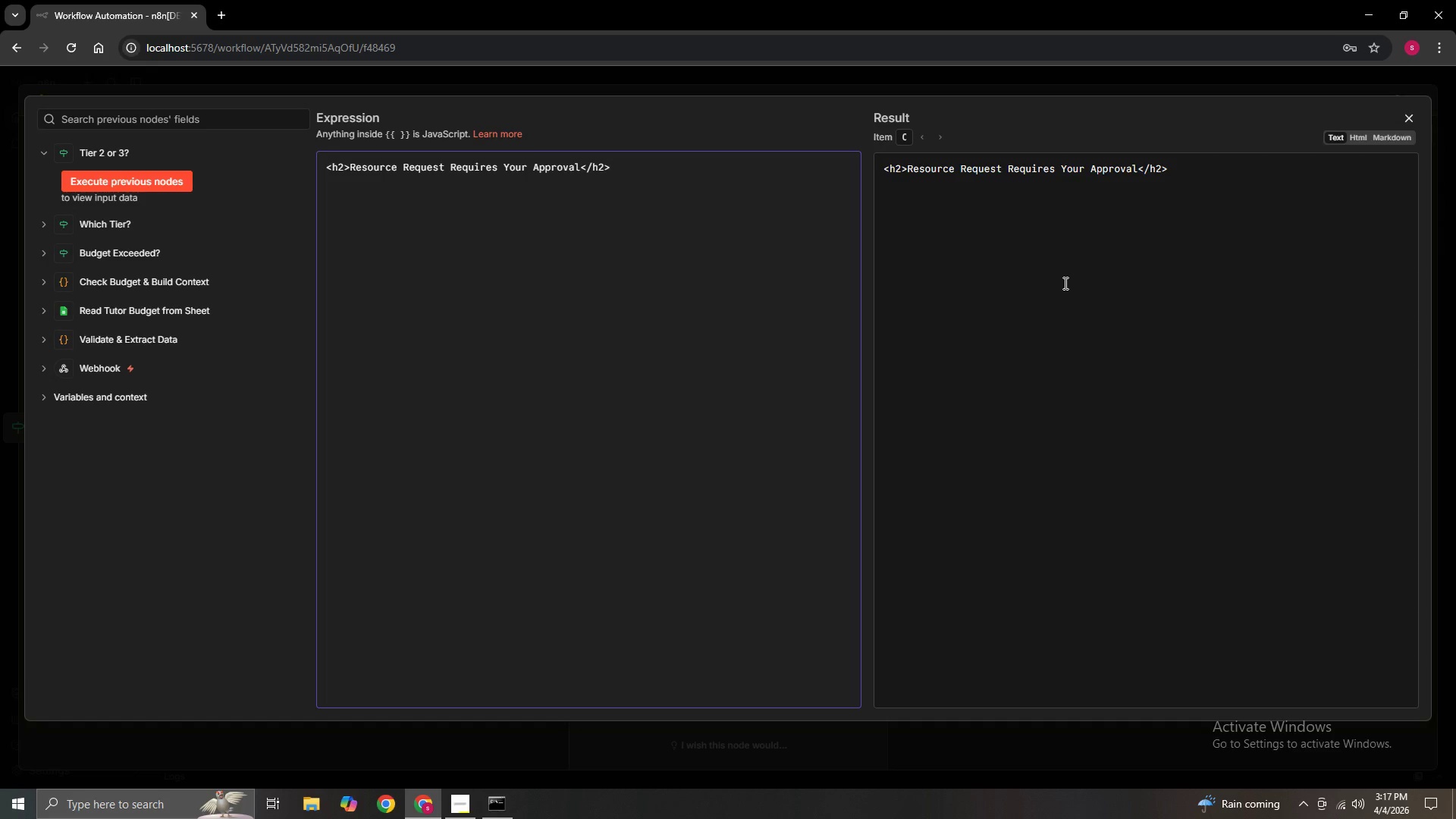 
key(Enter)
 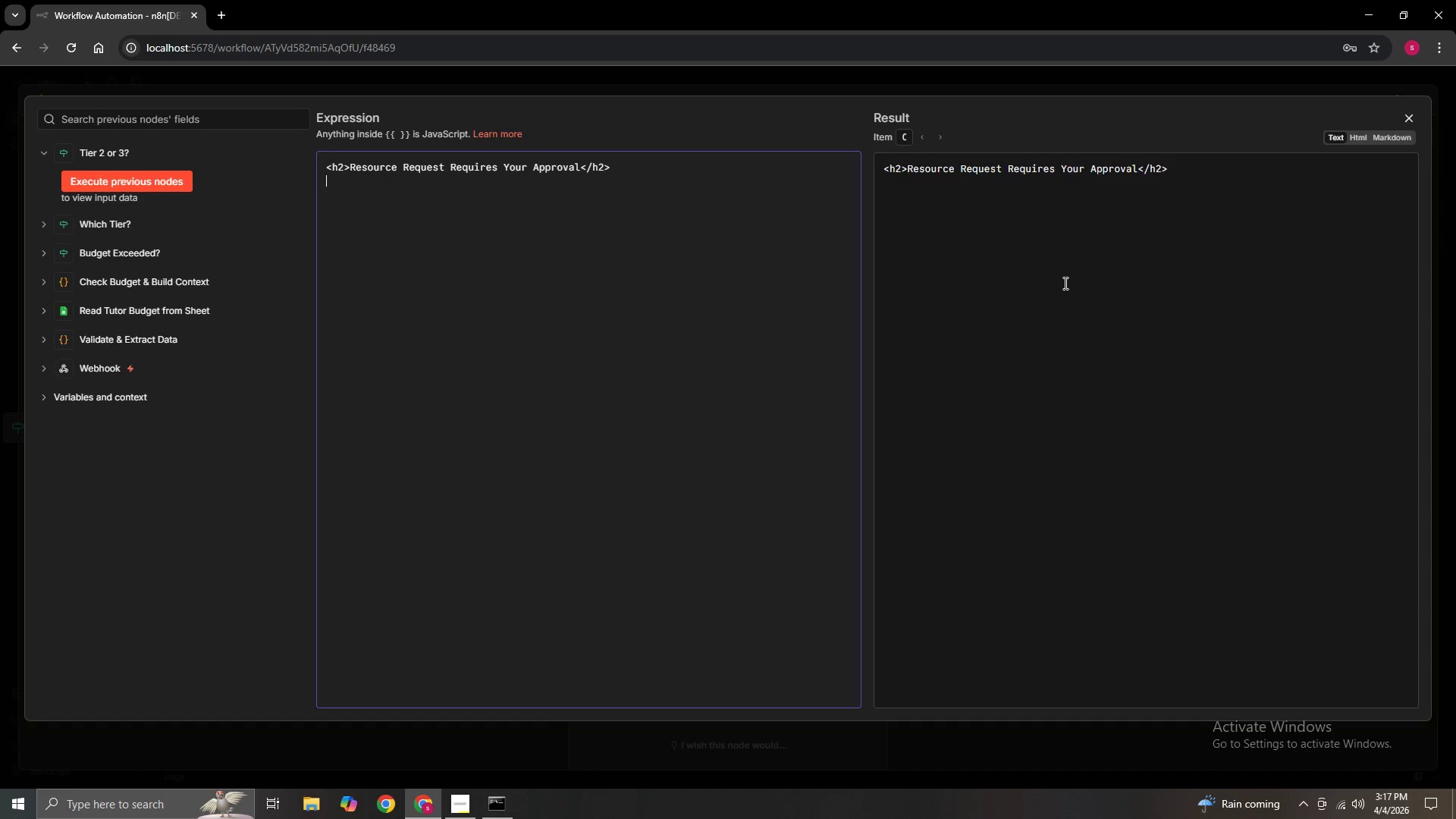 
type(<o>Dear Department Lead )
key(Backspace)
type(, </Pp>)
 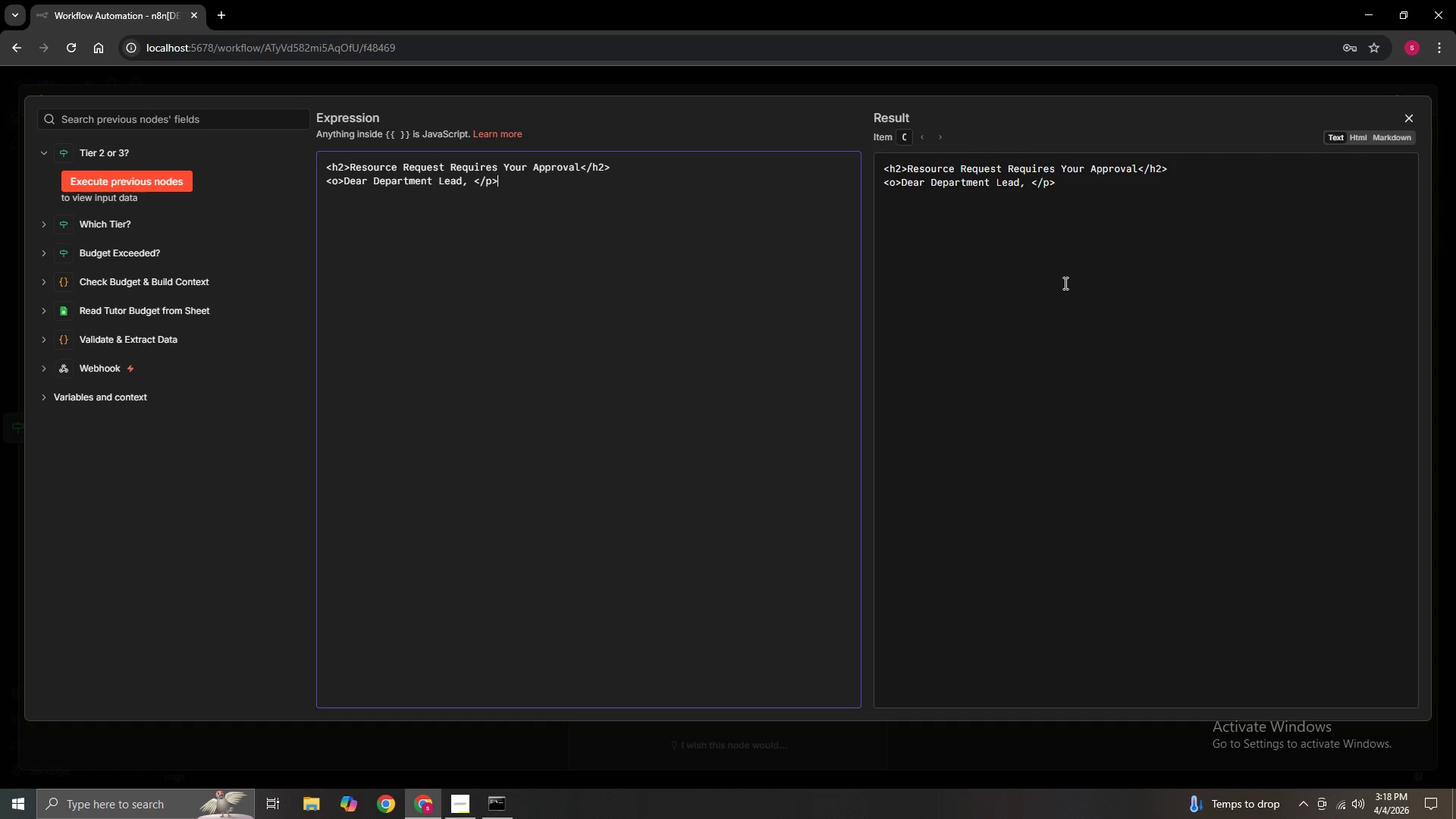 
key(Enter)
 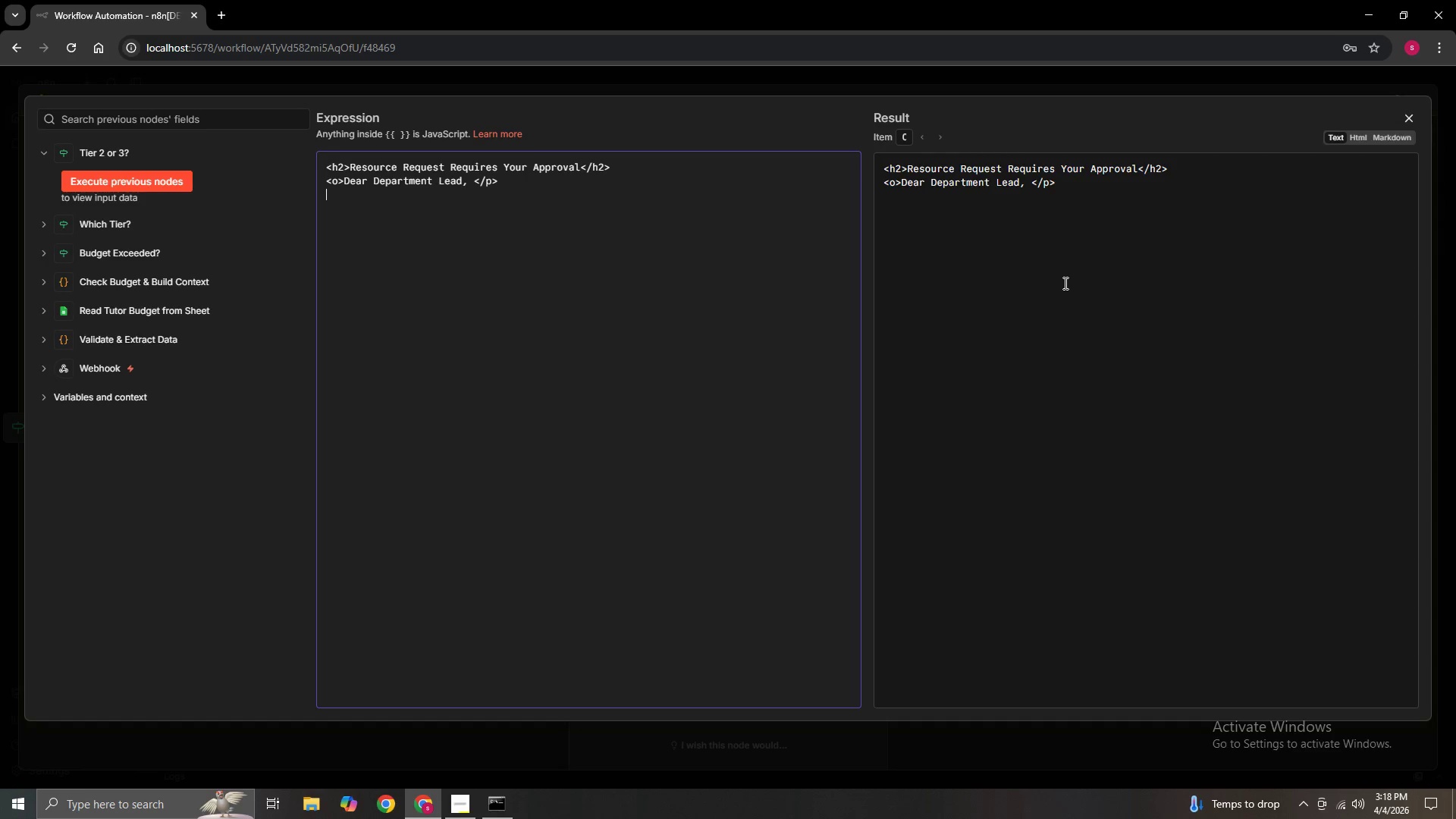 
type(<p.)
key(Backspace)
type(> A Level 2 resource request needs your approval within <strong>48 hours<)
 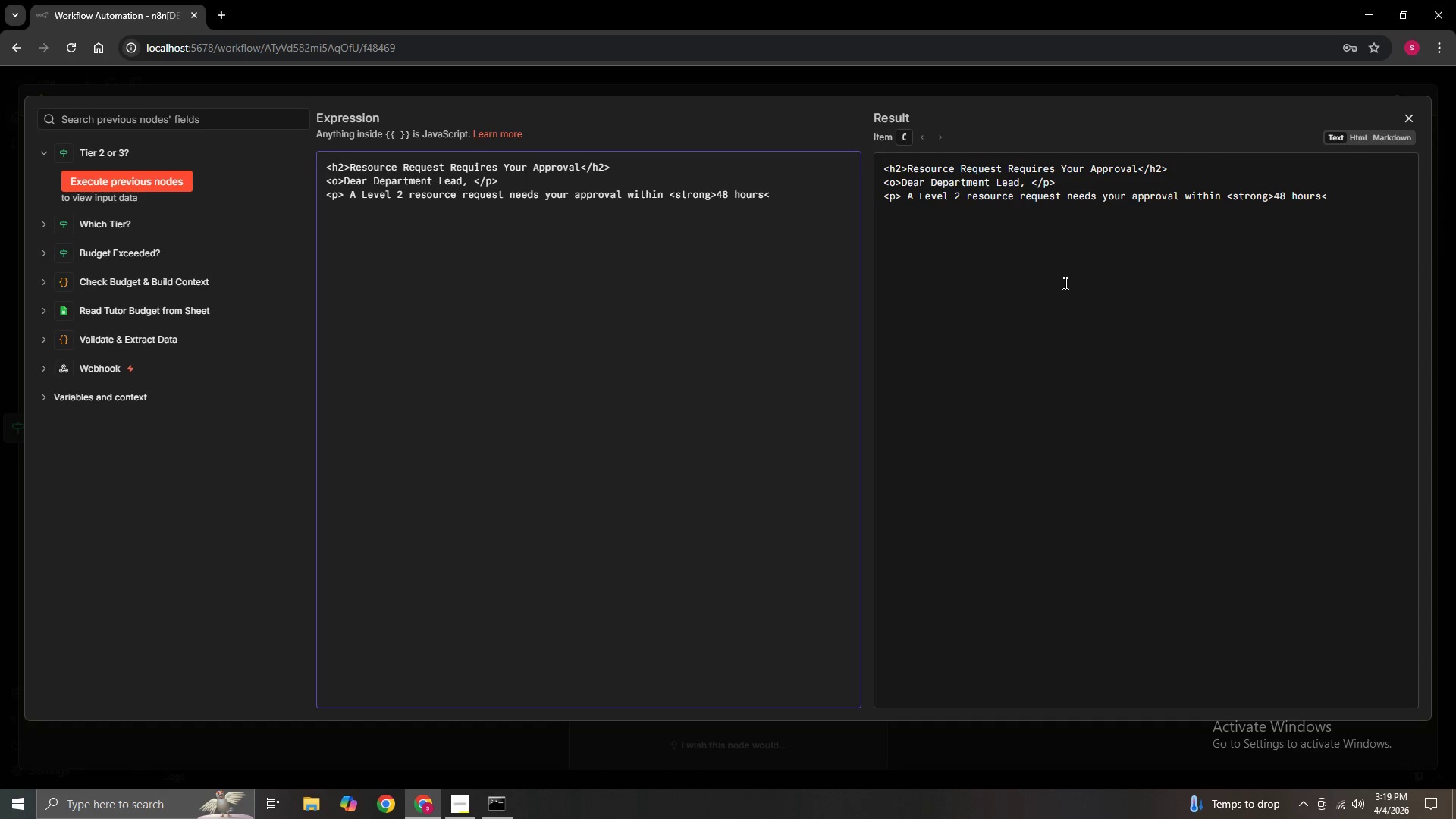 
type(/strong>.</p?)
key(Backspace)
type(>)
 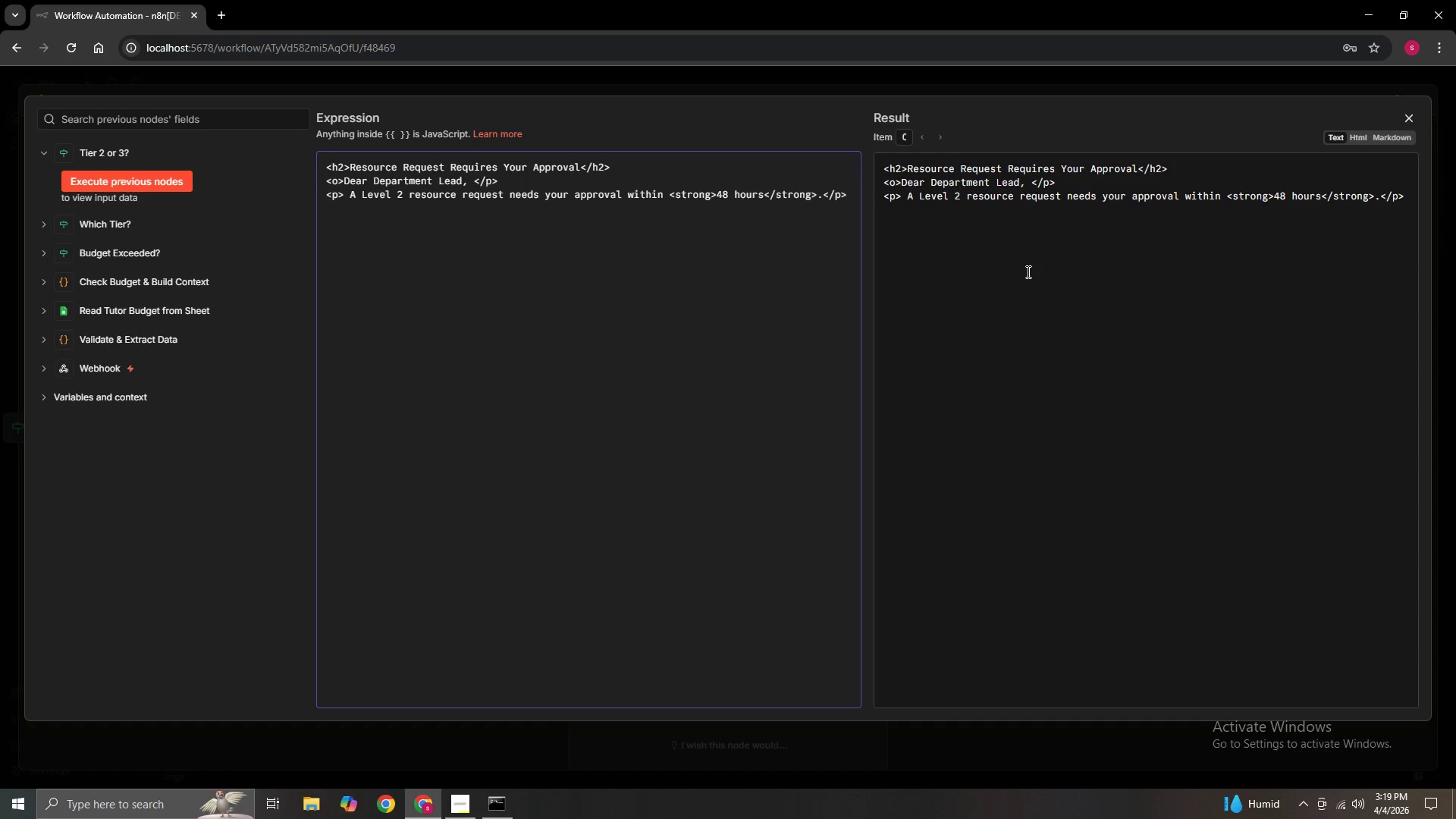 
key(Enter)
 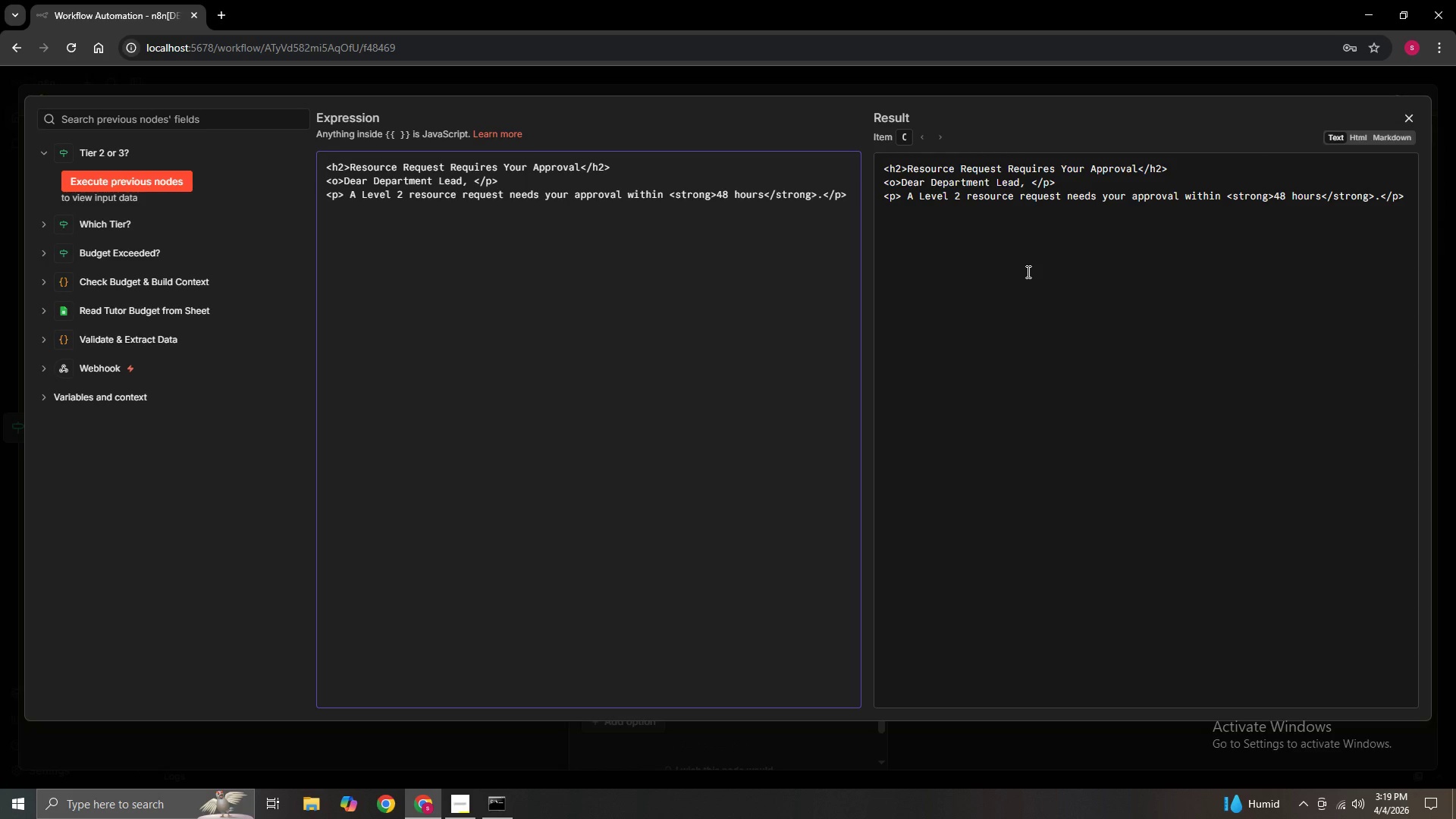 
type(<table border)
 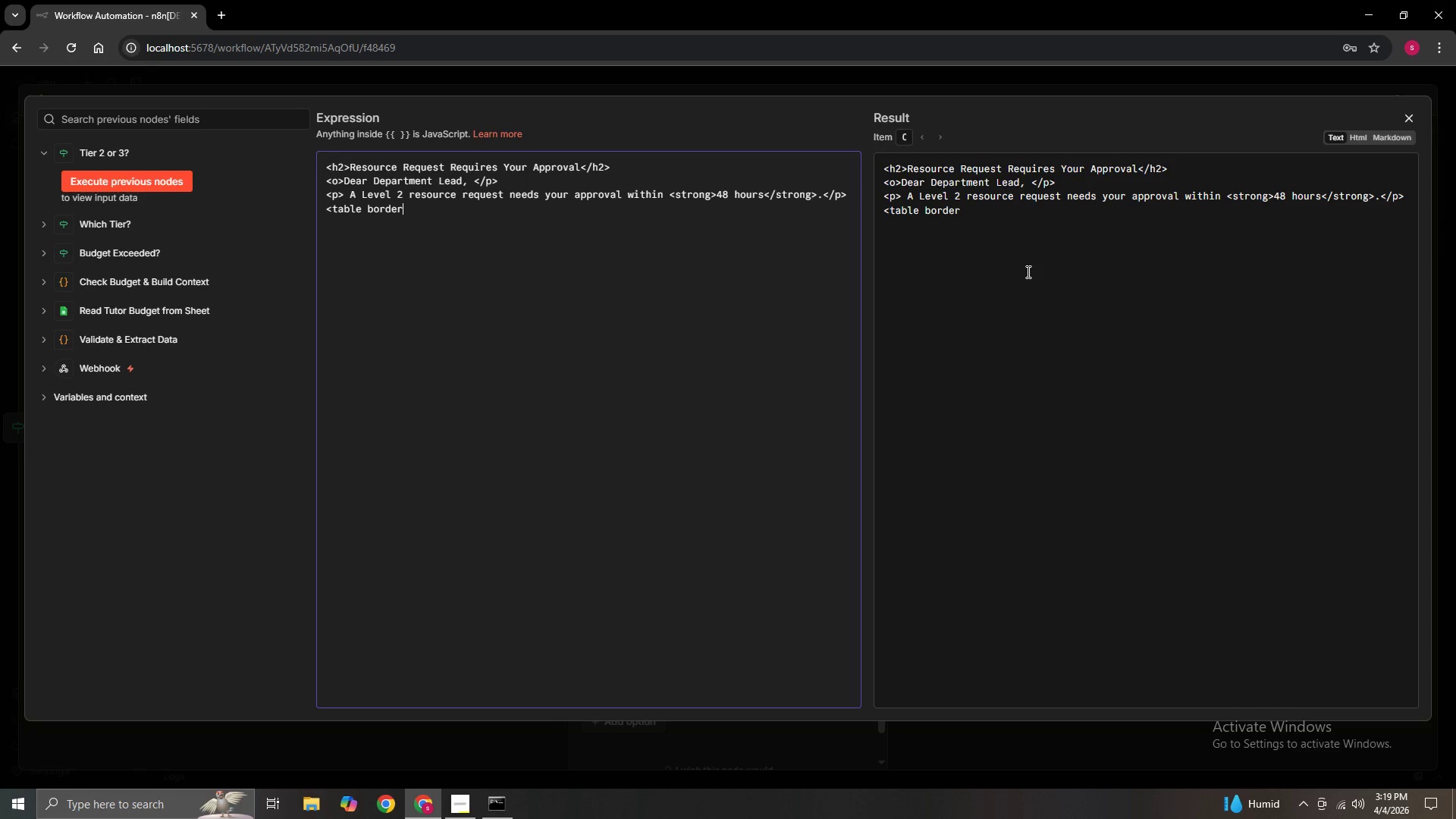 
hold_key(key=ShiftLeft, duration=0.56)
 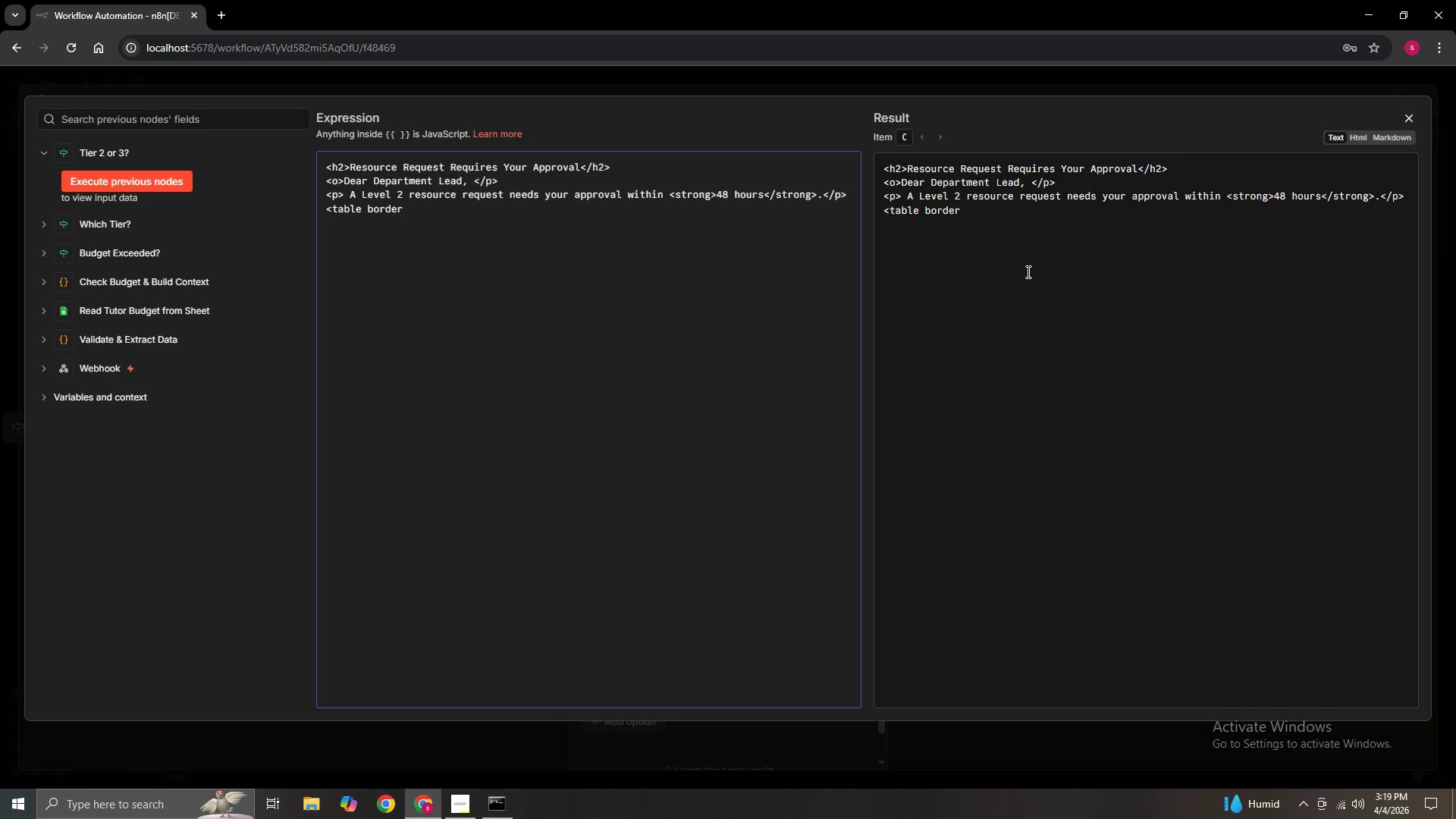 
key(Equal)
 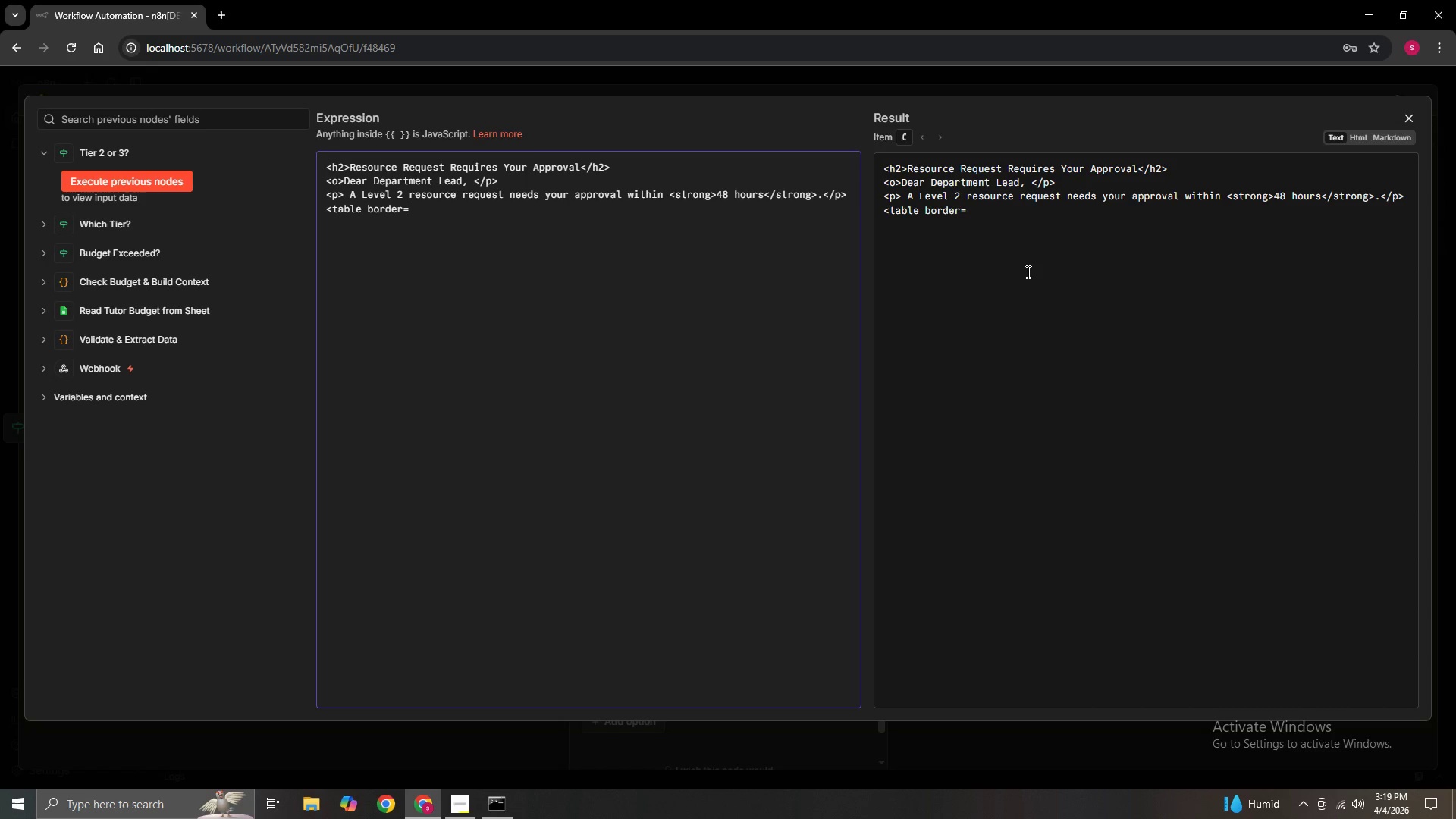 
key(Shift+Quote)
 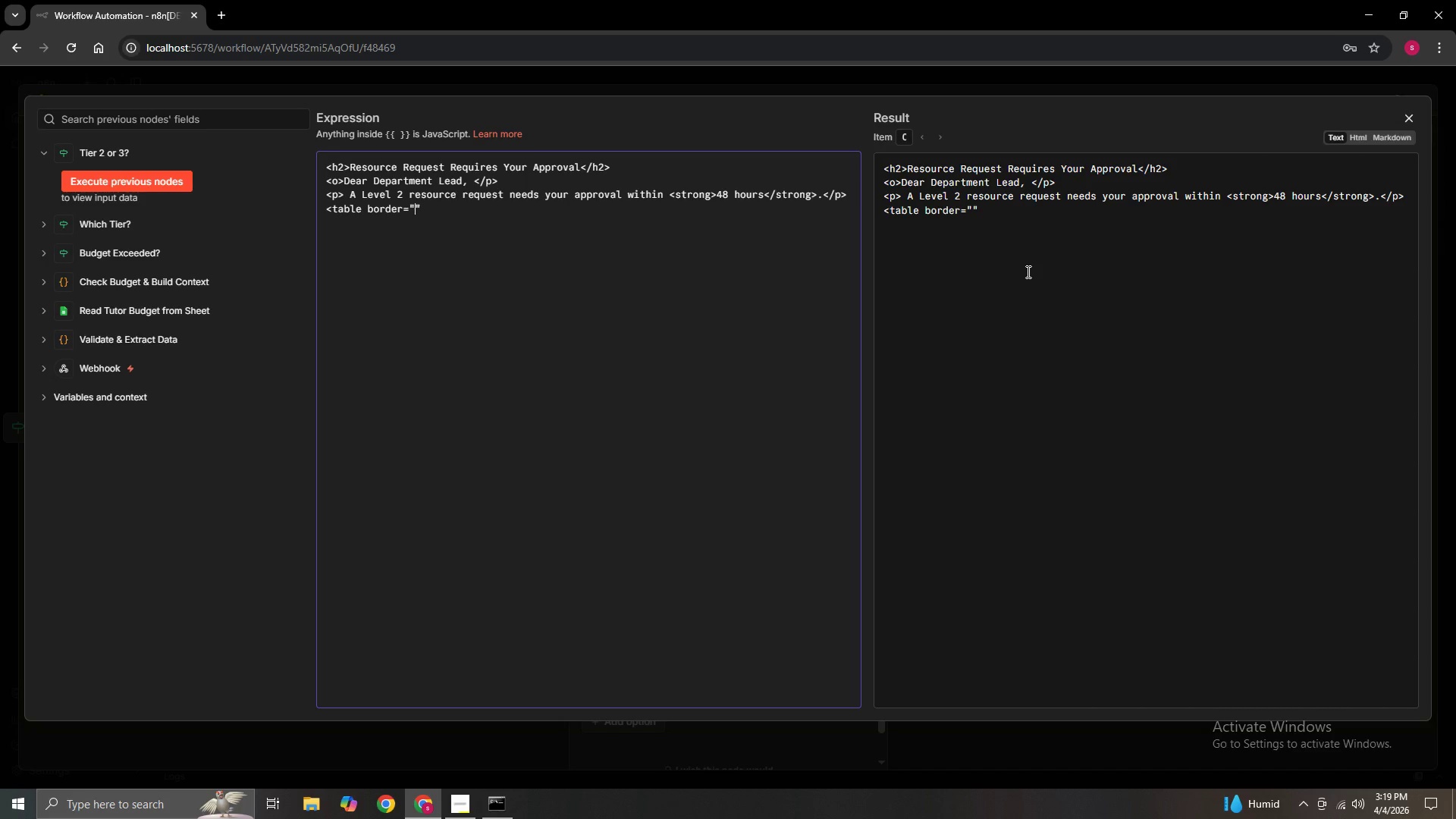 
key(1)
 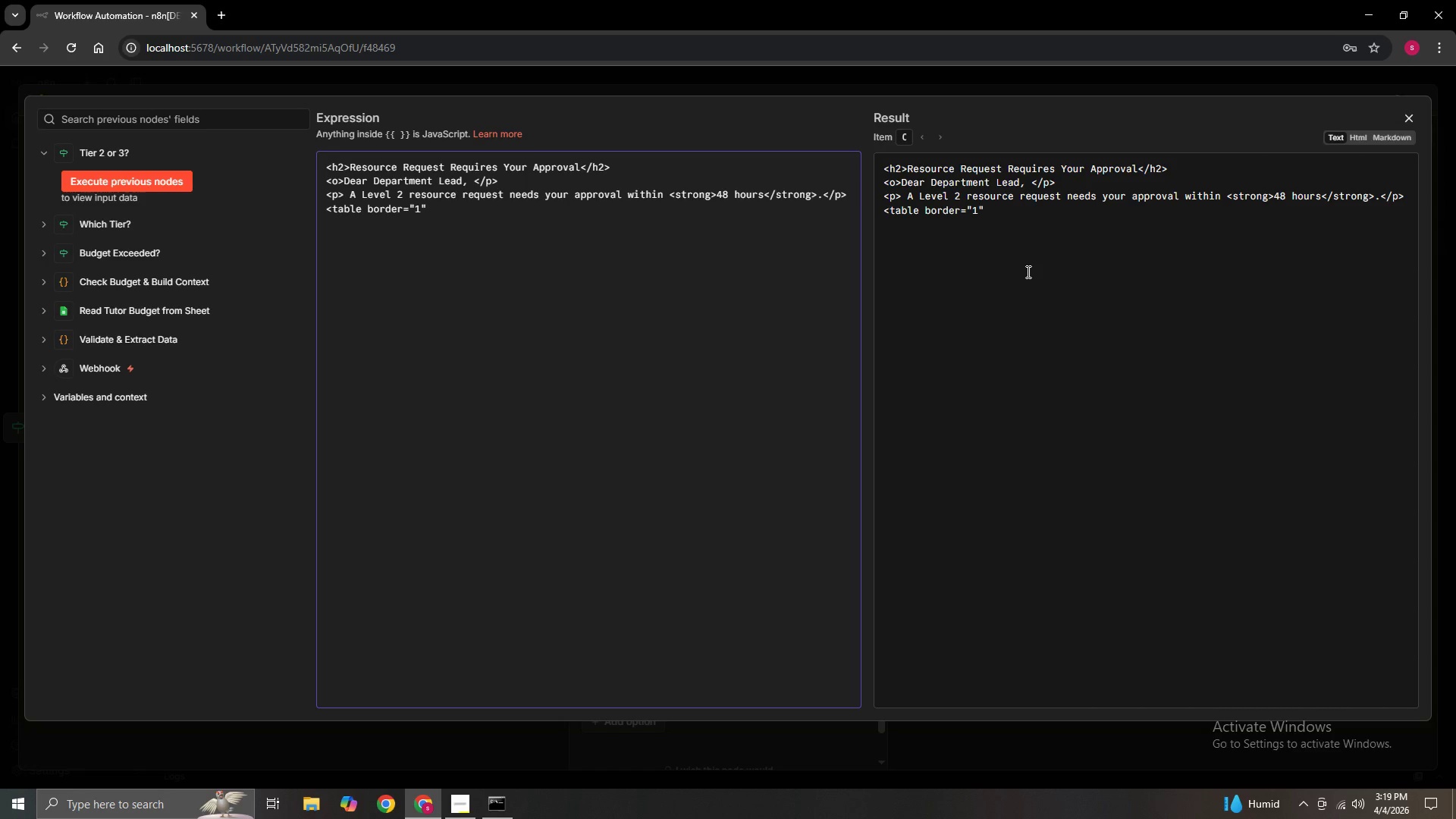 
key(ArrowRight)
 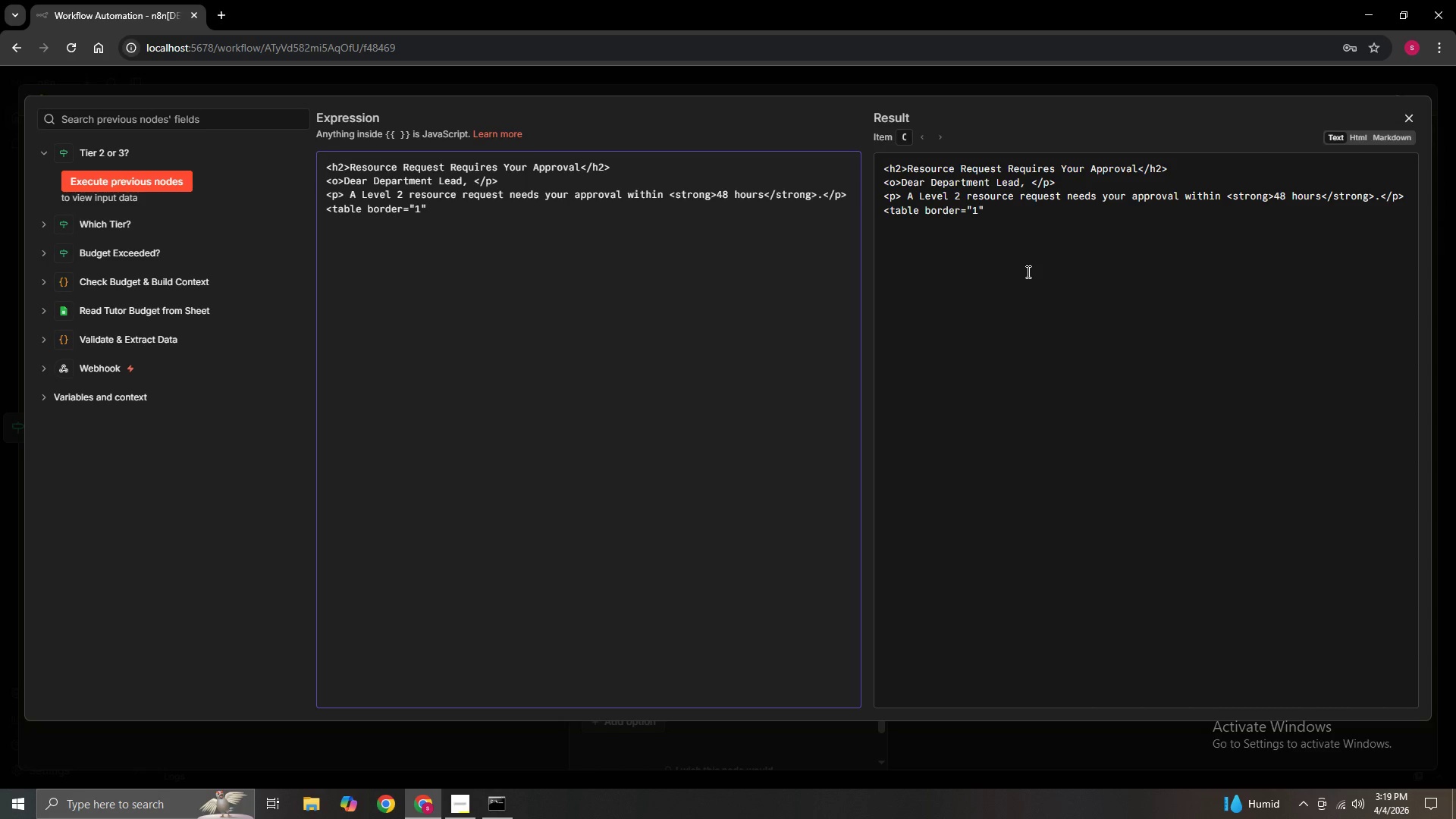 
type( cell )
key(Backspace)
type(padding=)
 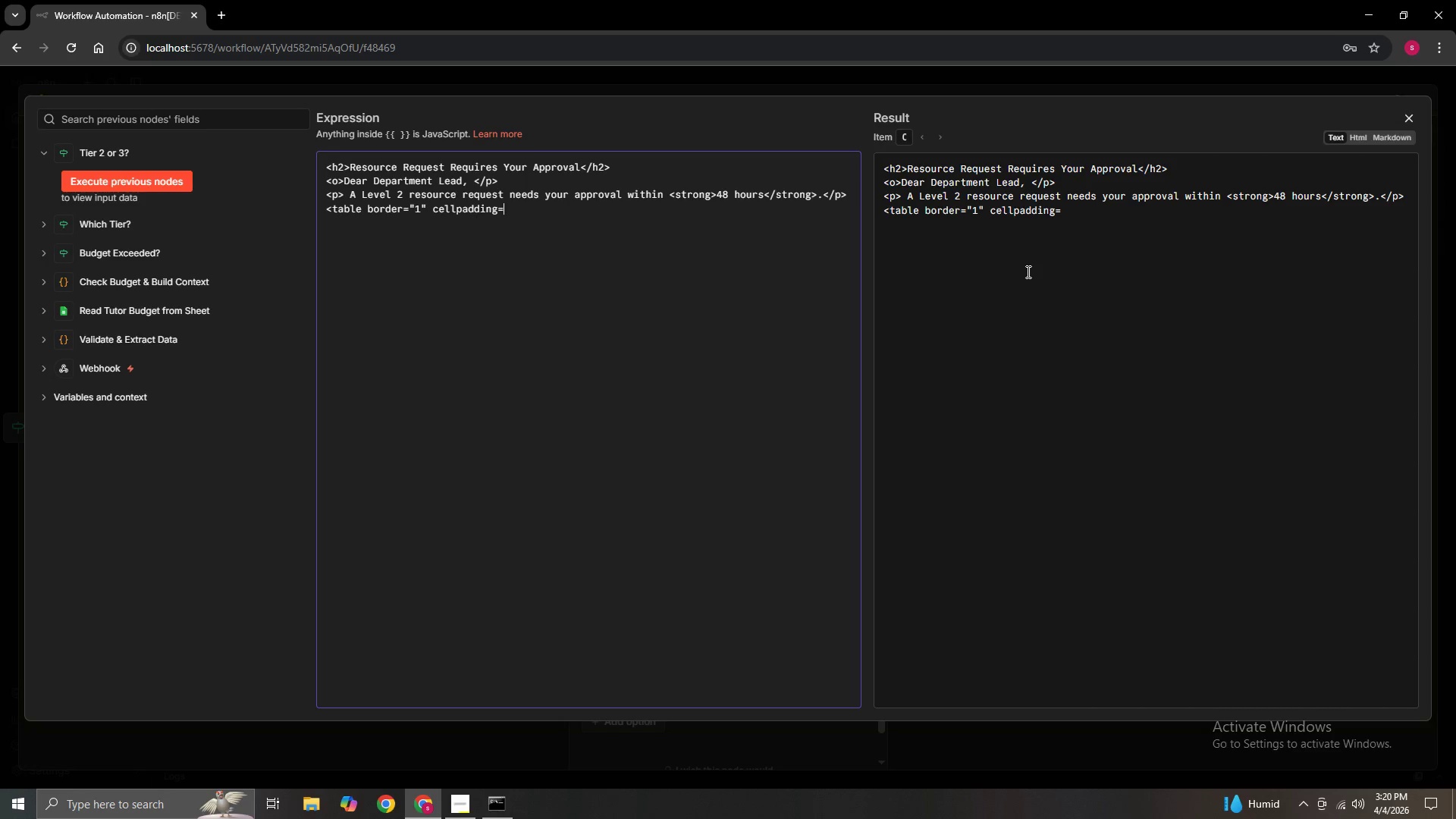 
key(Shift+Quote)
 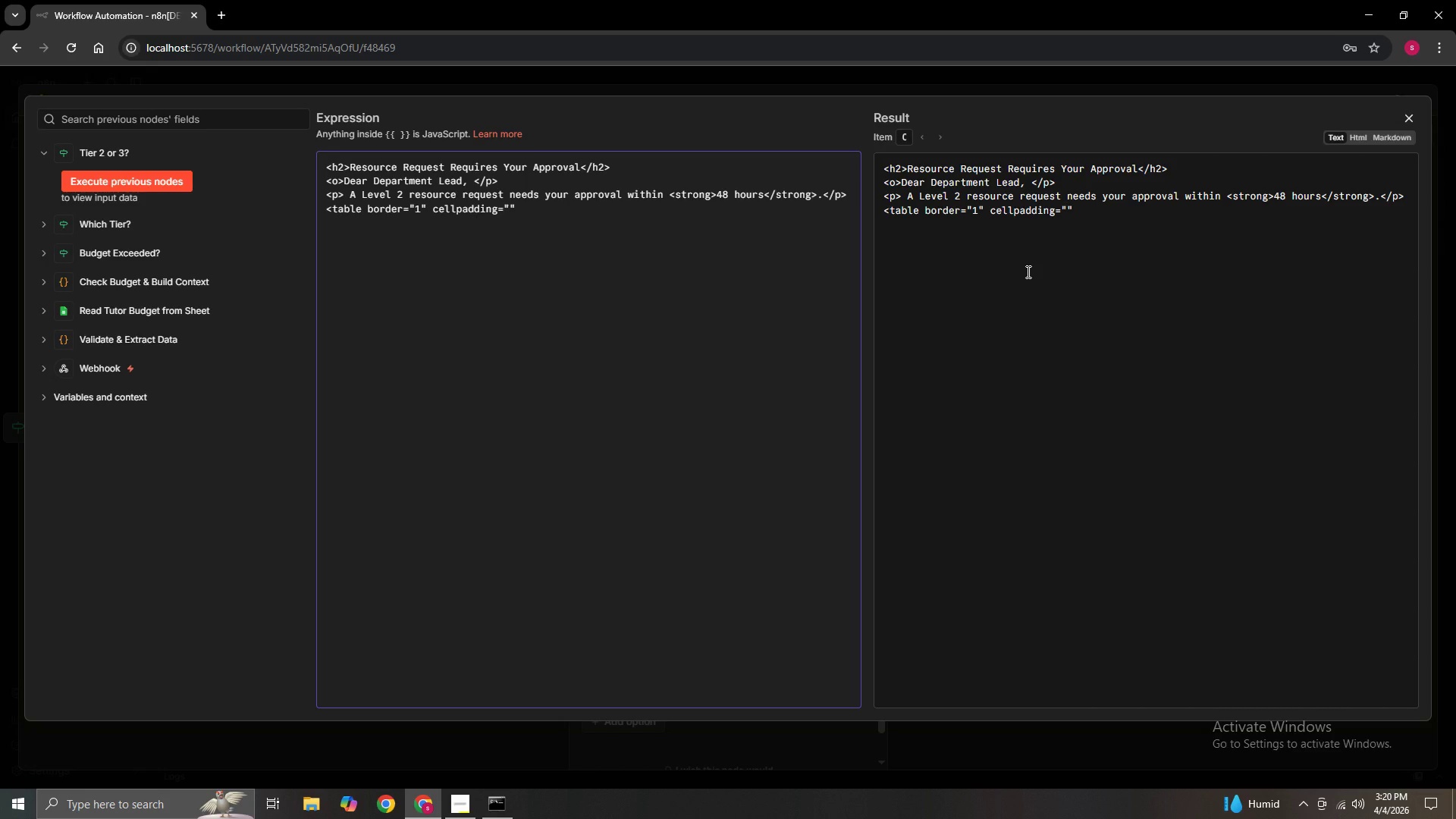 
key(8)
 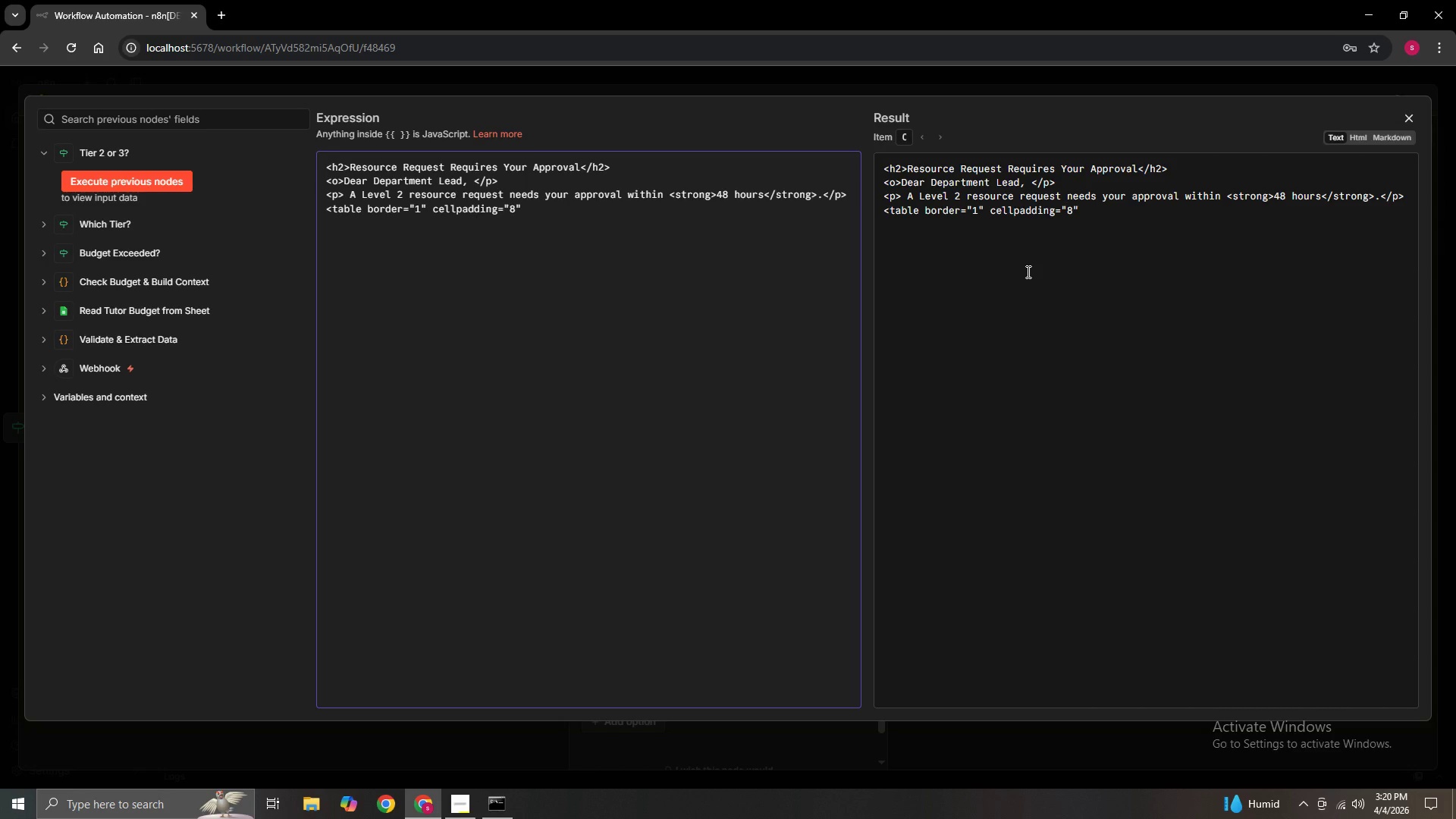 
key(ArrowRight)
 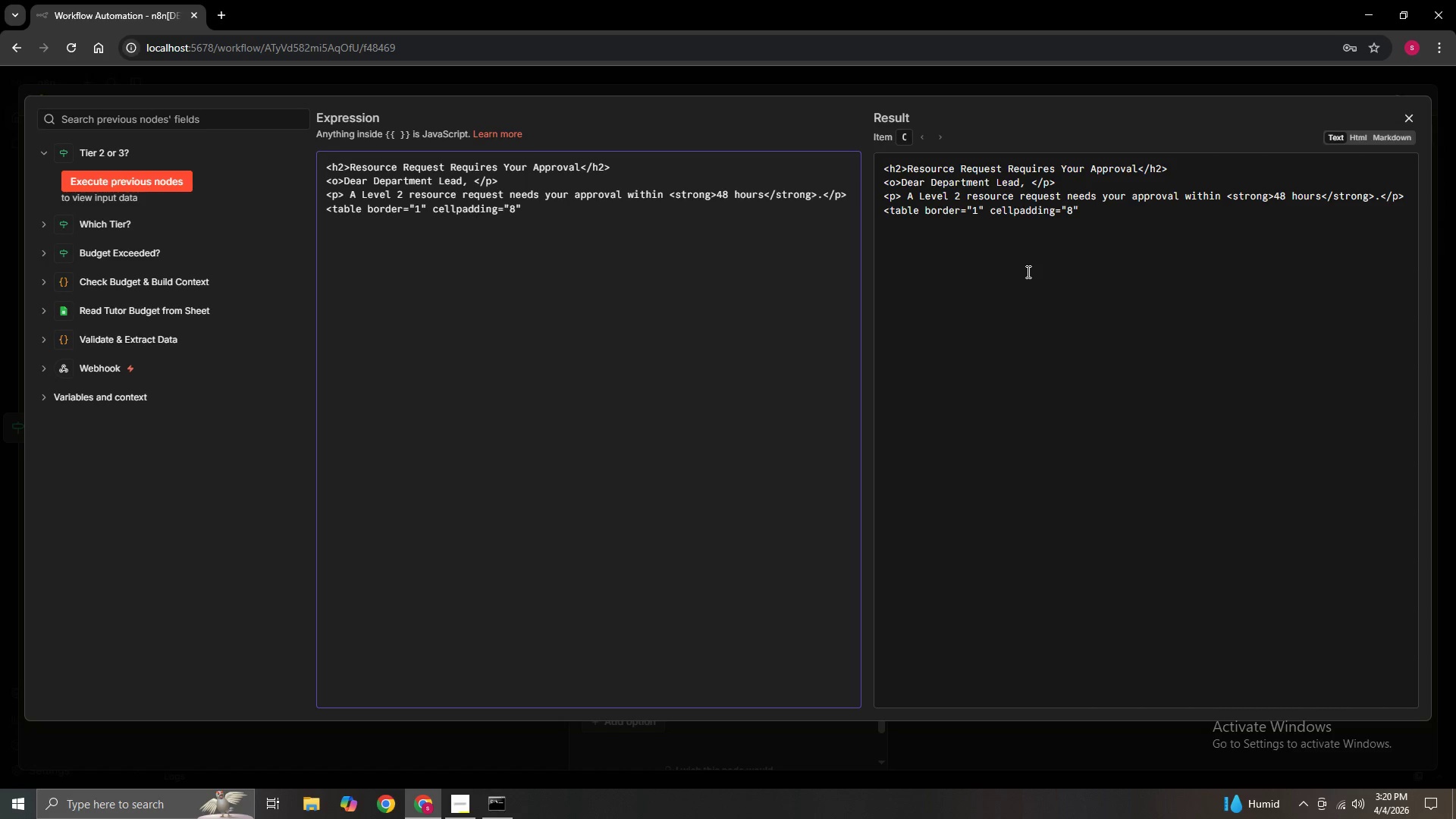 
type( style="border - collapse:collapse)
 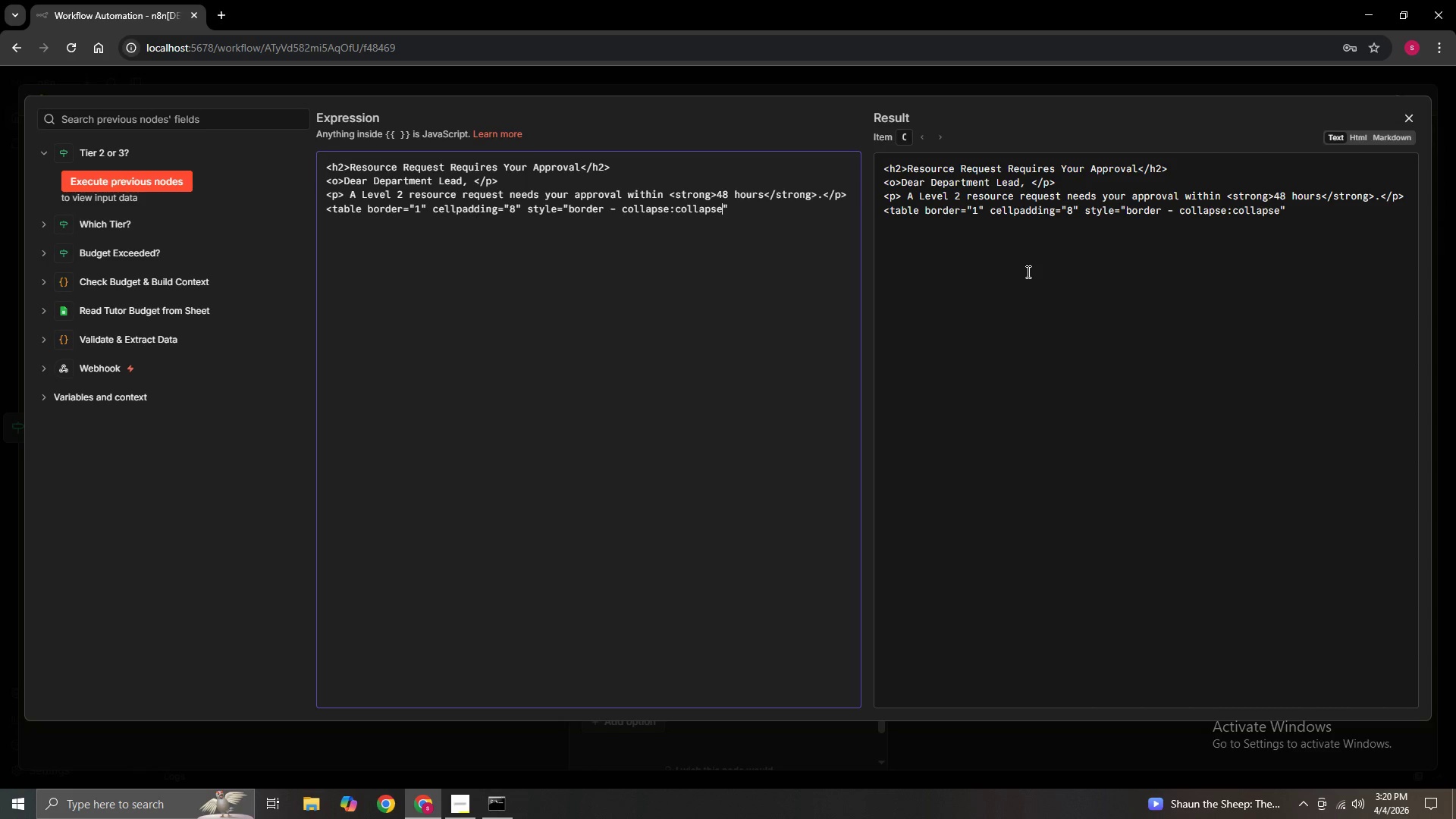 
key(ArrowRight)
 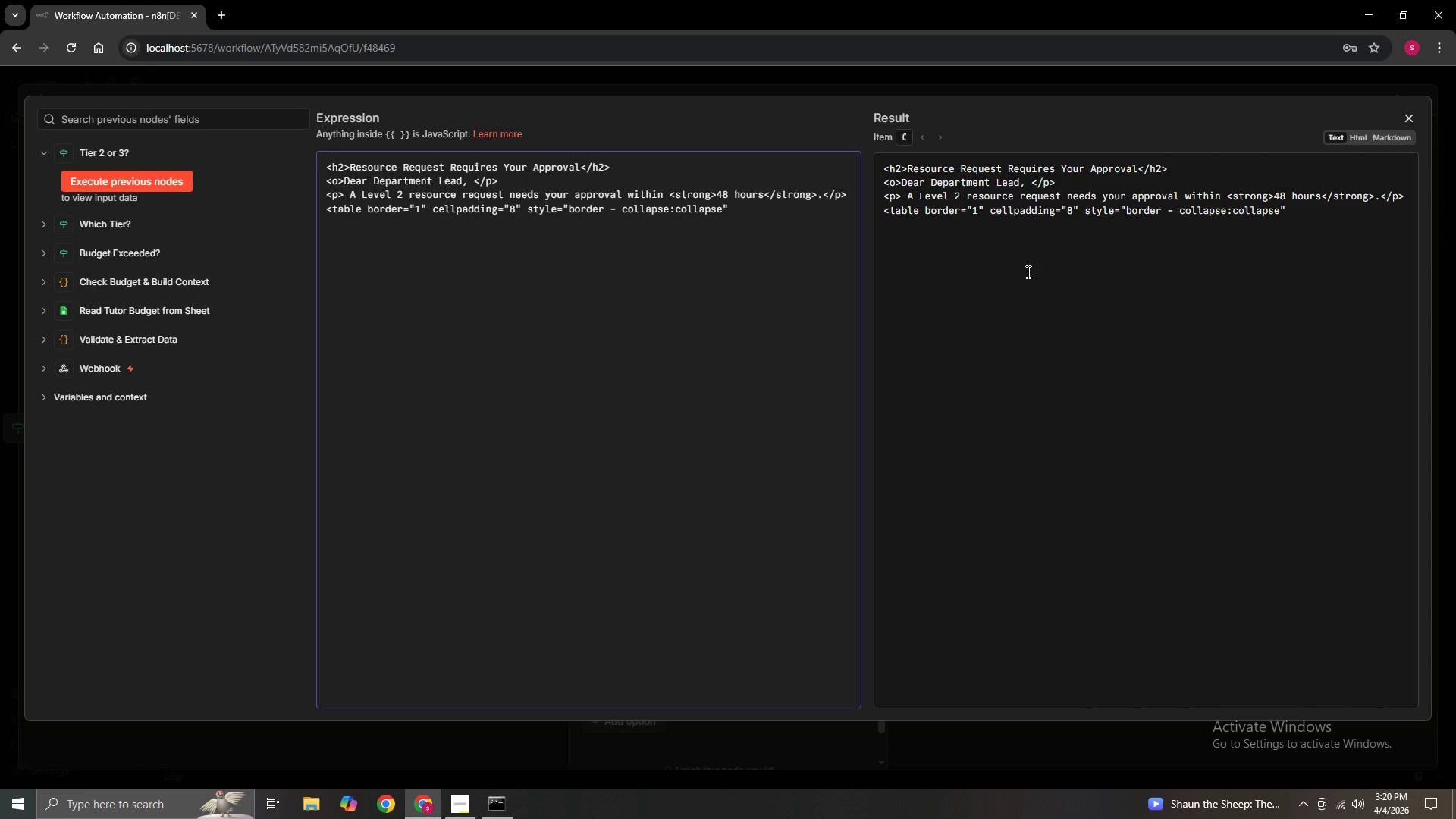 
key(ArrowLeft)
 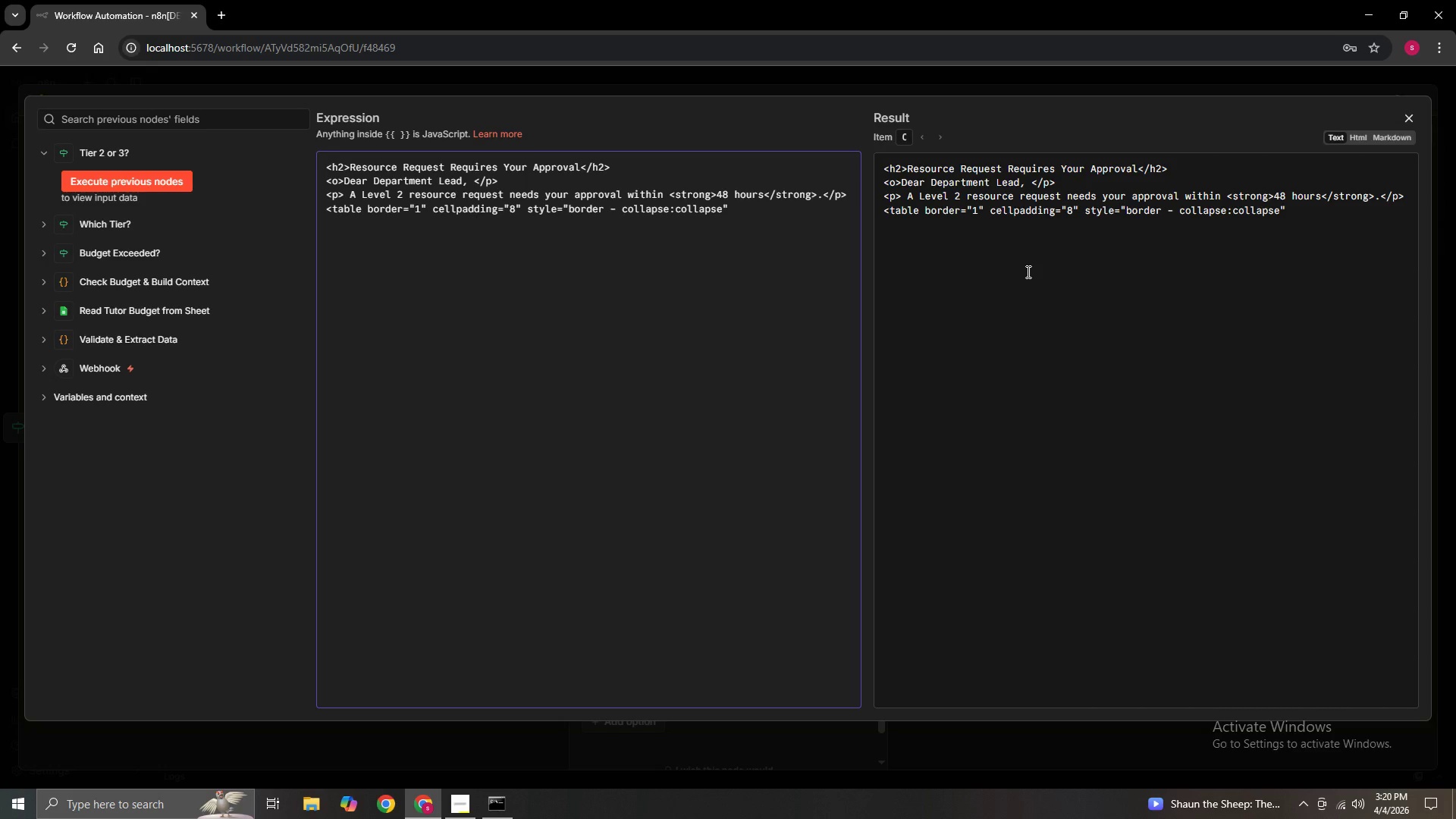 
key(Semicolon)
 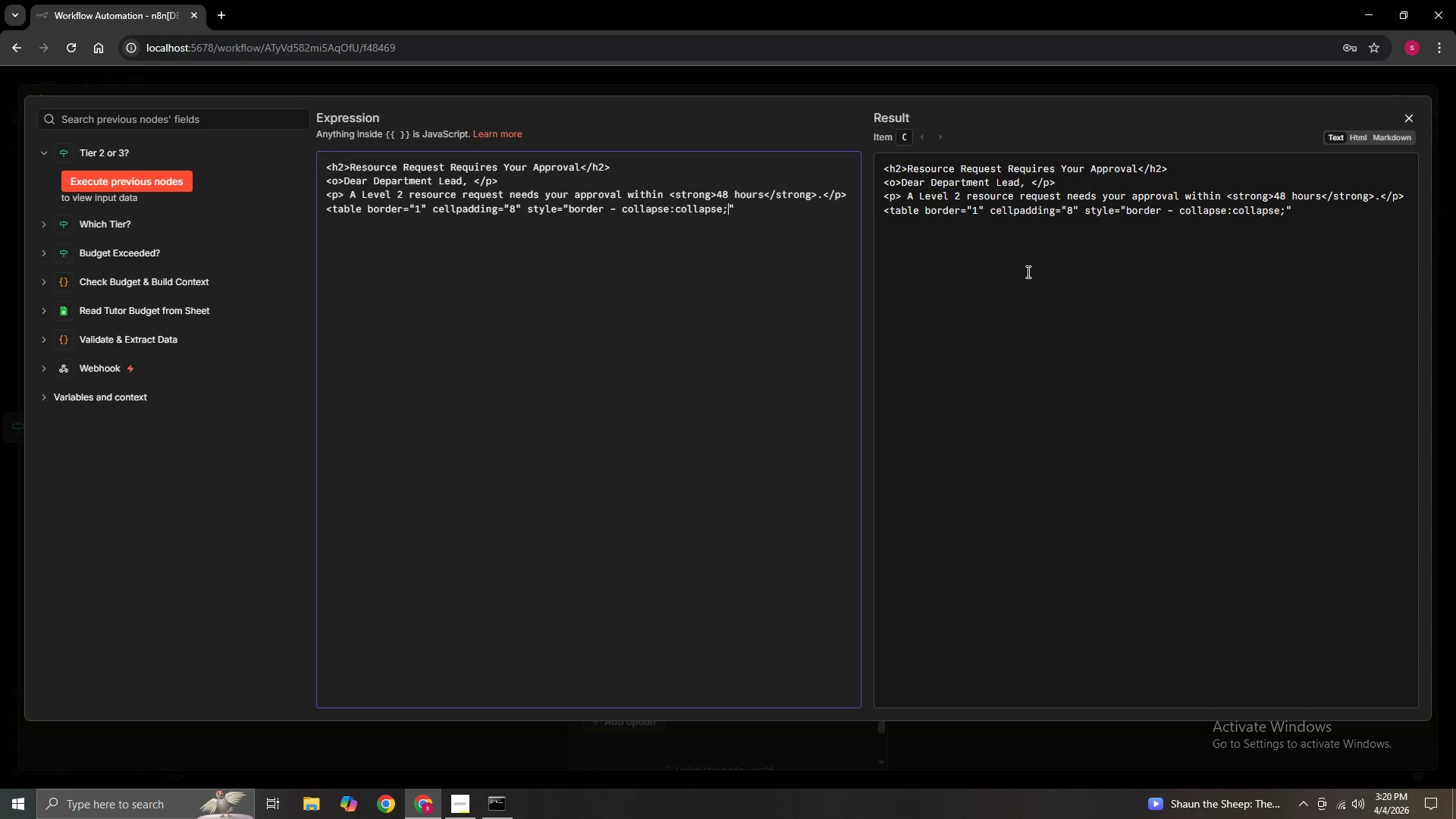 
key(ArrowRight)
 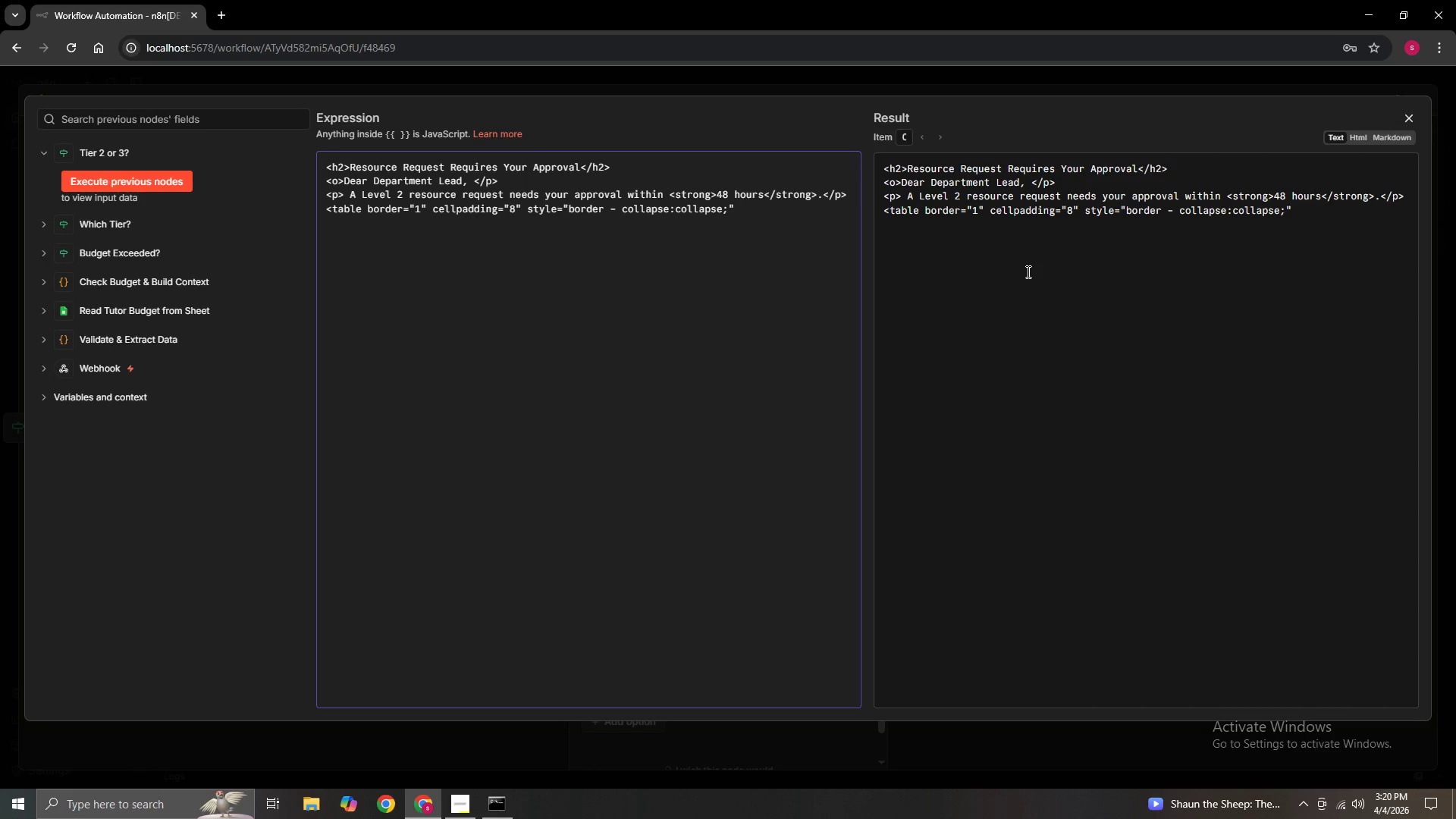 
key(Shift+Period)
 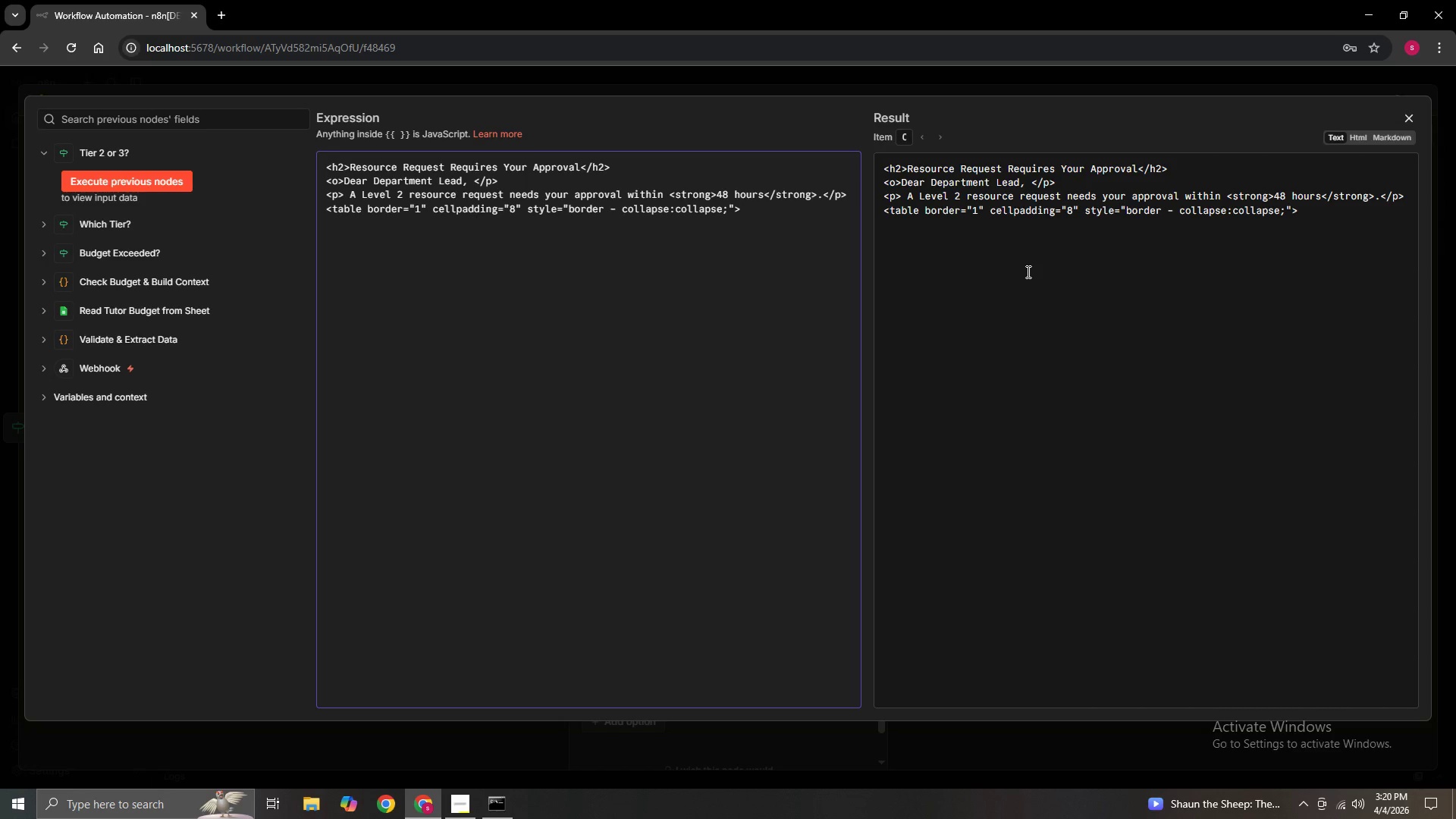 
key(Enter)
 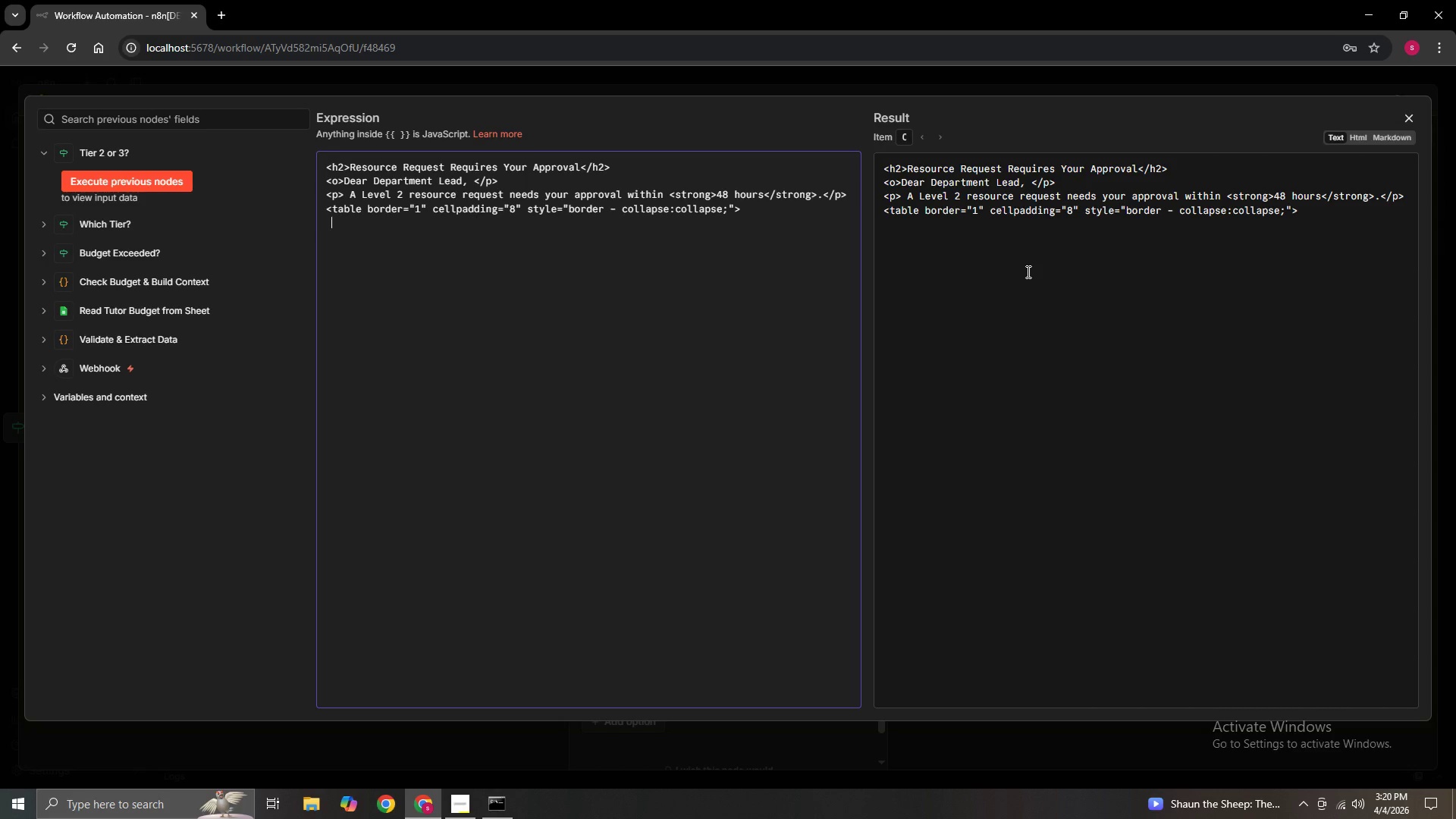 
key(Space)
 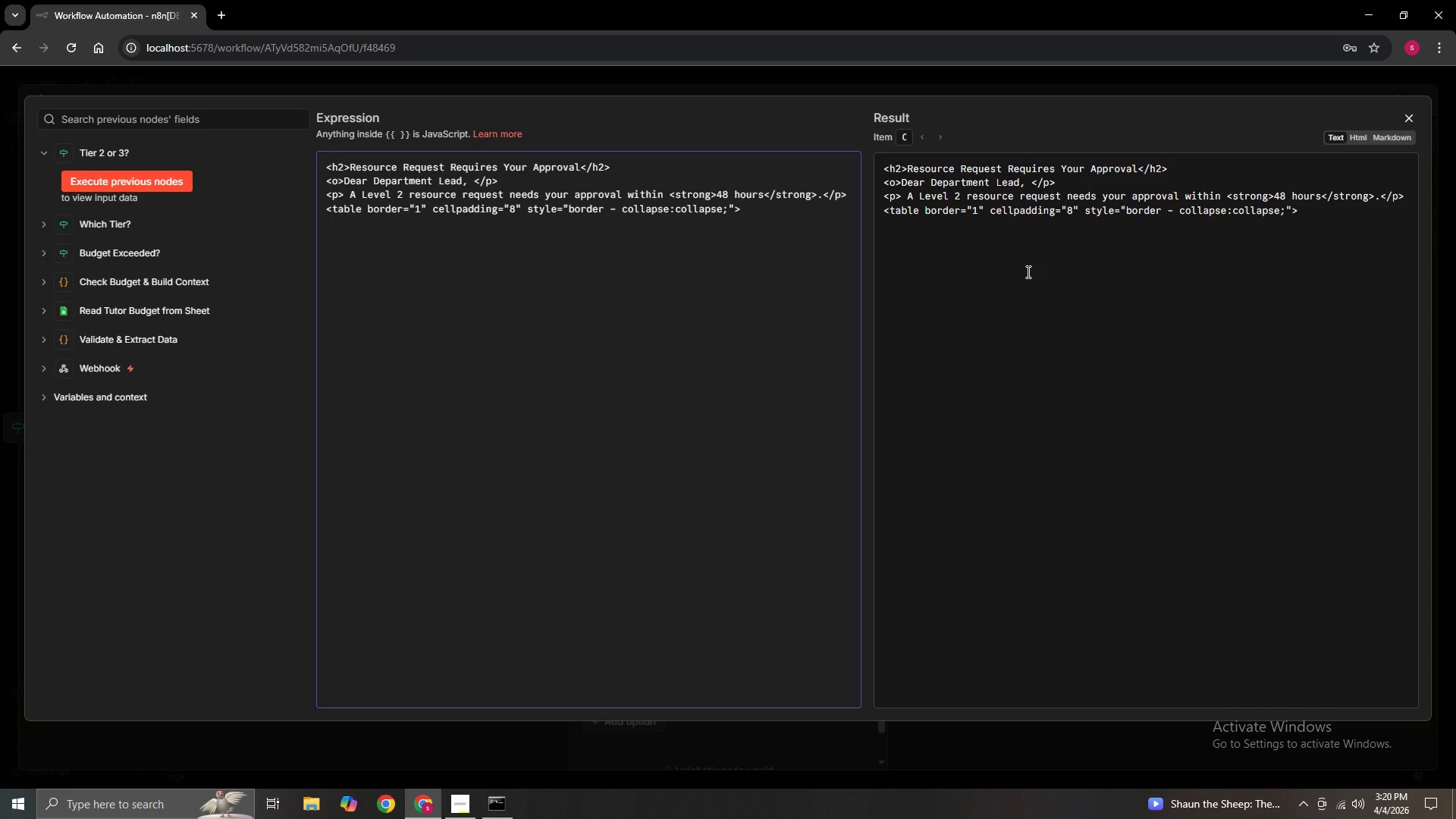 
wait(7.97)
 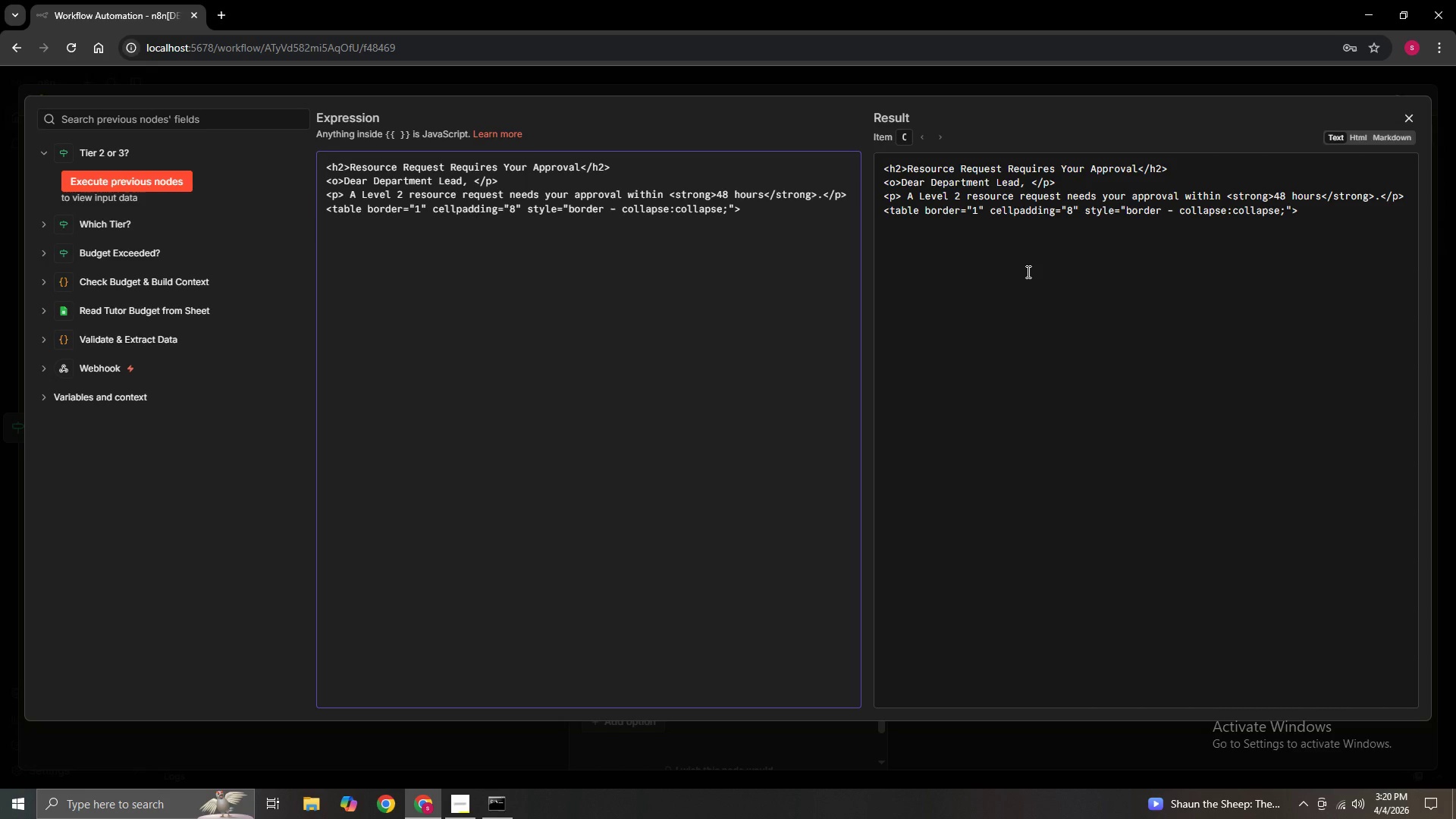 
type(<tr><td>Request U)
key(Backspace)
type(ID)
 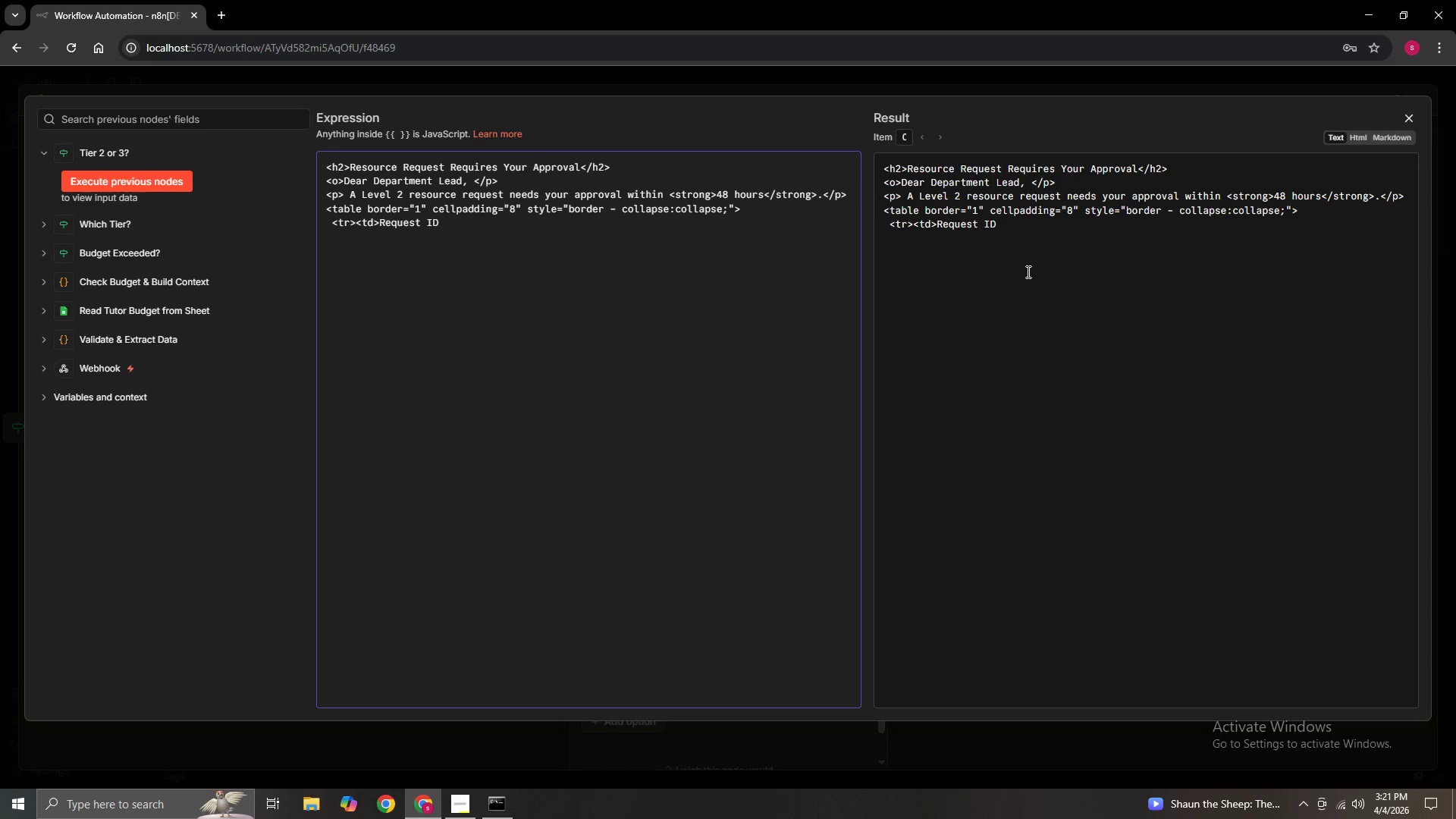 
type(</>)
key(Backspace)
type(td><td>{{%json.requestU)
key(Backspace)
 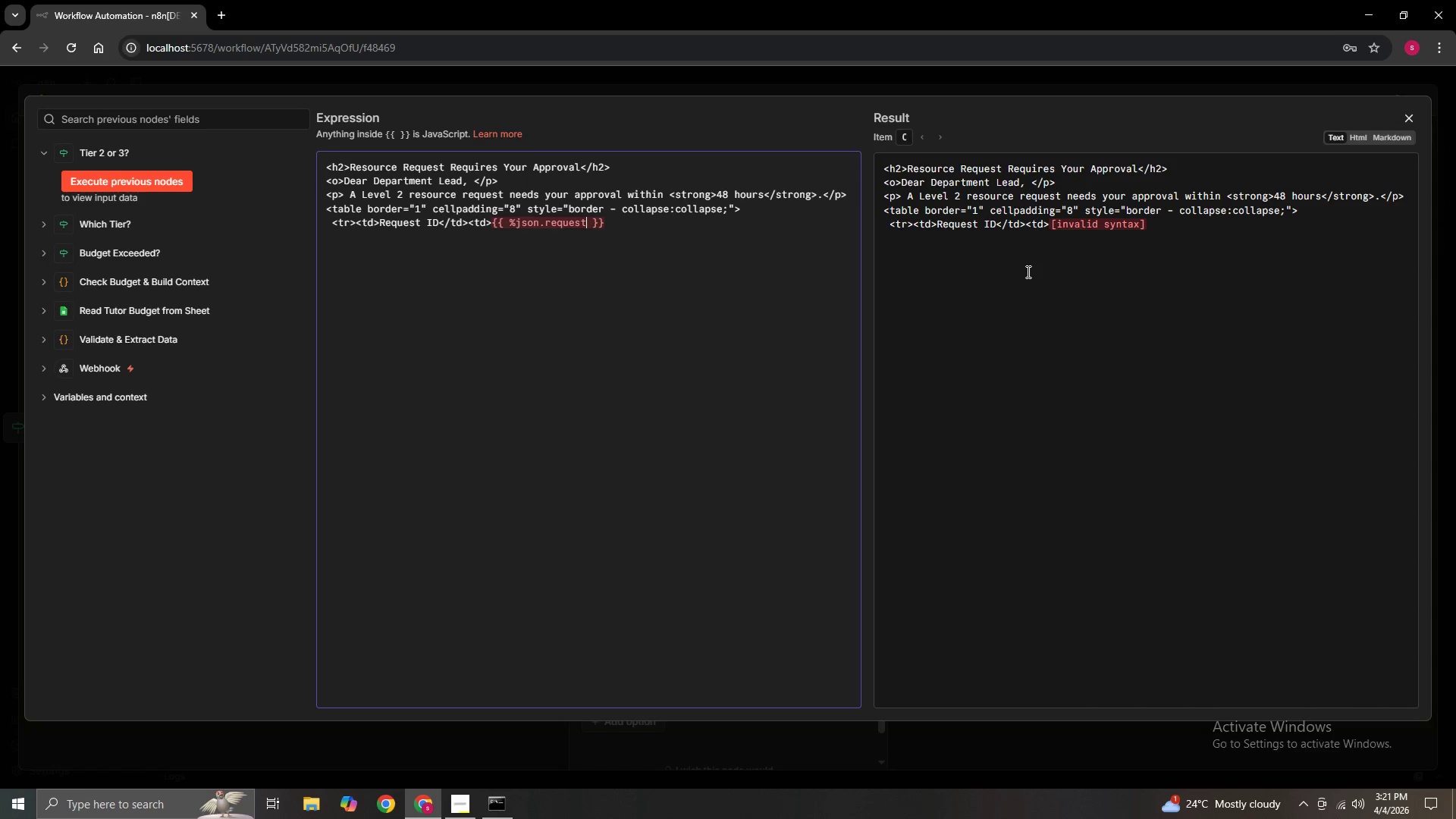 
type(iD)
key(Backspace)
key(Backspace)
key(Backspace)
type(Id)
 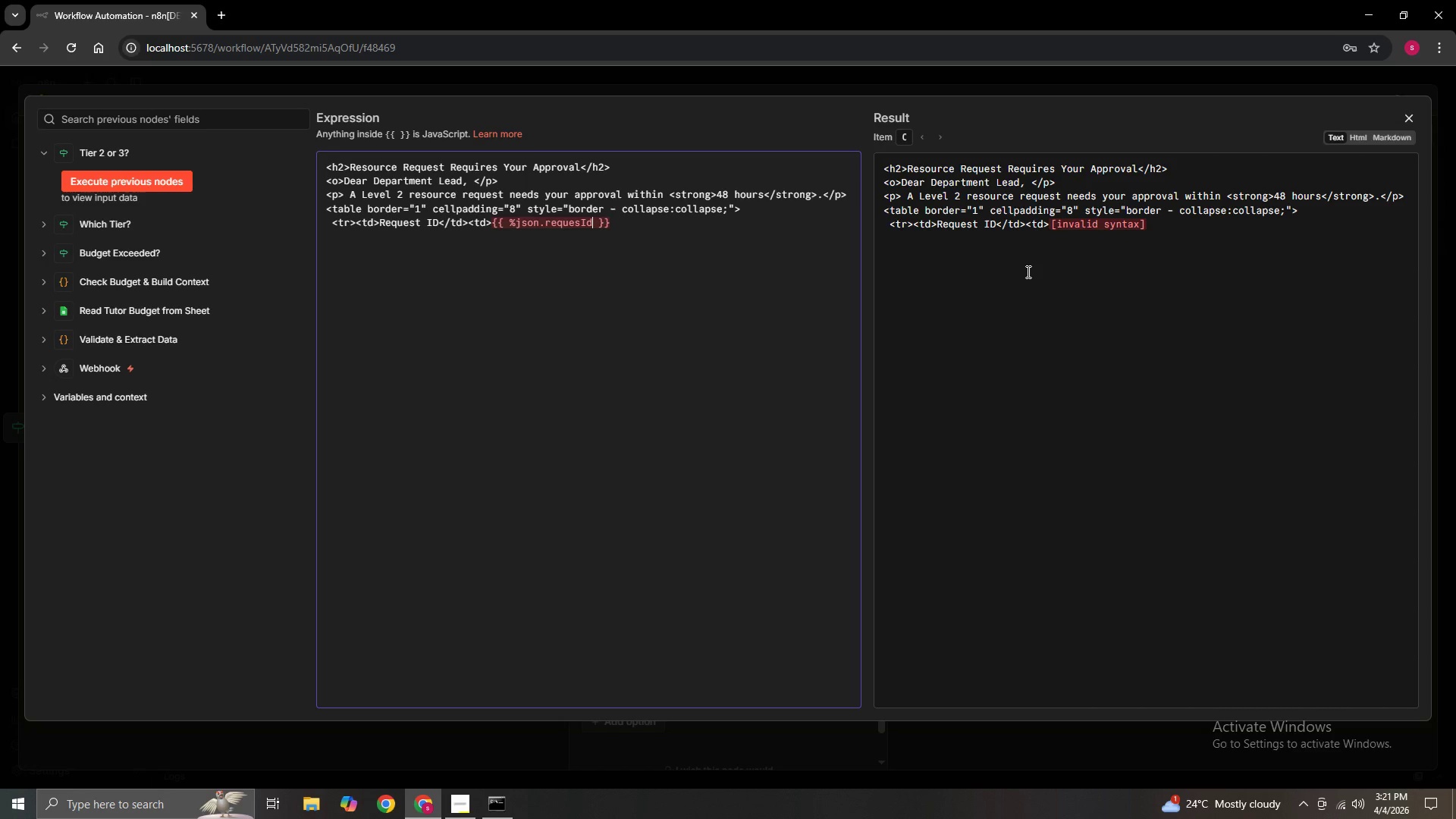 
hold_key(key=ArrowLeft, duration=0.84)
 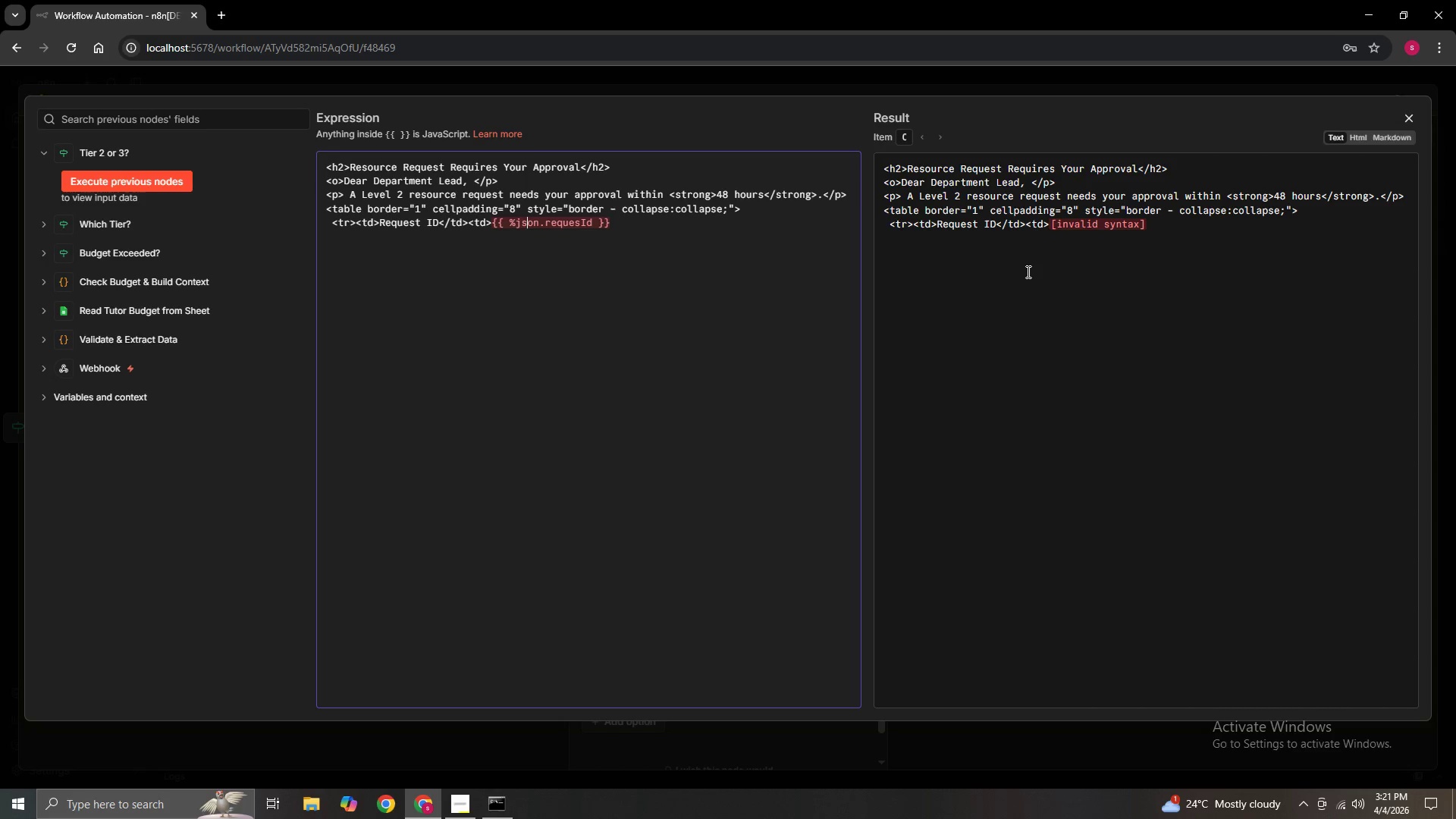 
key(ArrowLeft)
 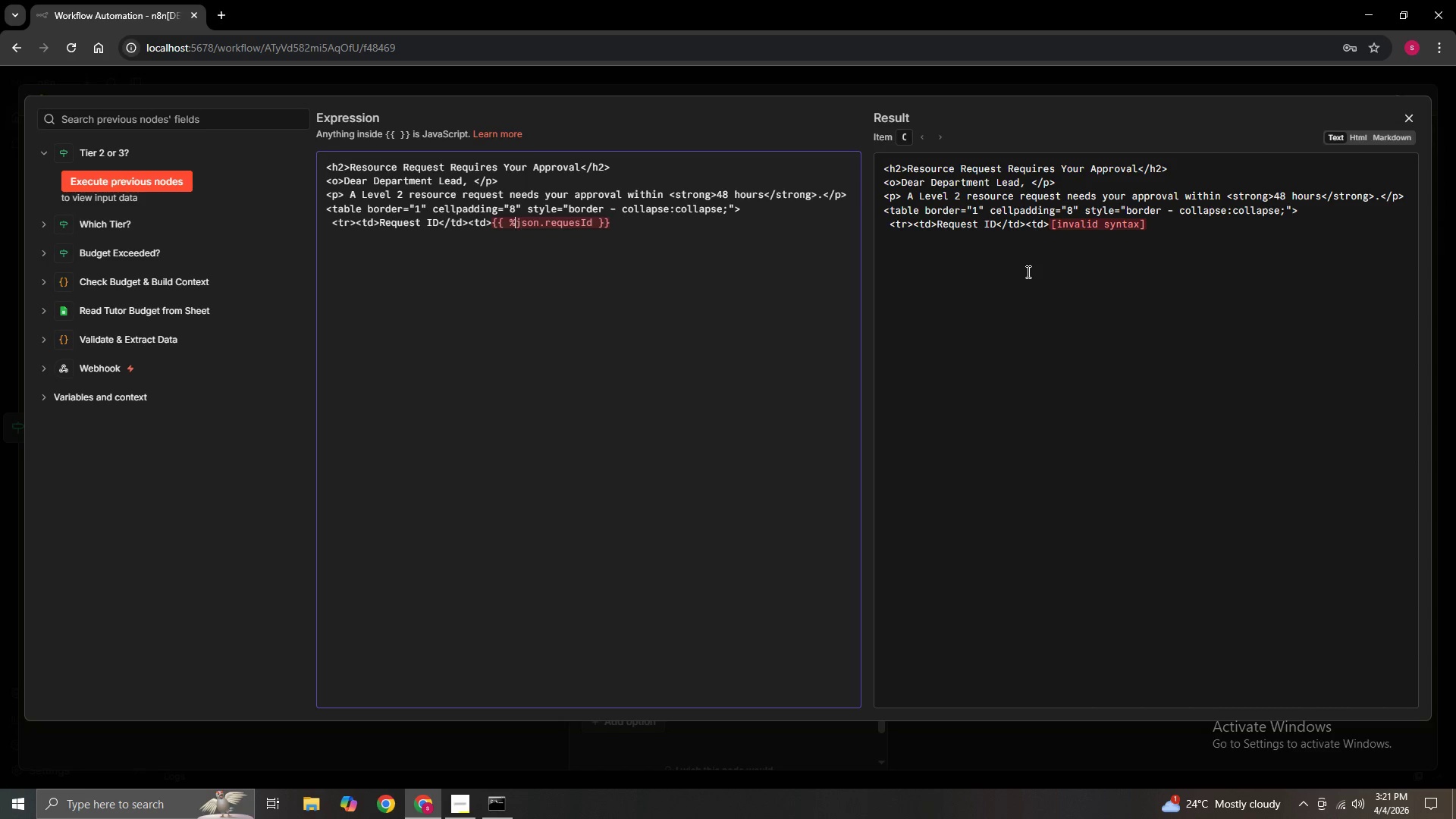 
key(ArrowLeft)
 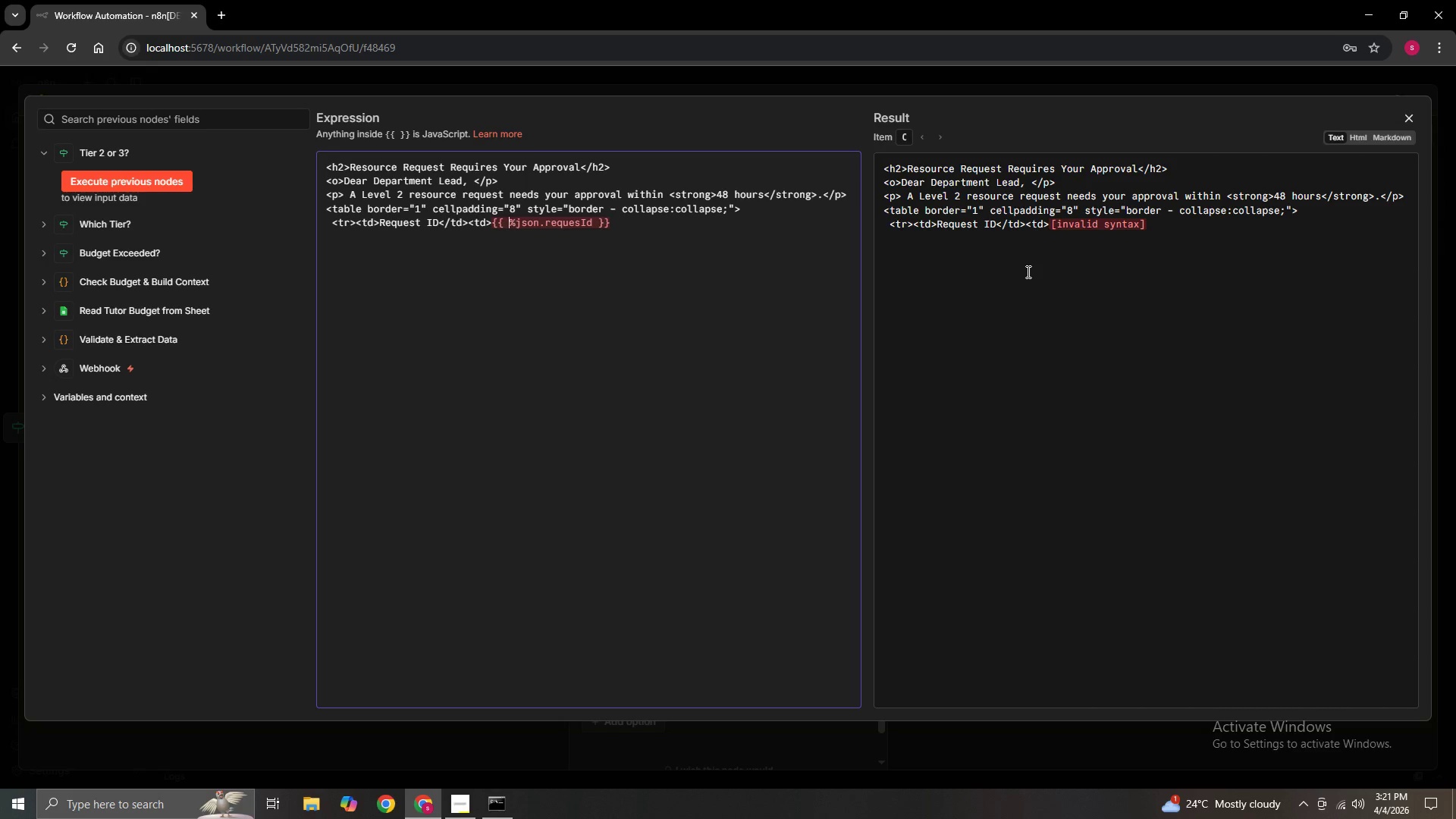 
key(ArrowLeft)
 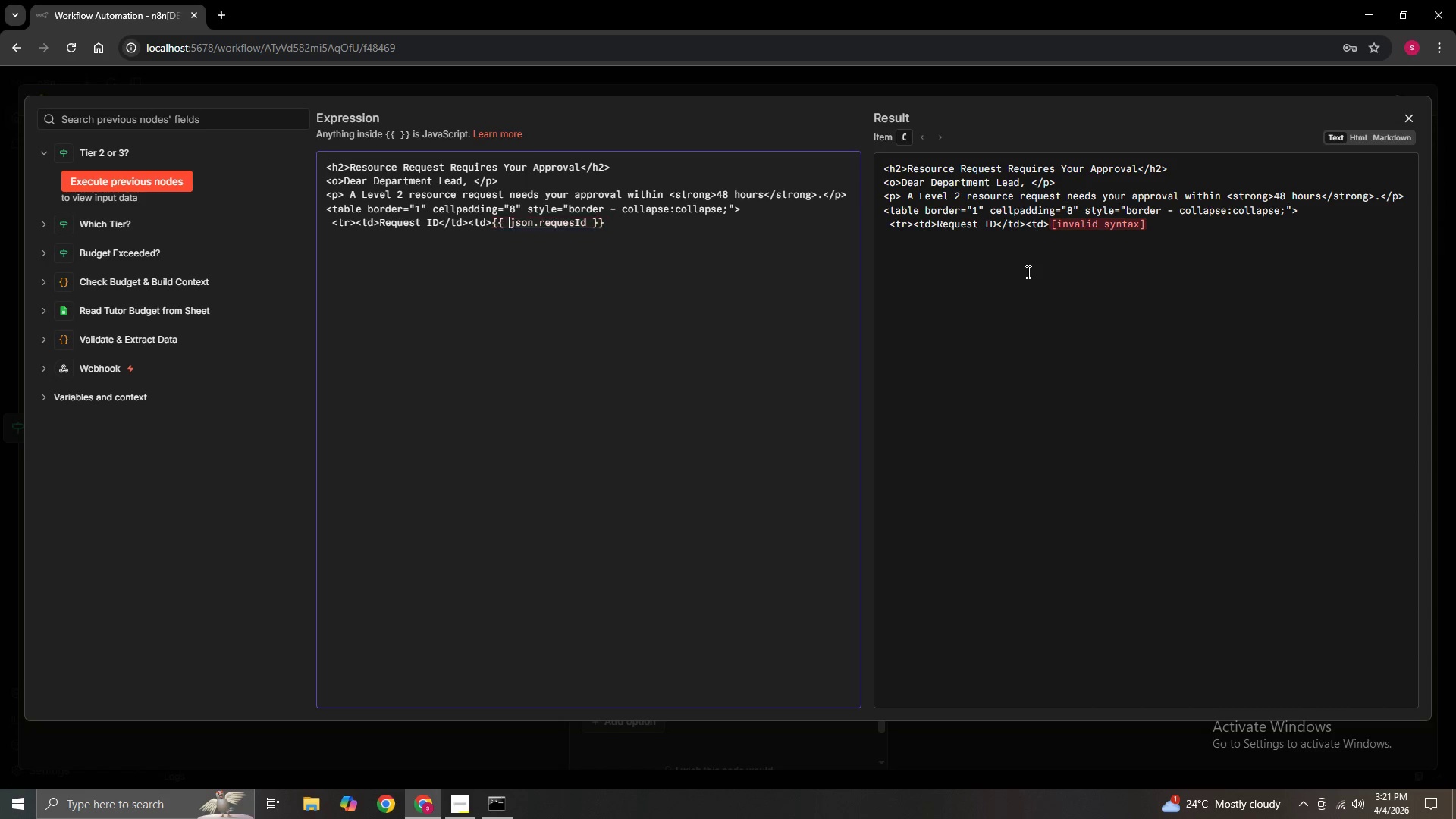 
key(Delete)
 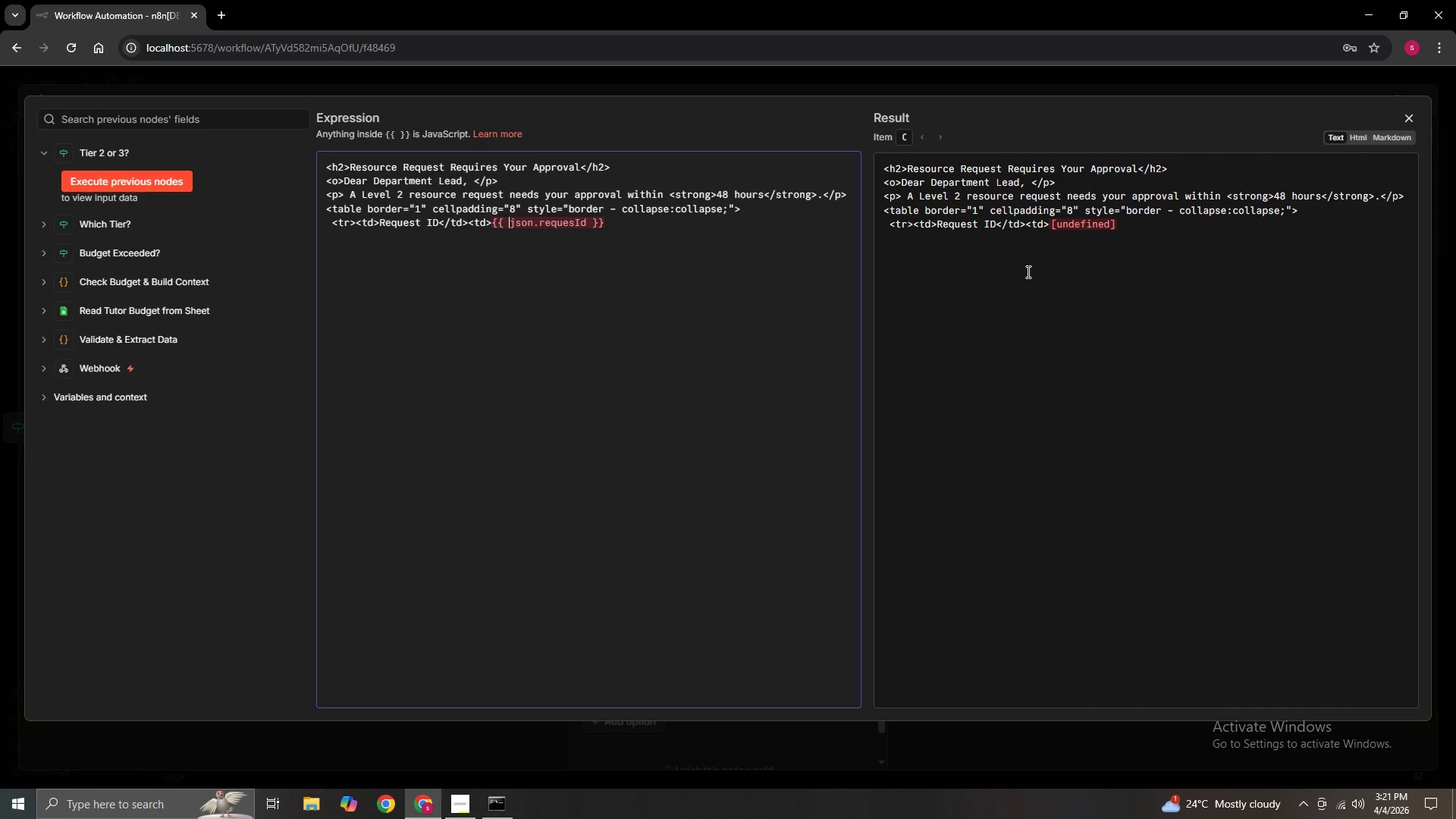 
key(Shift+4)
 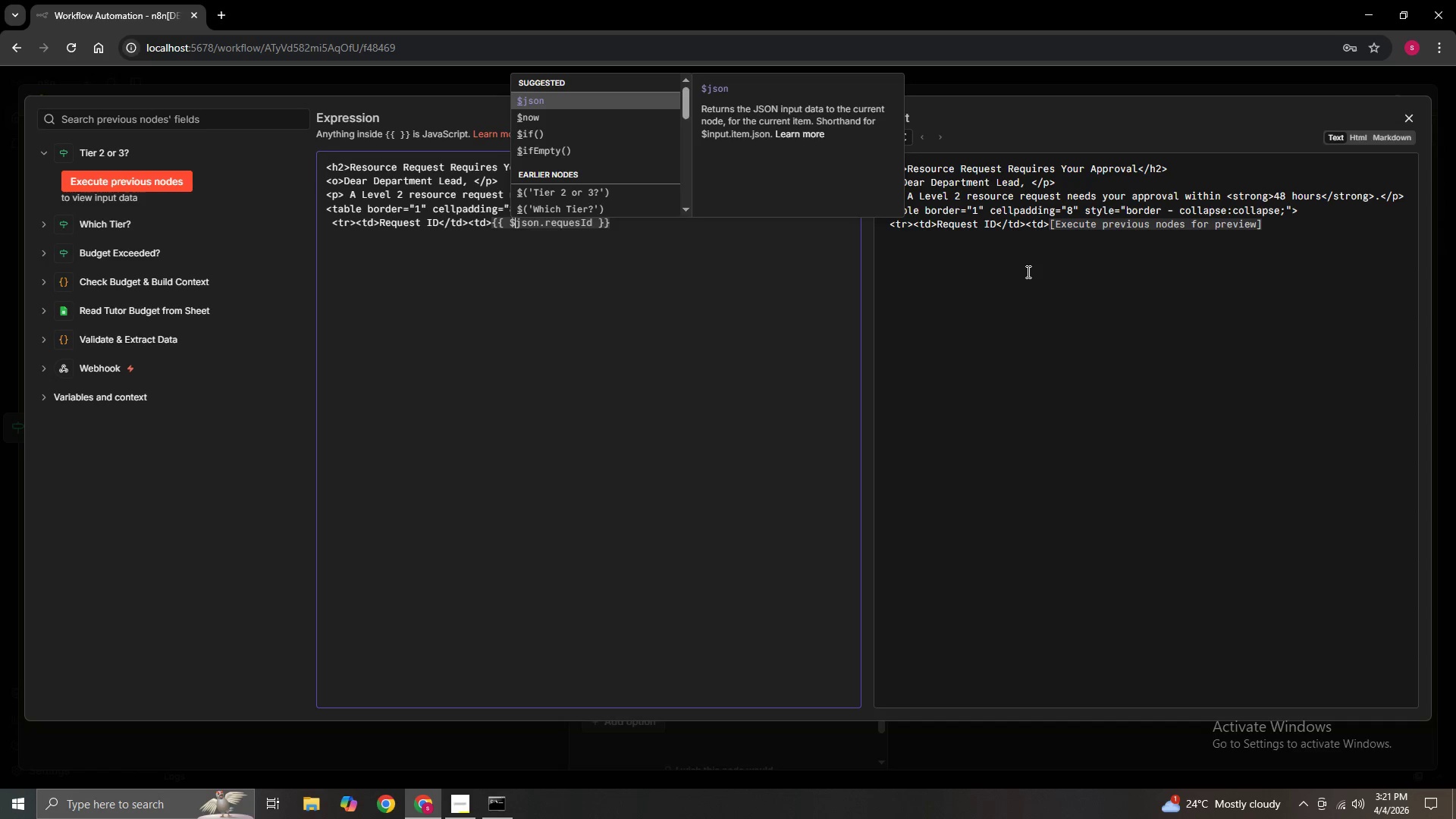 
hold_key(key=ArrowRight, duration=0.94)
 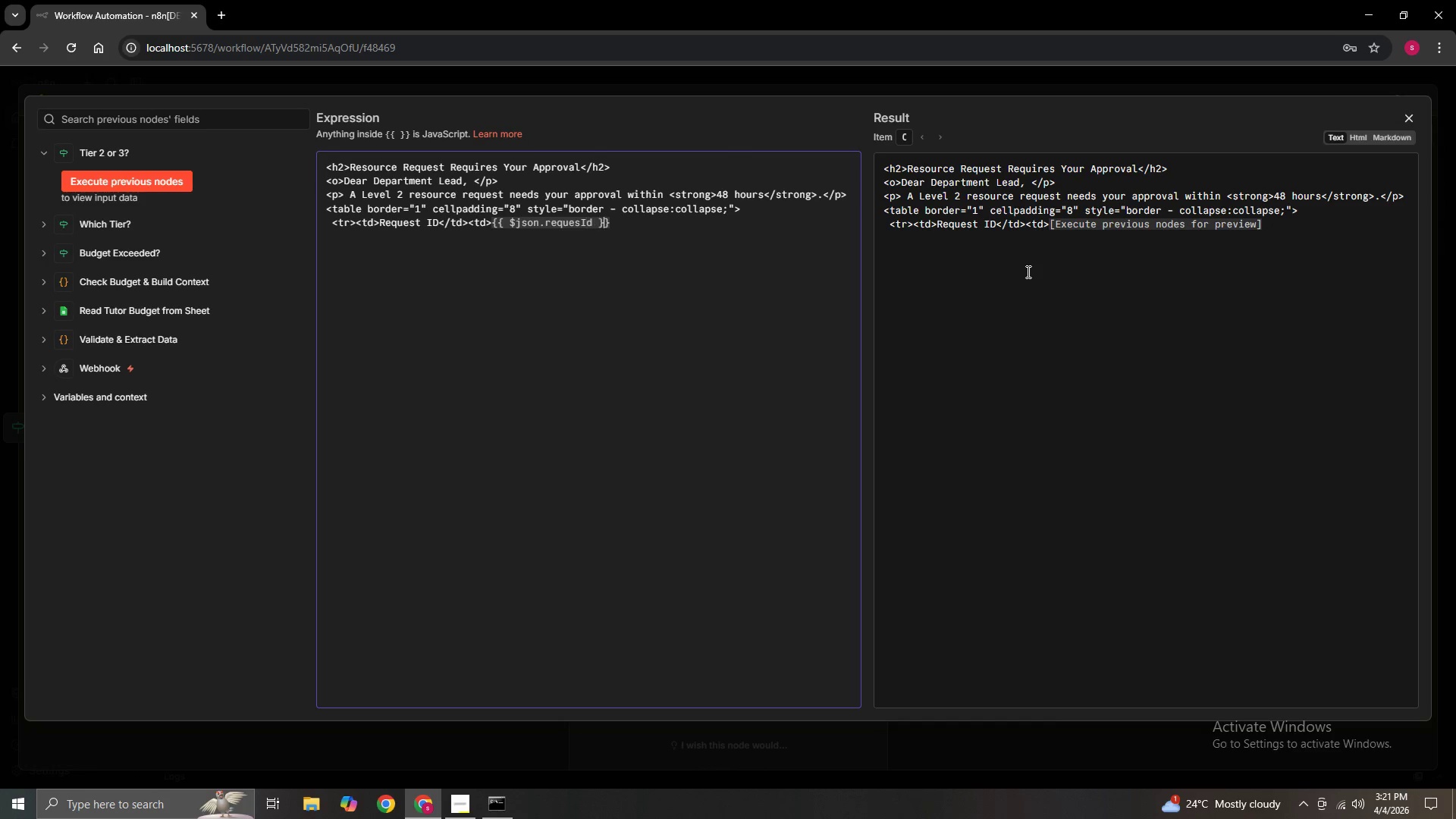 
key(ArrowRight)
 